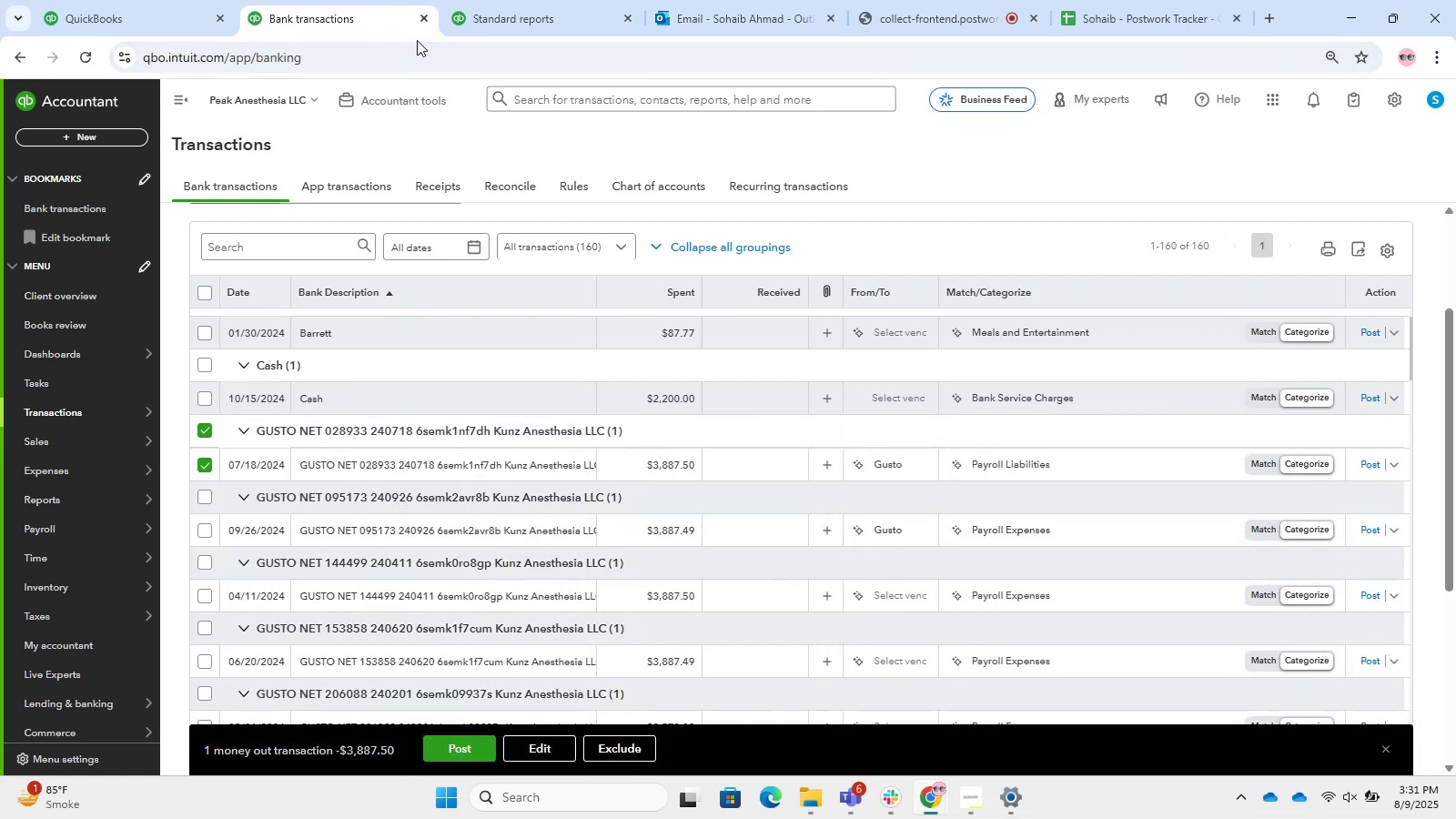 
scroll: coordinate [274, 460], scroll_direction: down, amount: 1.0
 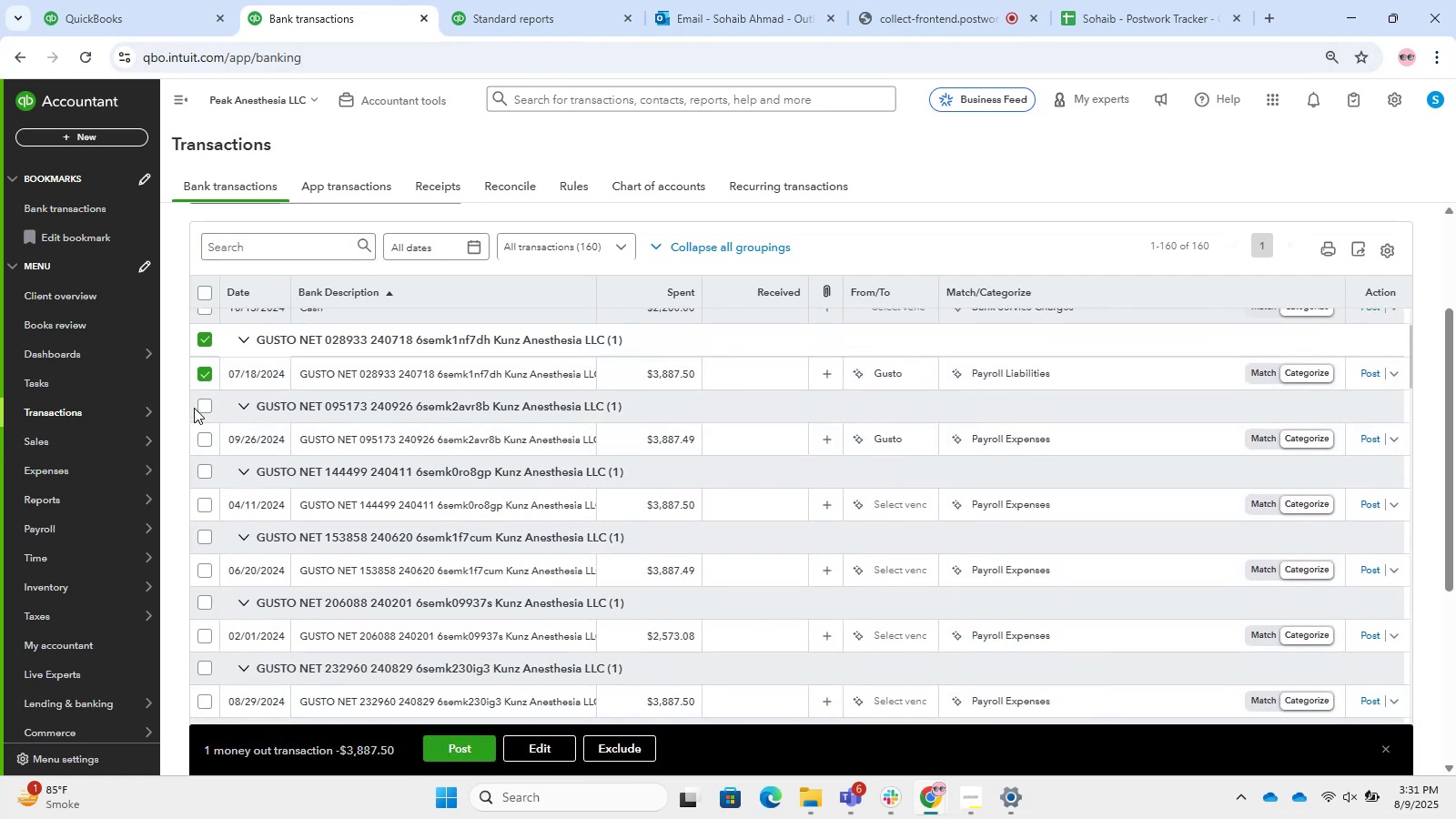 
left_click([198, 406])
 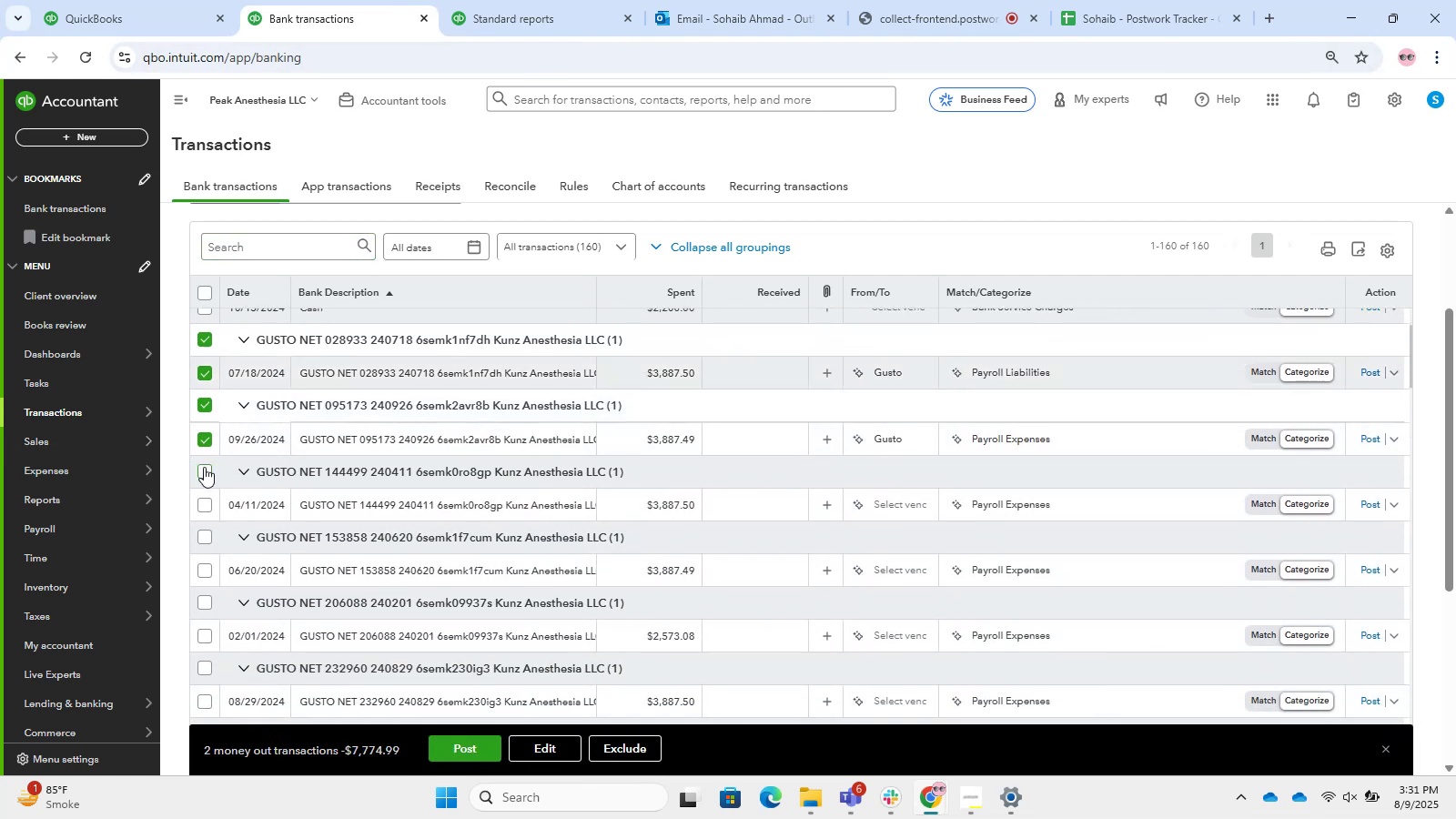 
left_click([207, 470])
 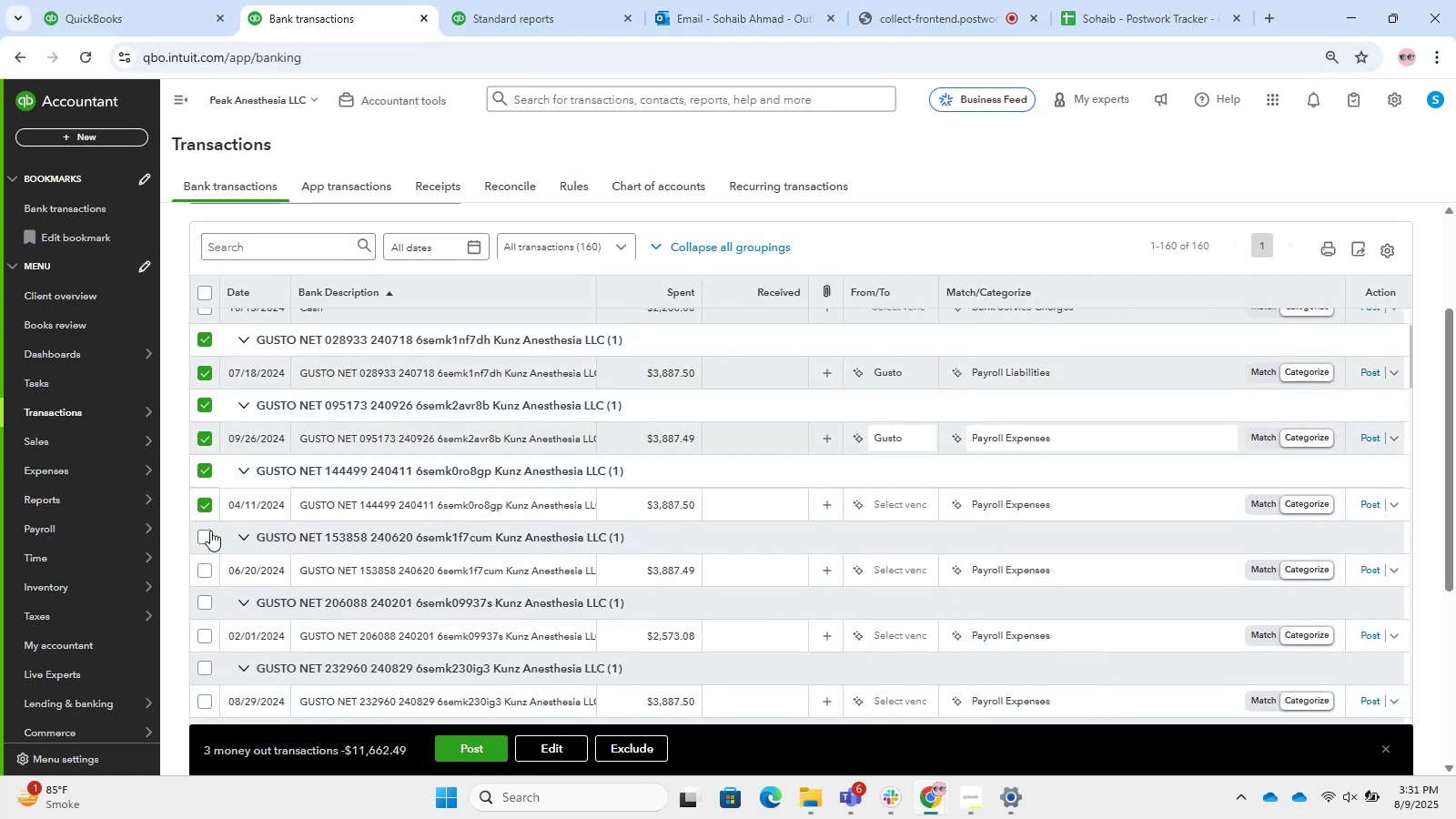 
left_click([209, 537])
 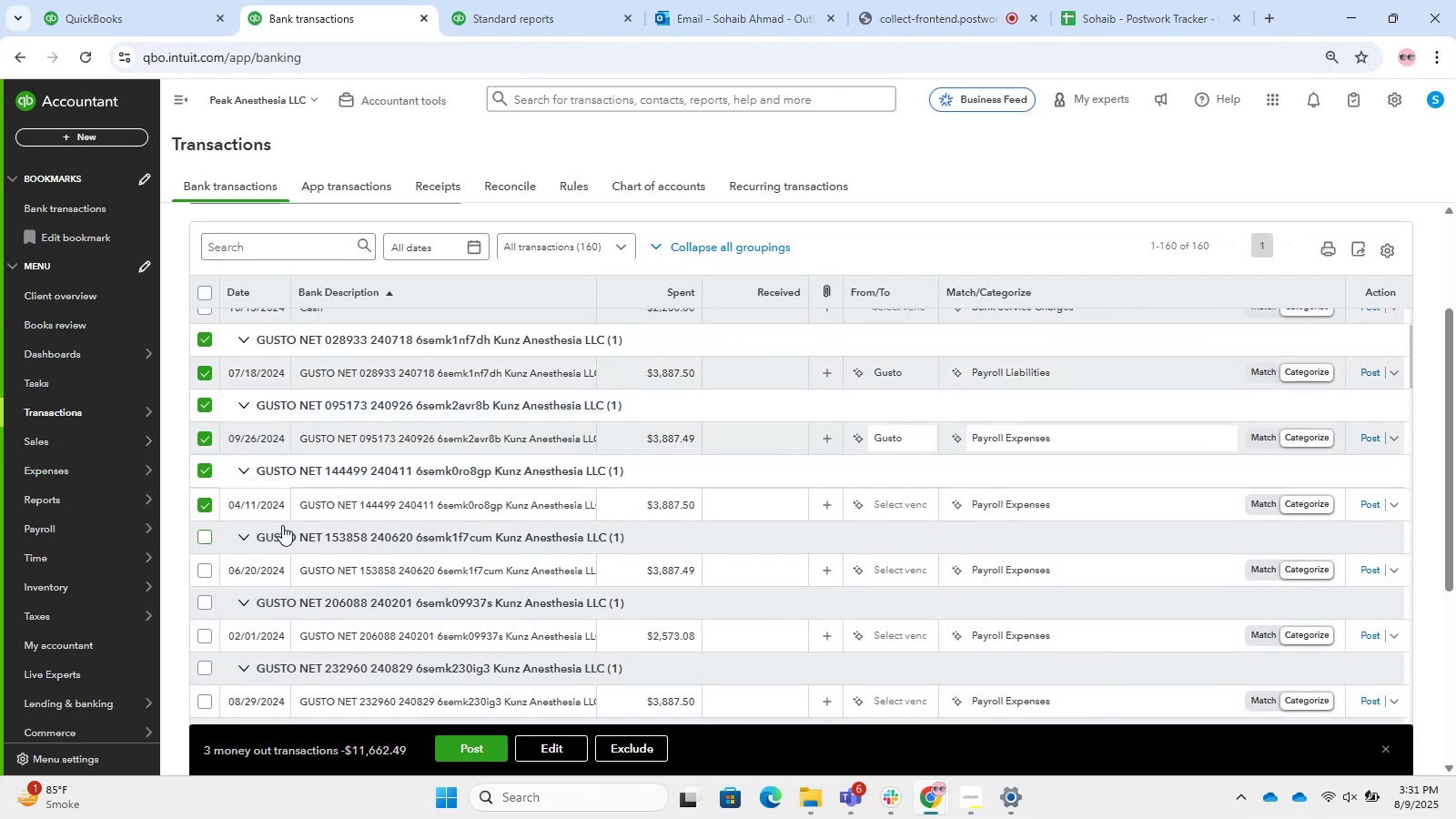 
scroll: coordinate [379, 494], scroll_direction: down, amount: 2.0
 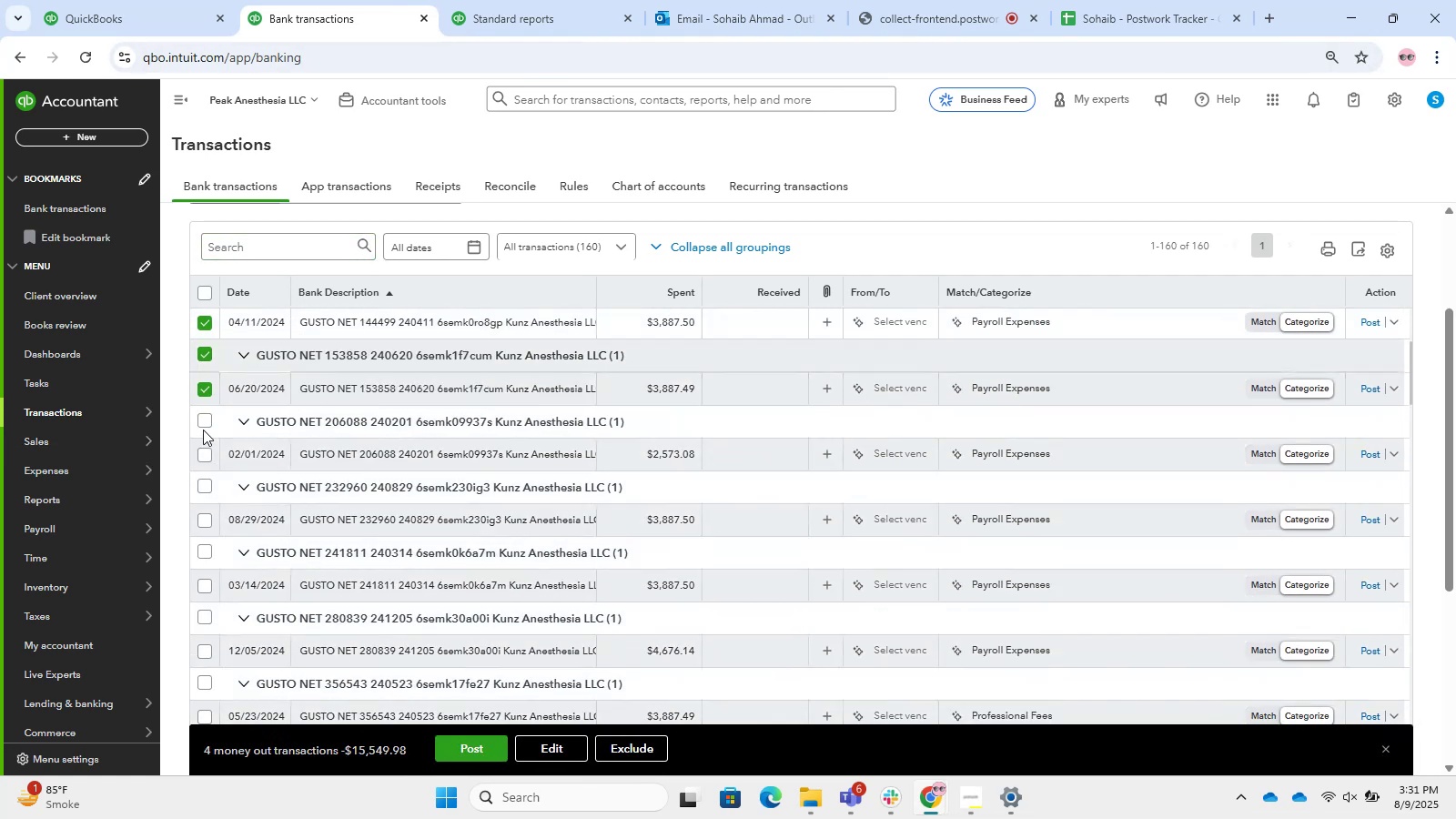 
left_click([202, 418])
 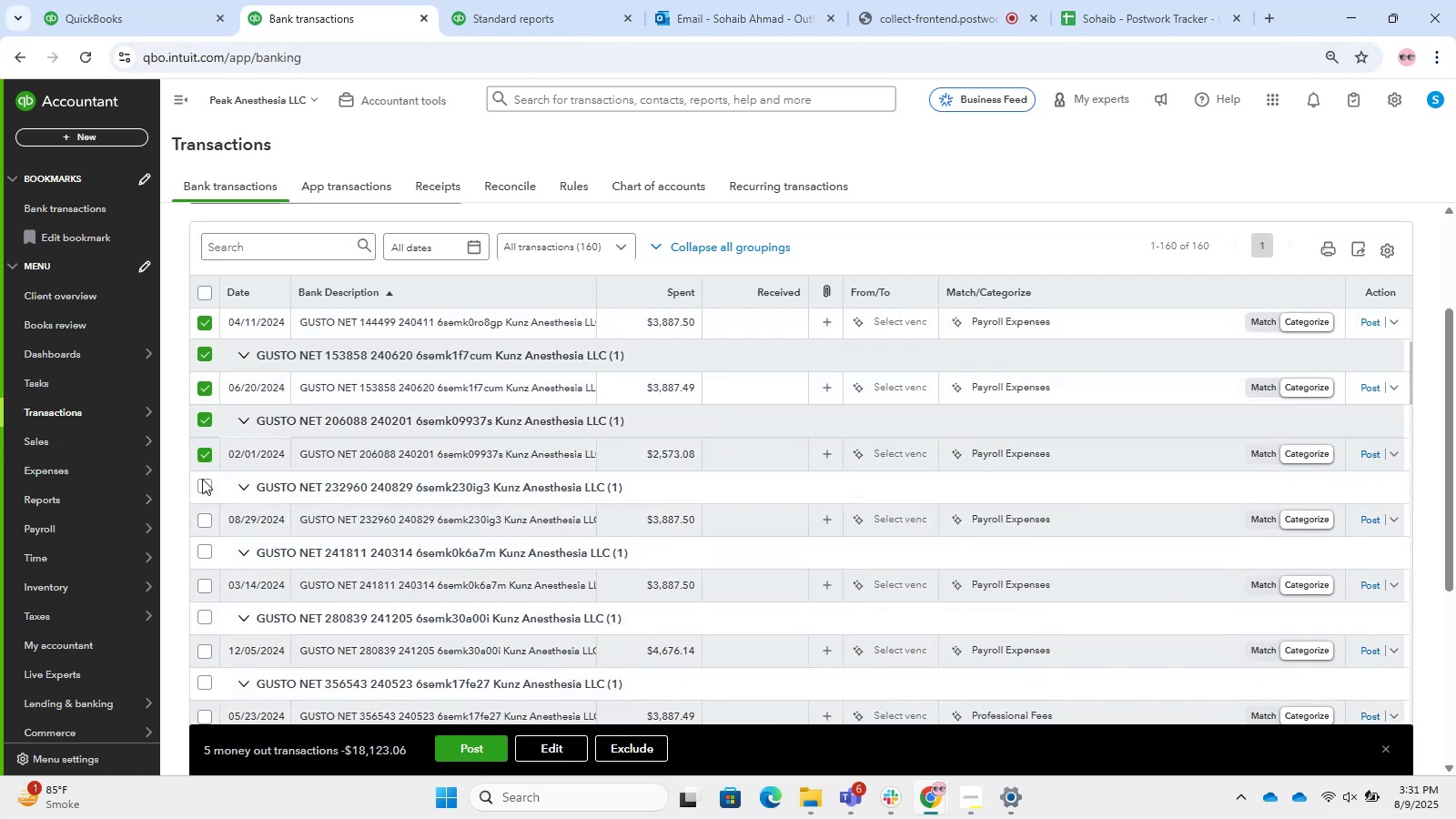 
left_click([205, 481])
 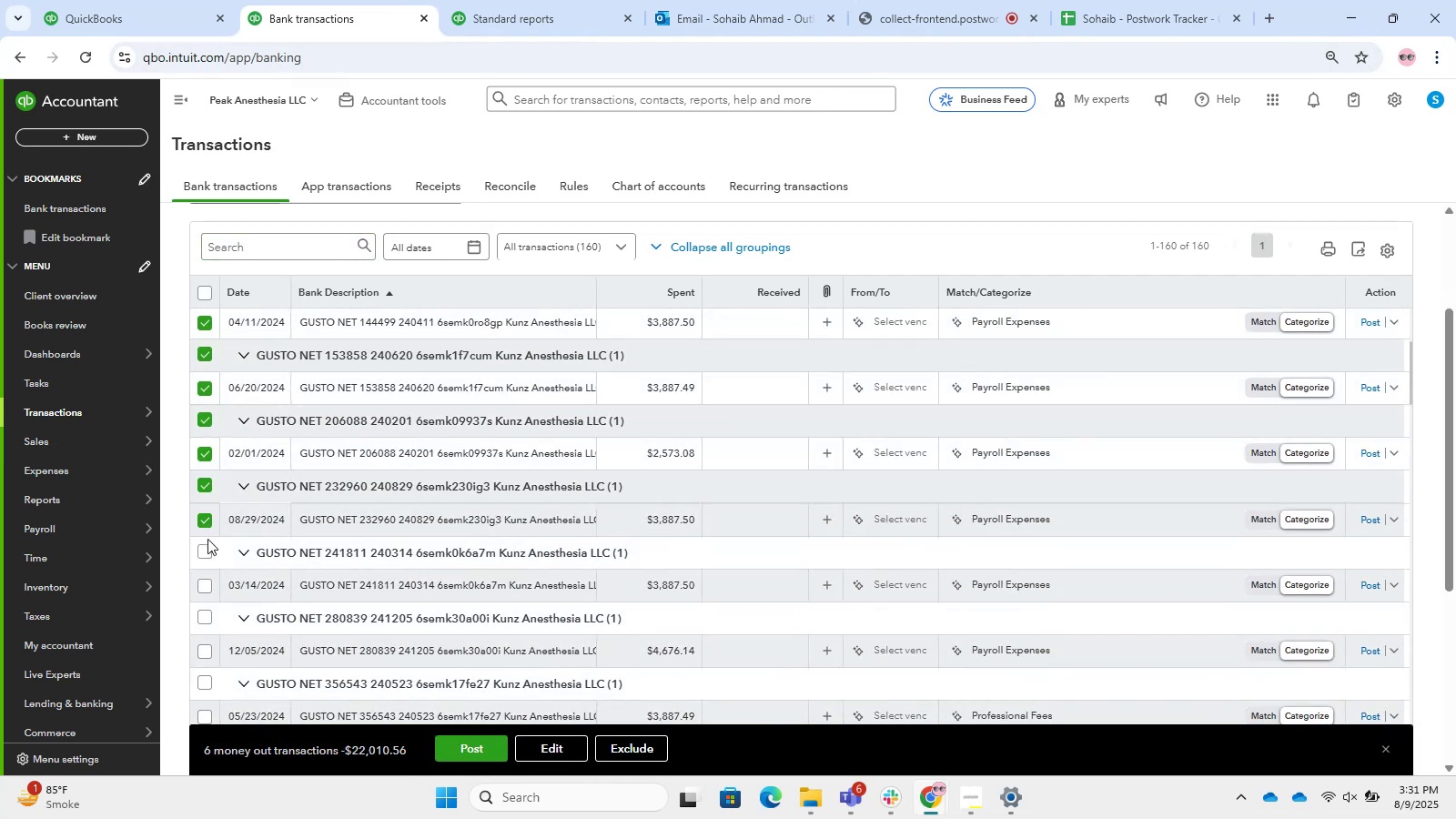 
left_click([207, 551])
 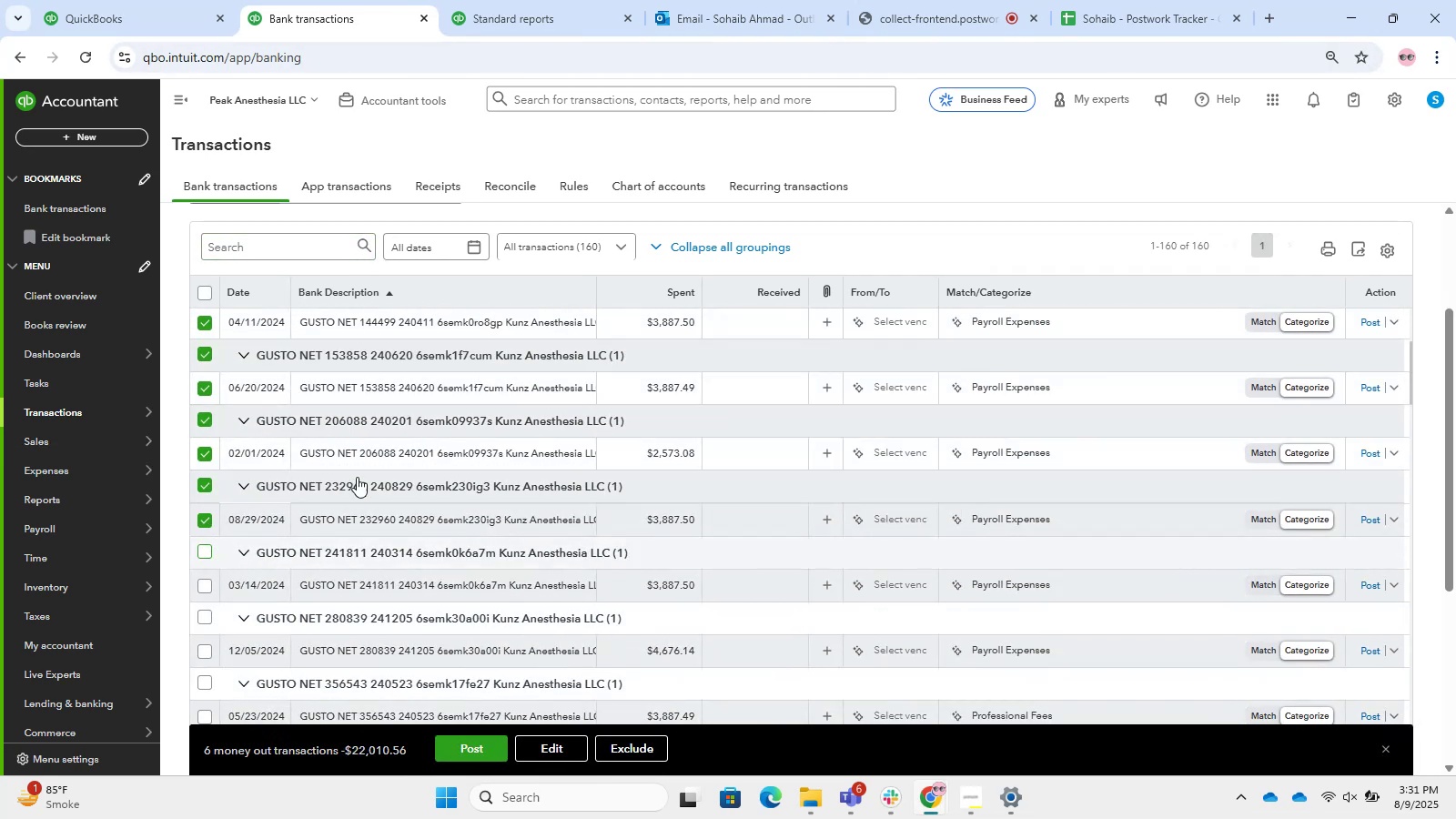 
scroll: coordinate [436, 487], scroll_direction: down, amount: 2.0
 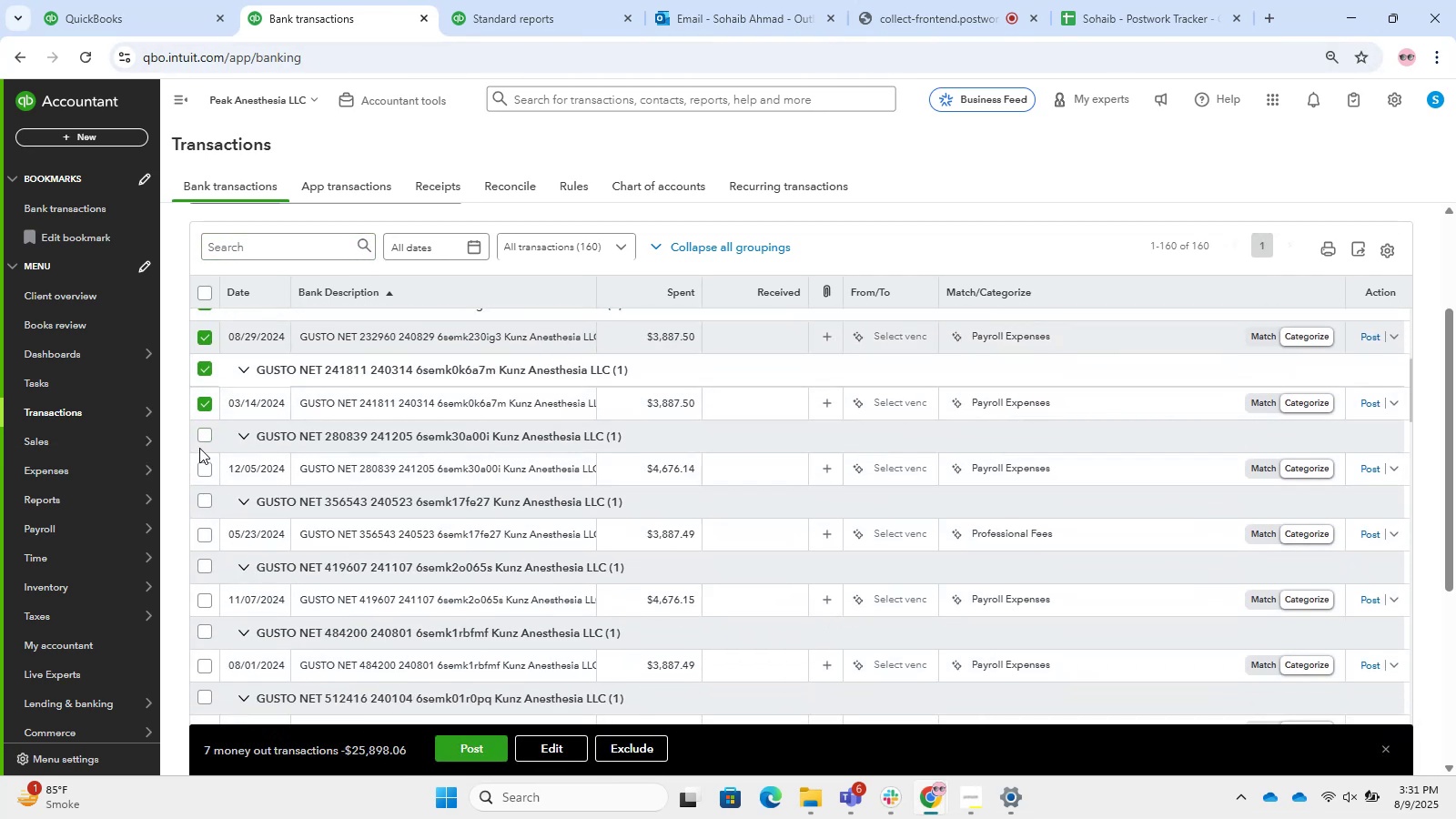 
left_click([200, 439])
 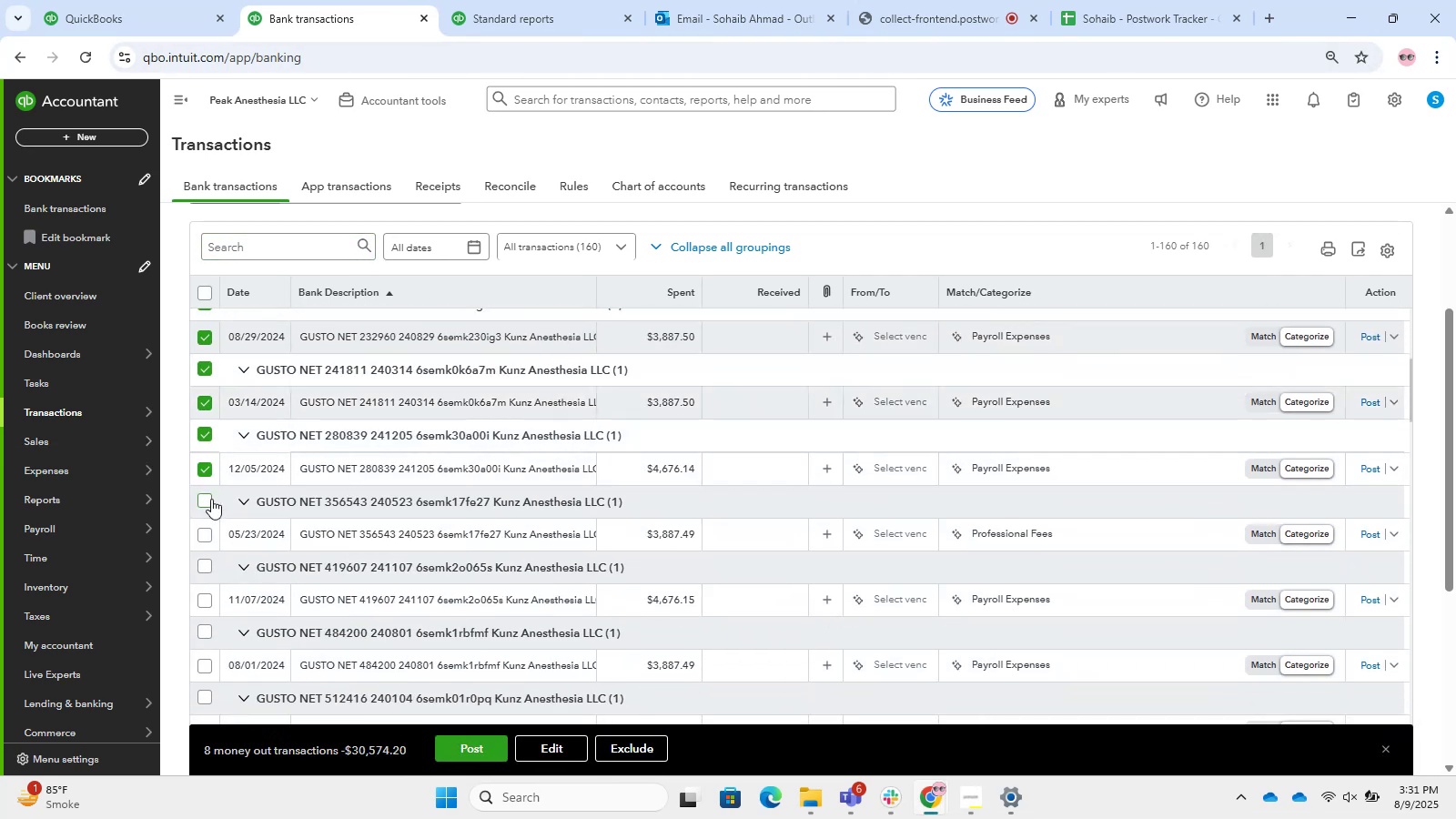 
left_click([211, 500])
 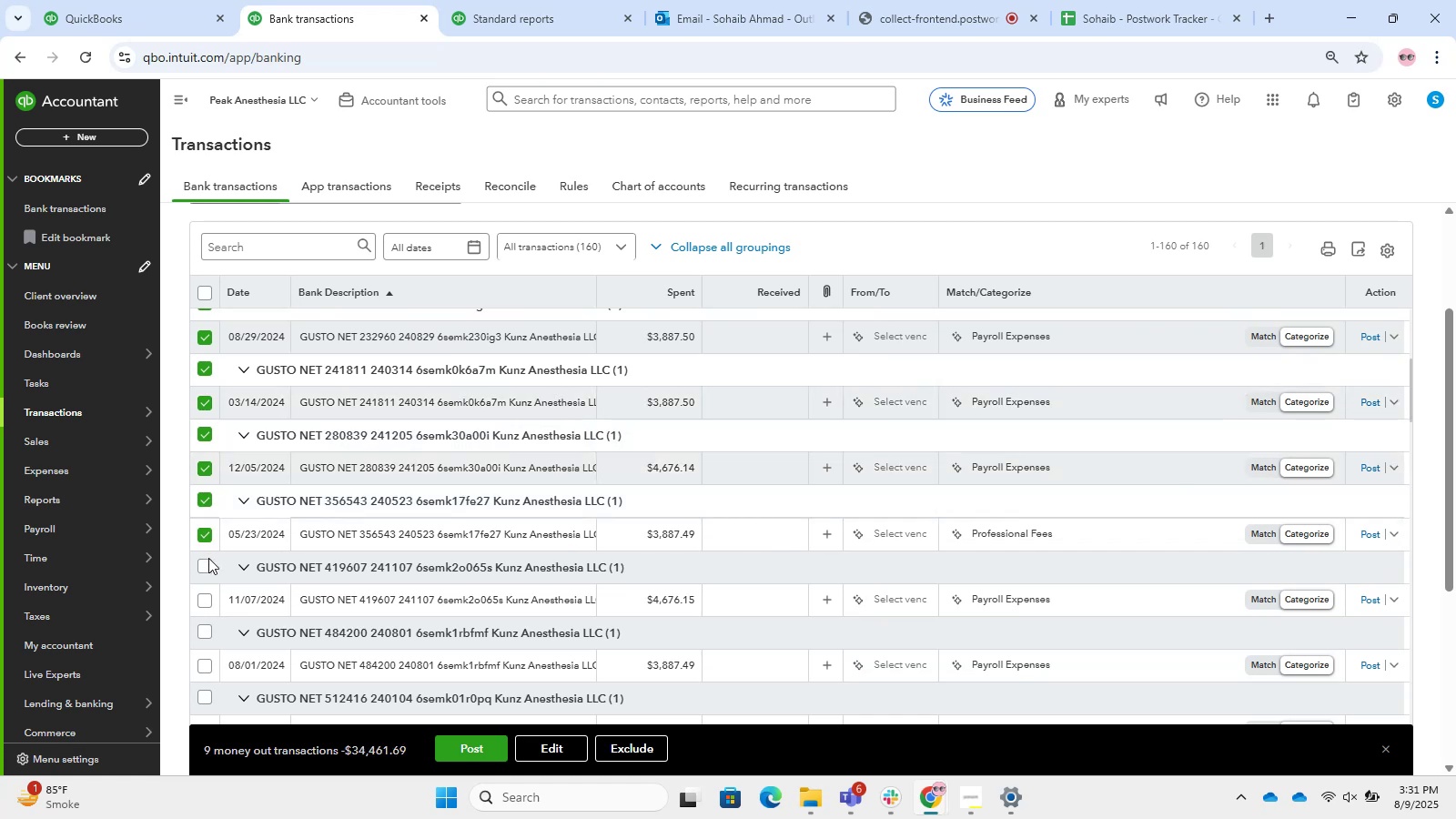 
left_click([207, 566])
 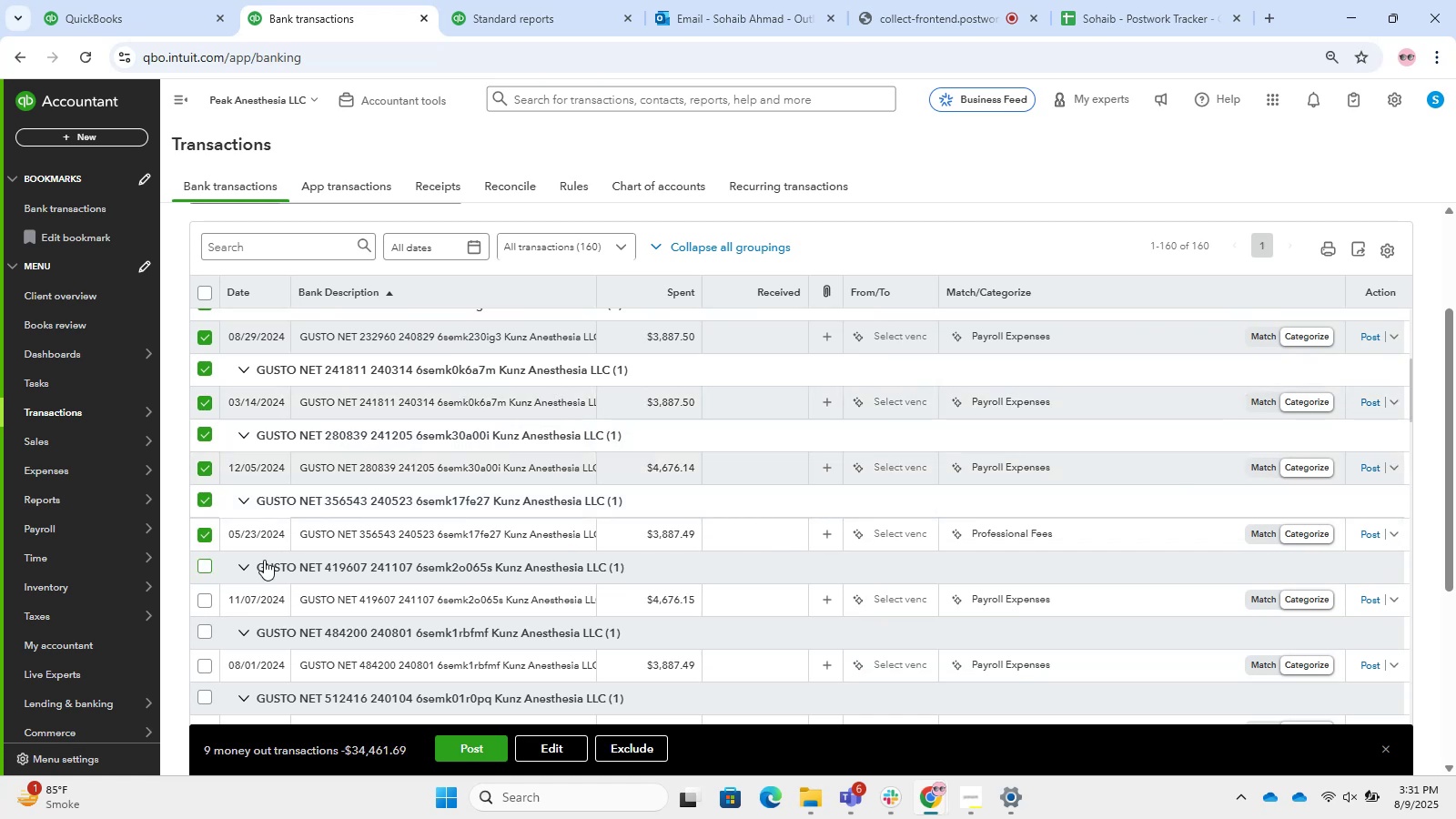 
scroll: coordinate [475, 511], scroll_direction: down, amount: 1.0
 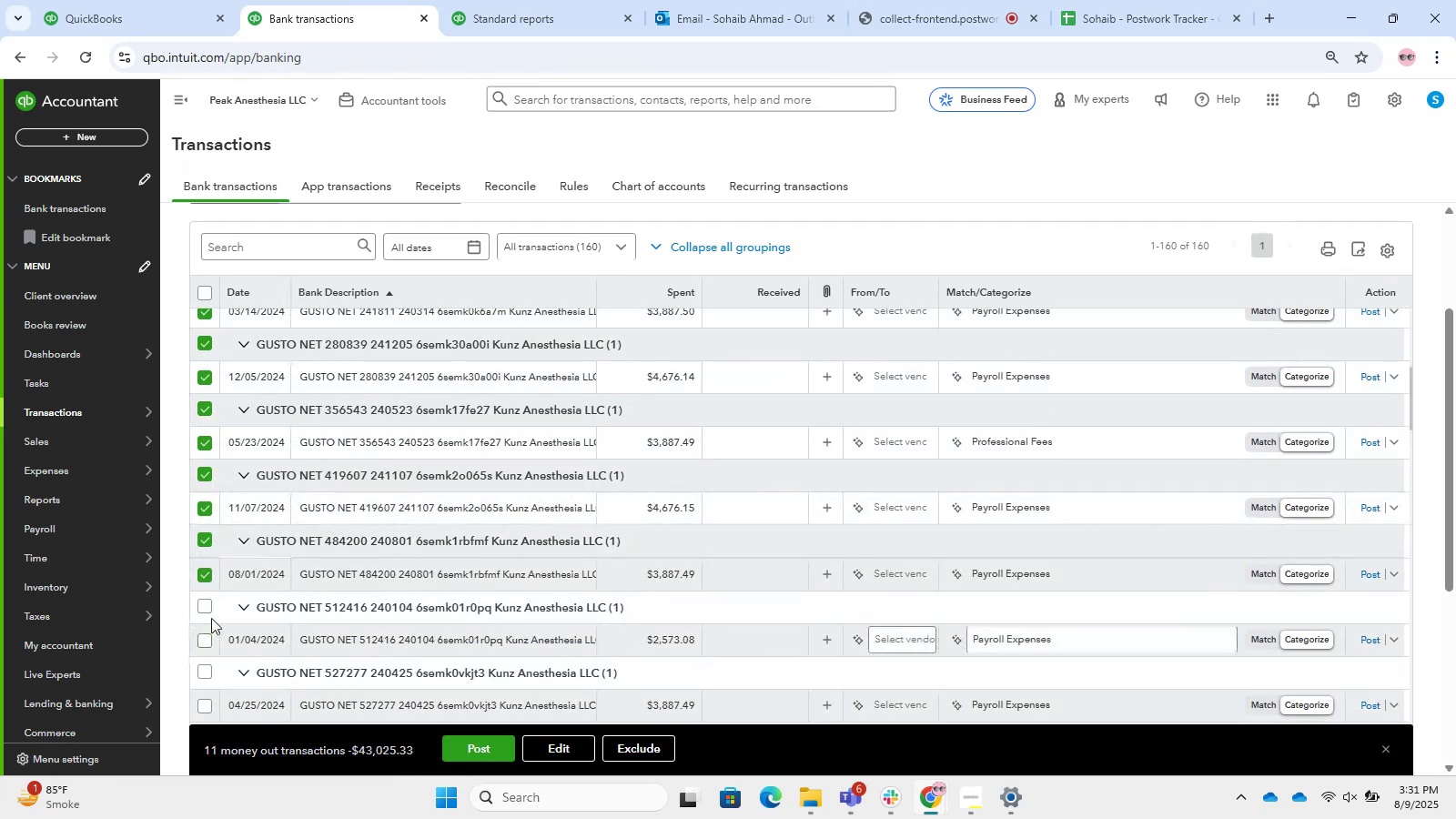 
left_click([207, 606])
 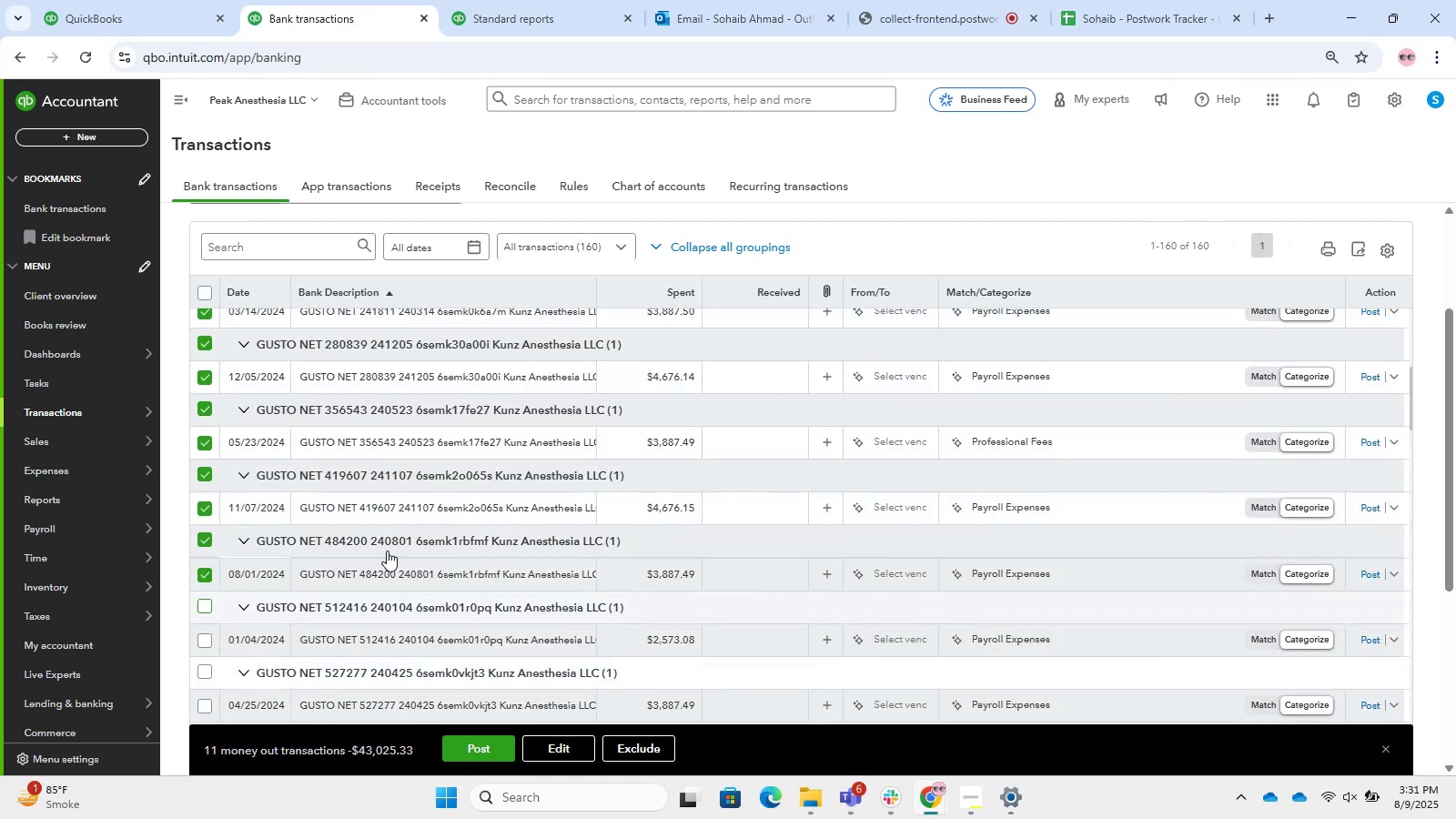 
scroll: coordinate [389, 526], scroll_direction: down, amount: 2.0
 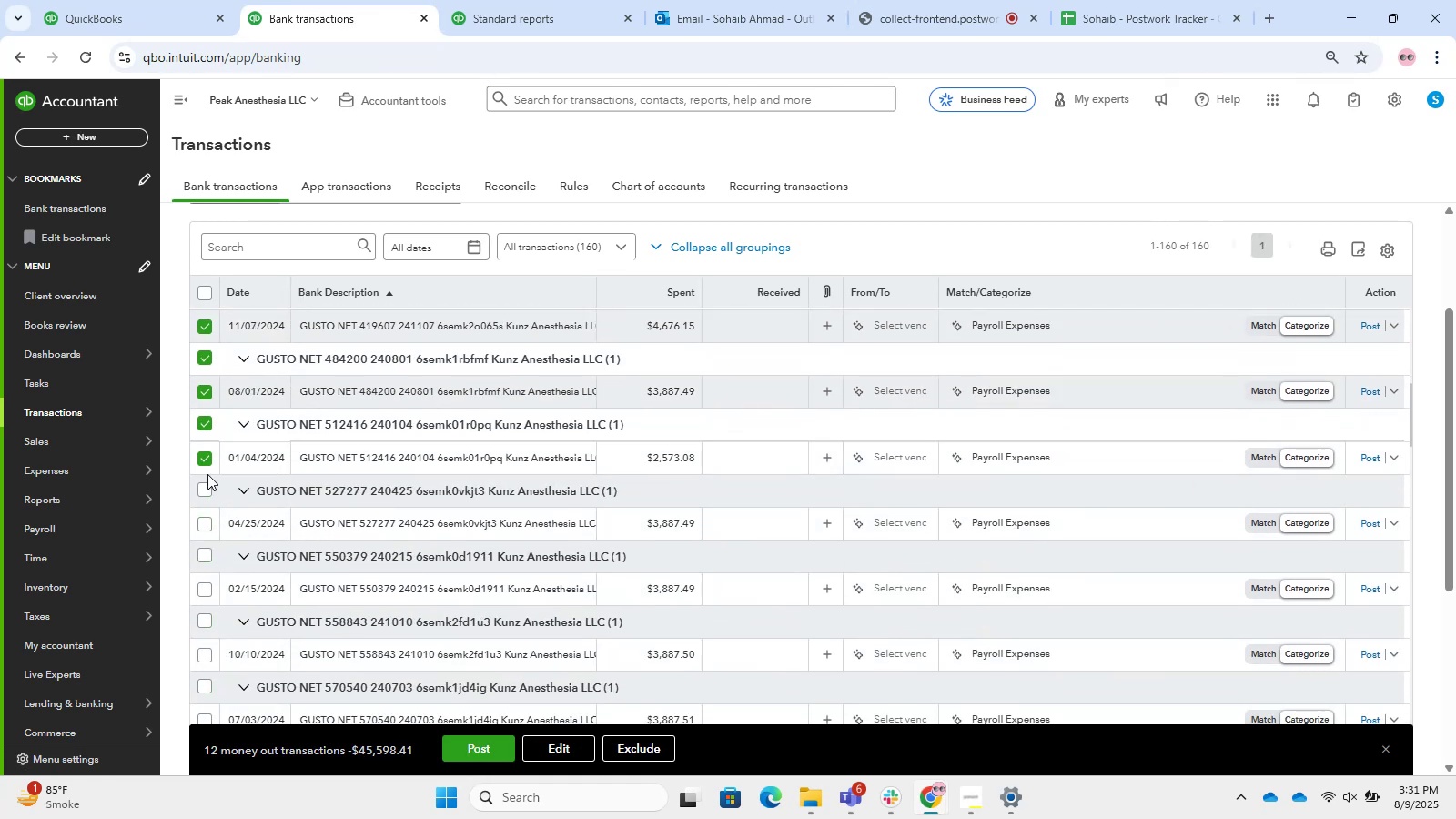 
left_click([197, 485])
 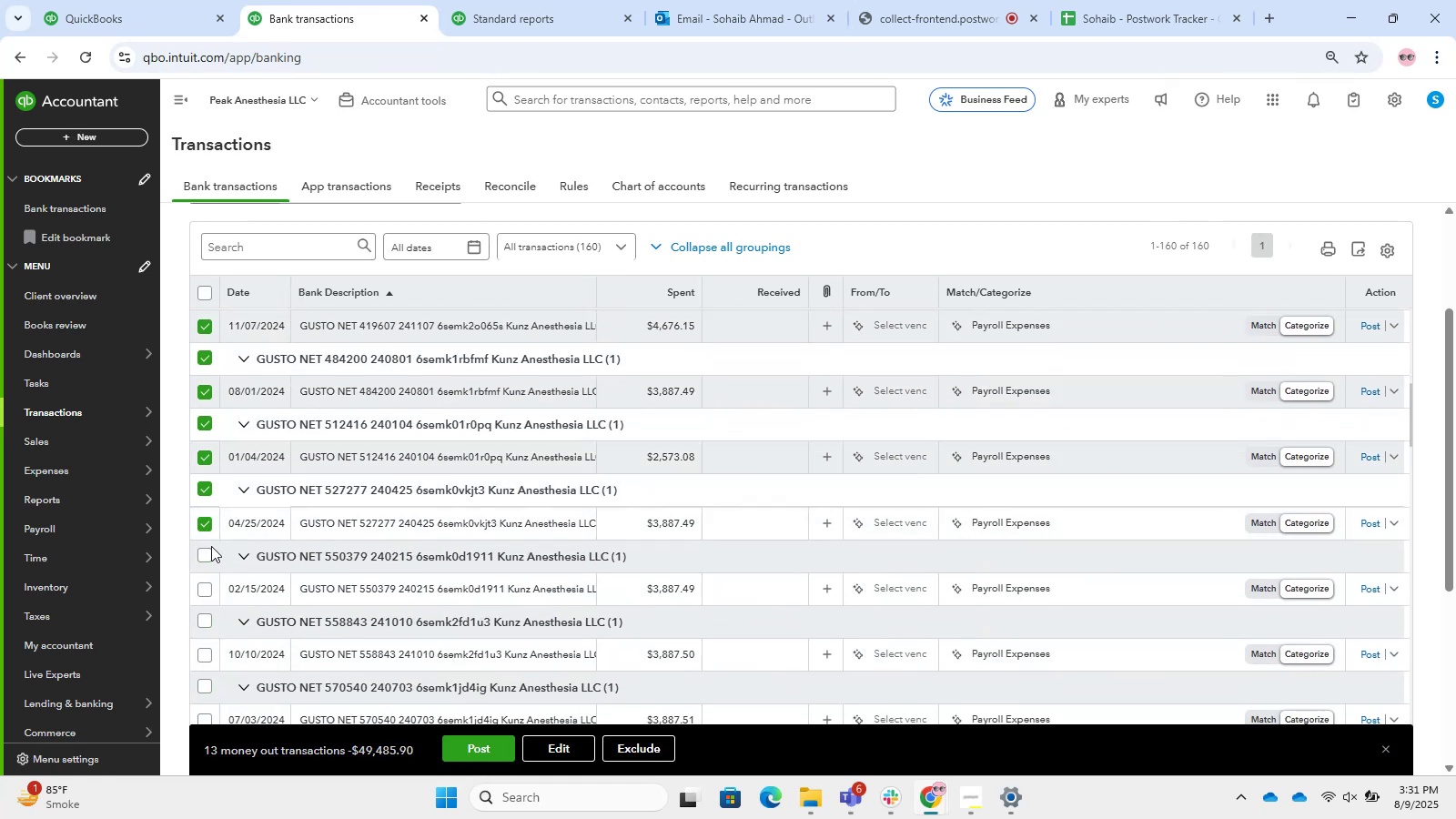 
left_click([211, 554])
 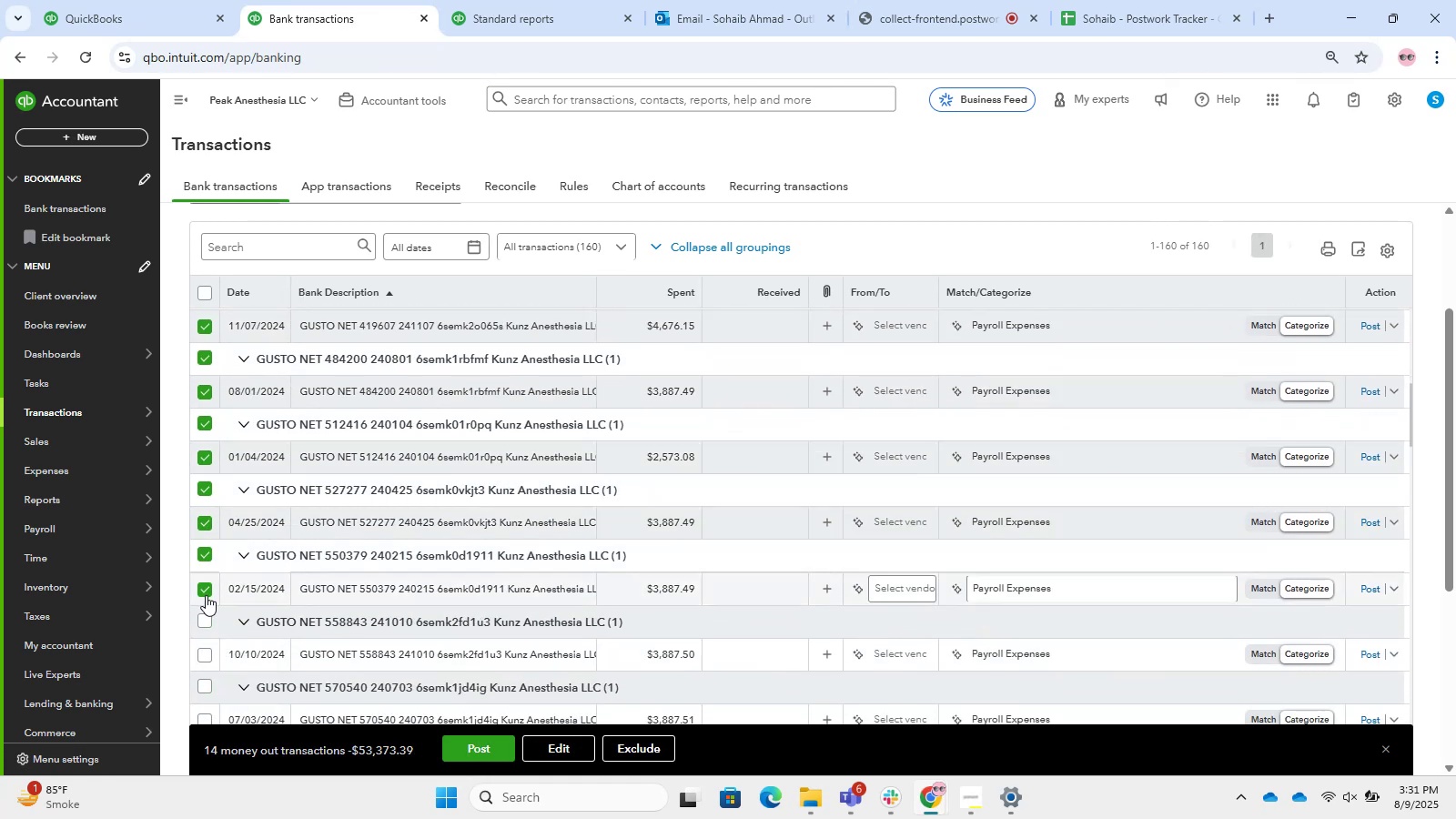 
left_click([207, 619])
 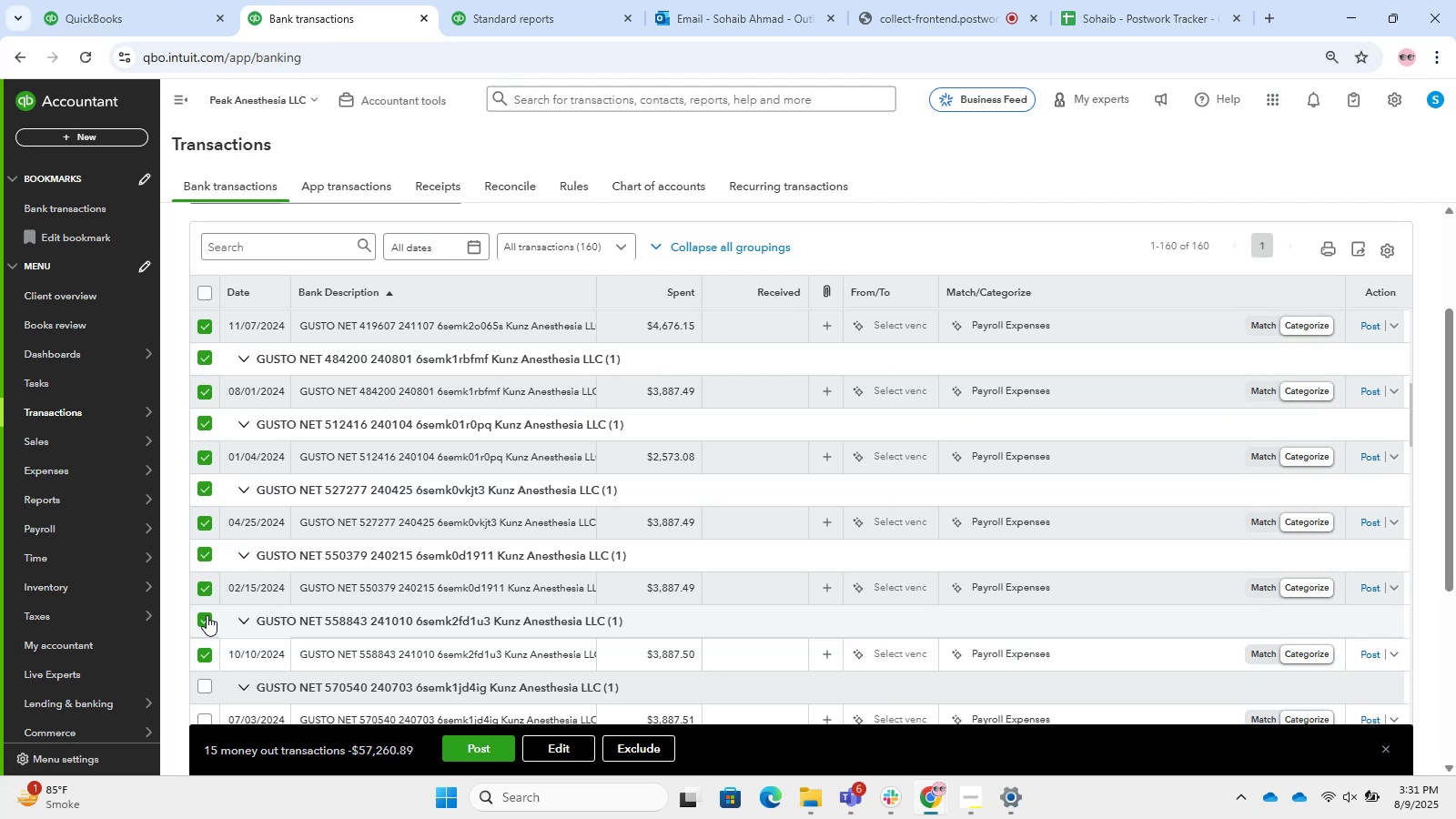 
wait(8.38)
 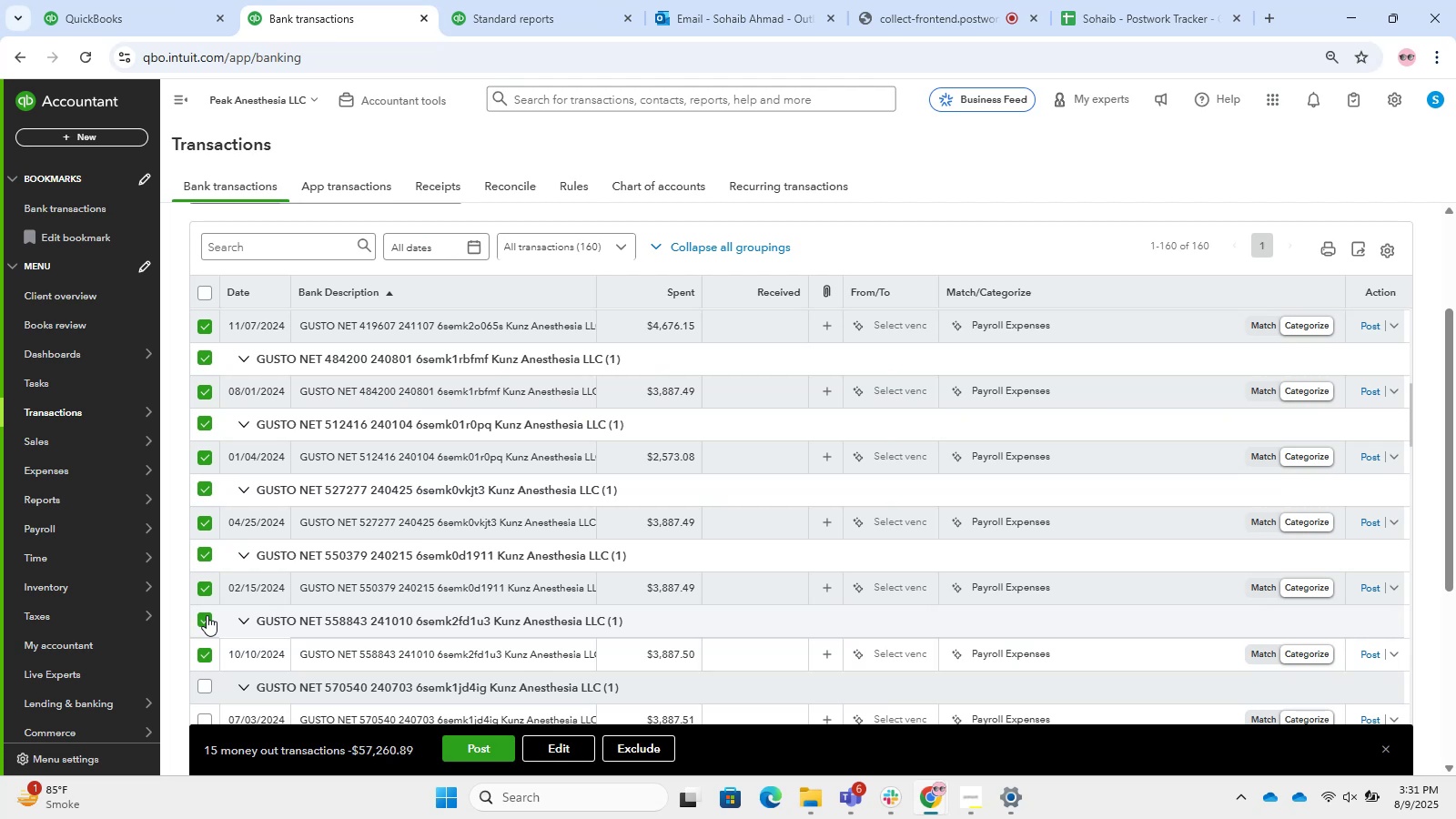 
scroll: coordinate [401, 481], scroll_direction: down, amount: 2.0
 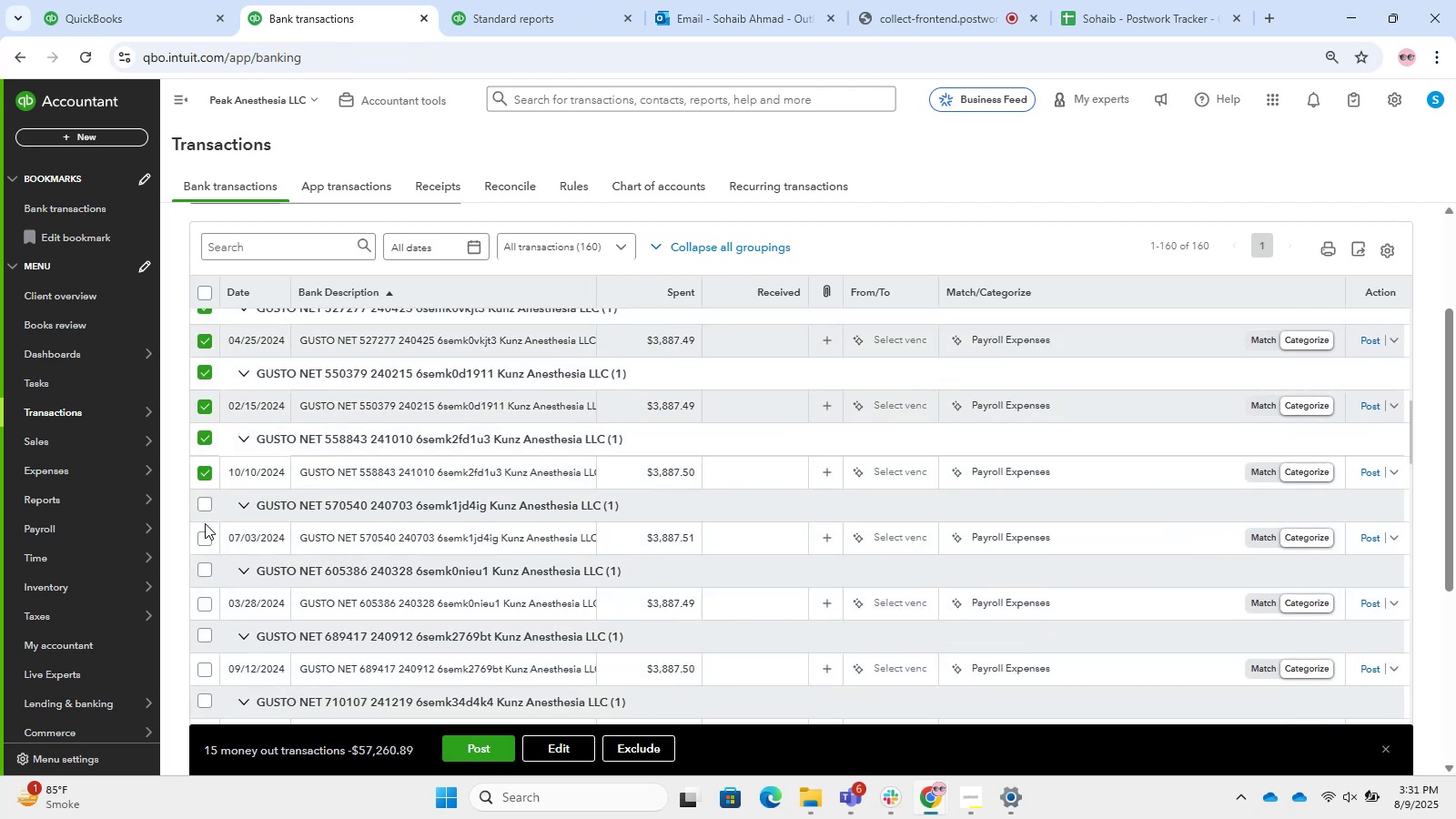 
left_click([205, 506])
 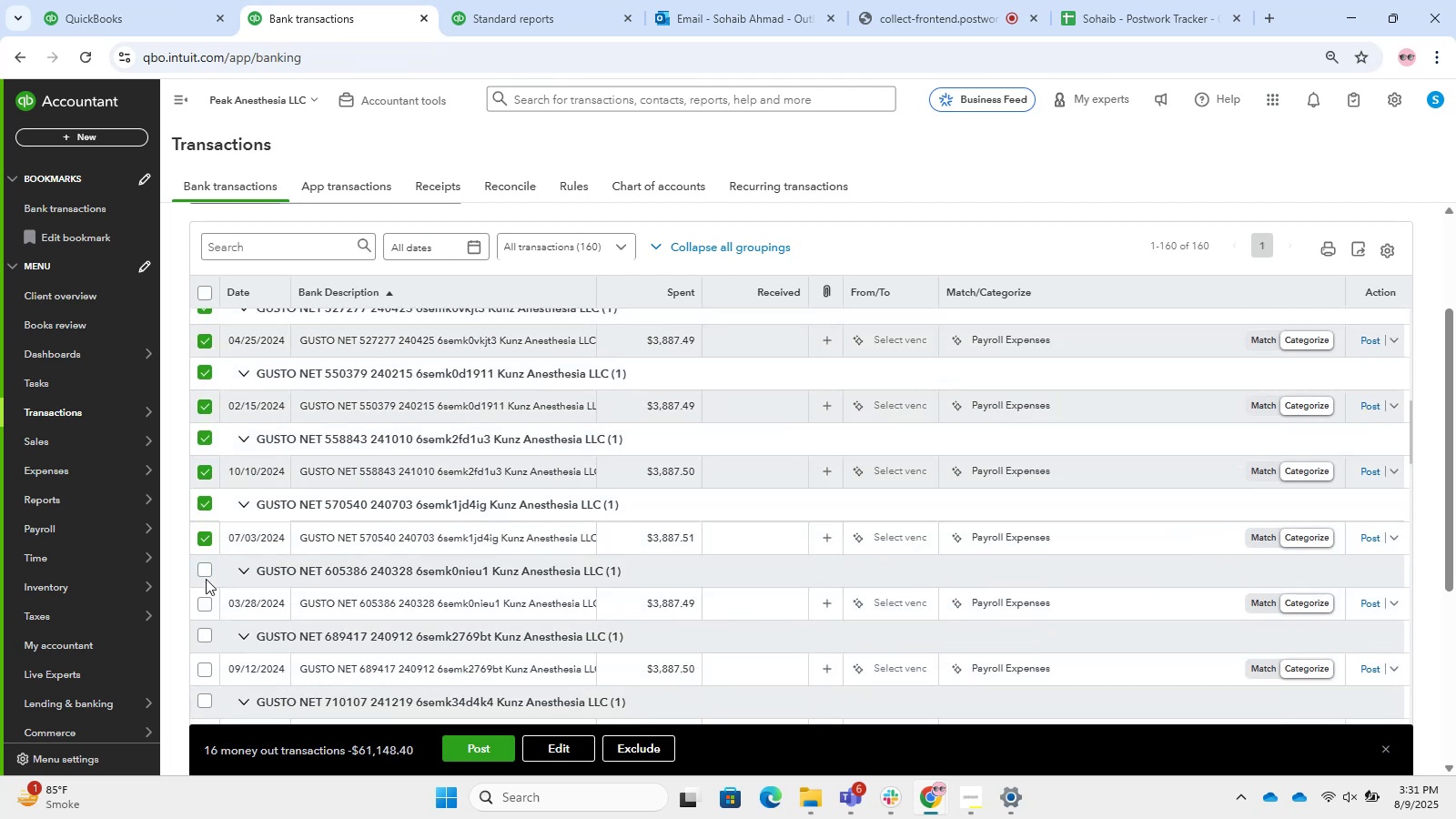 
double_click([204, 571])
 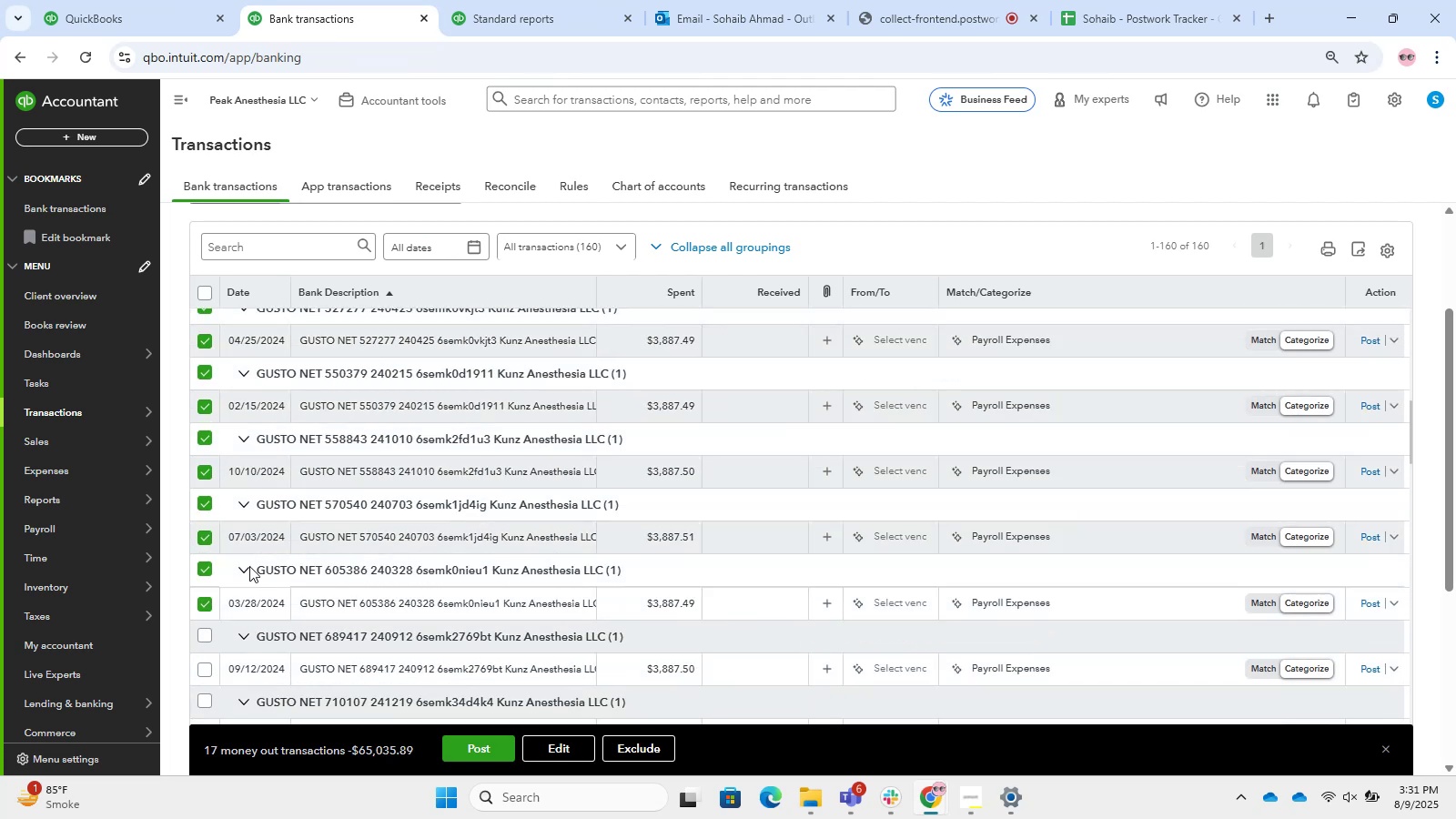 
scroll: coordinate [368, 439], scroll_direction: down, amount: 2.0
 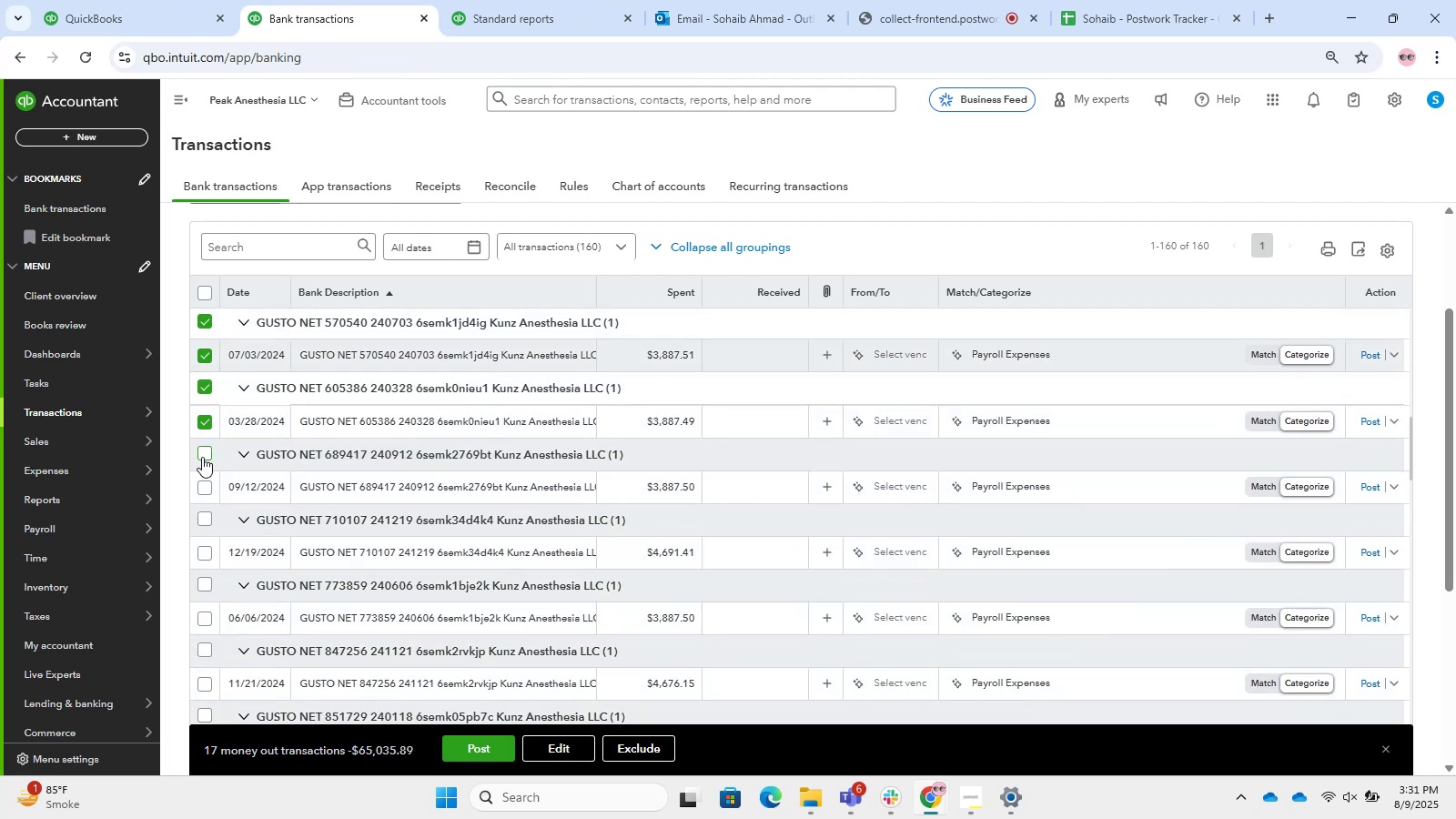 
double_click([201, 500])
 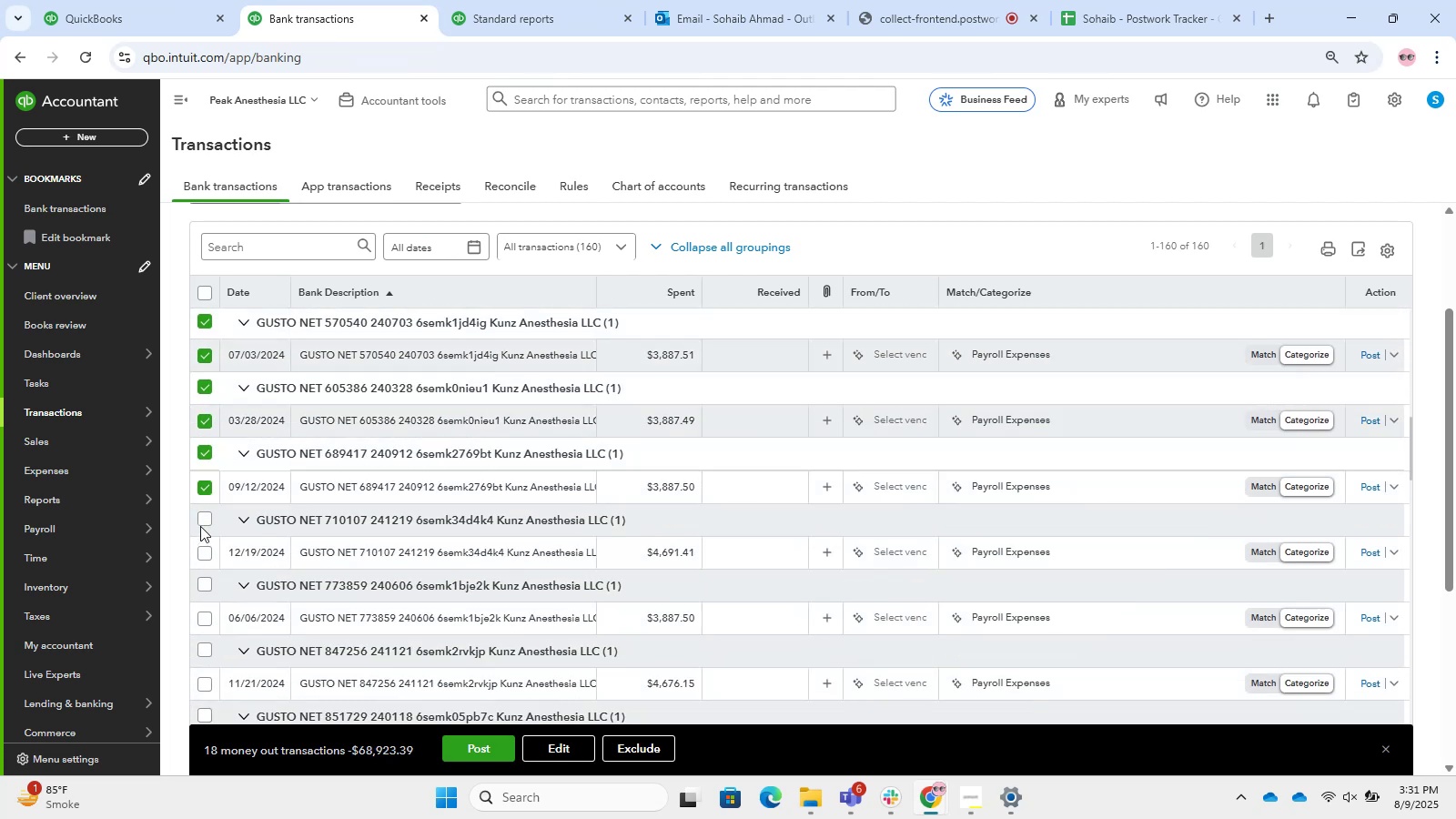 
left_click([200, 508])
 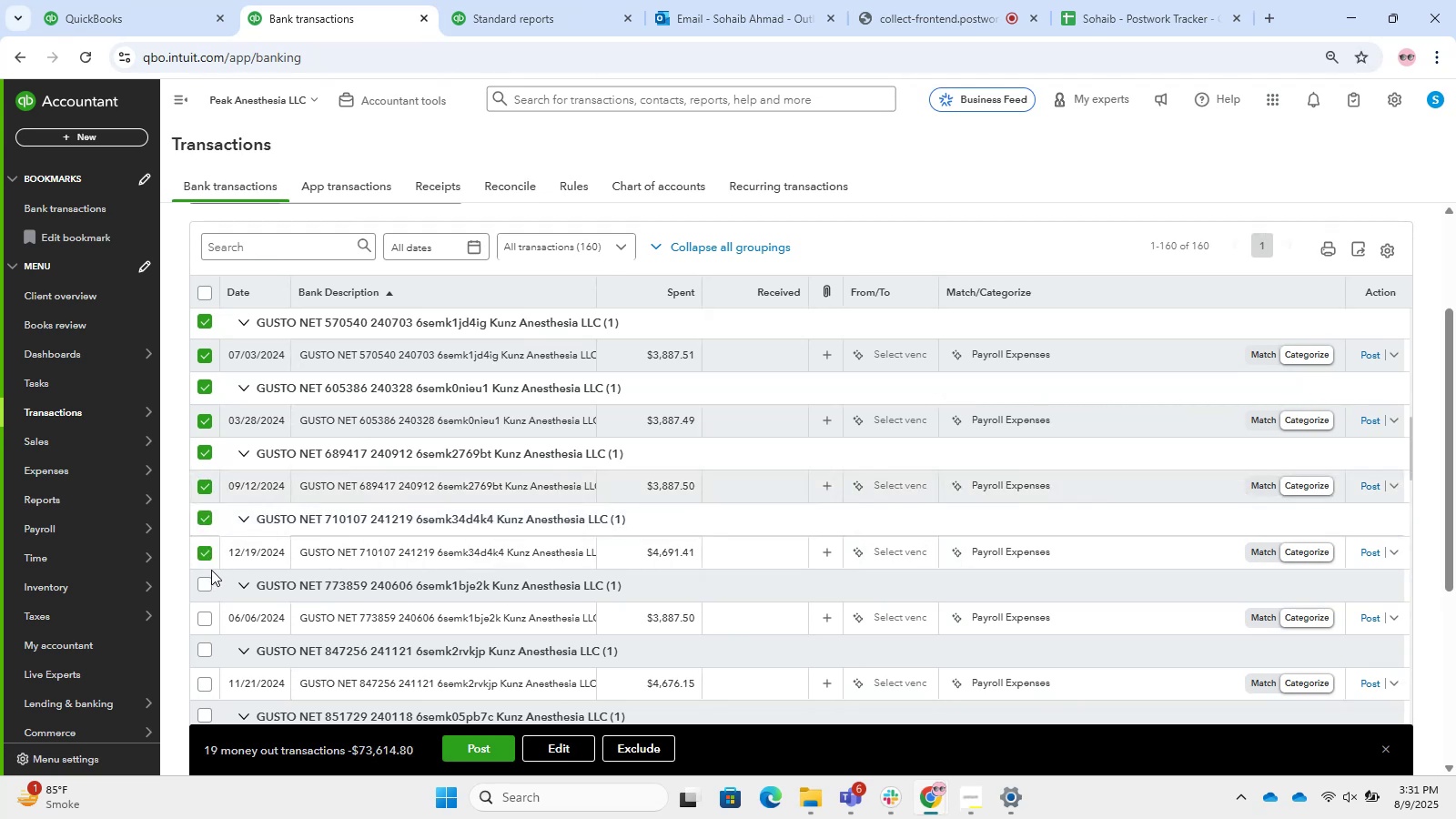 
left_click([205, 586])
 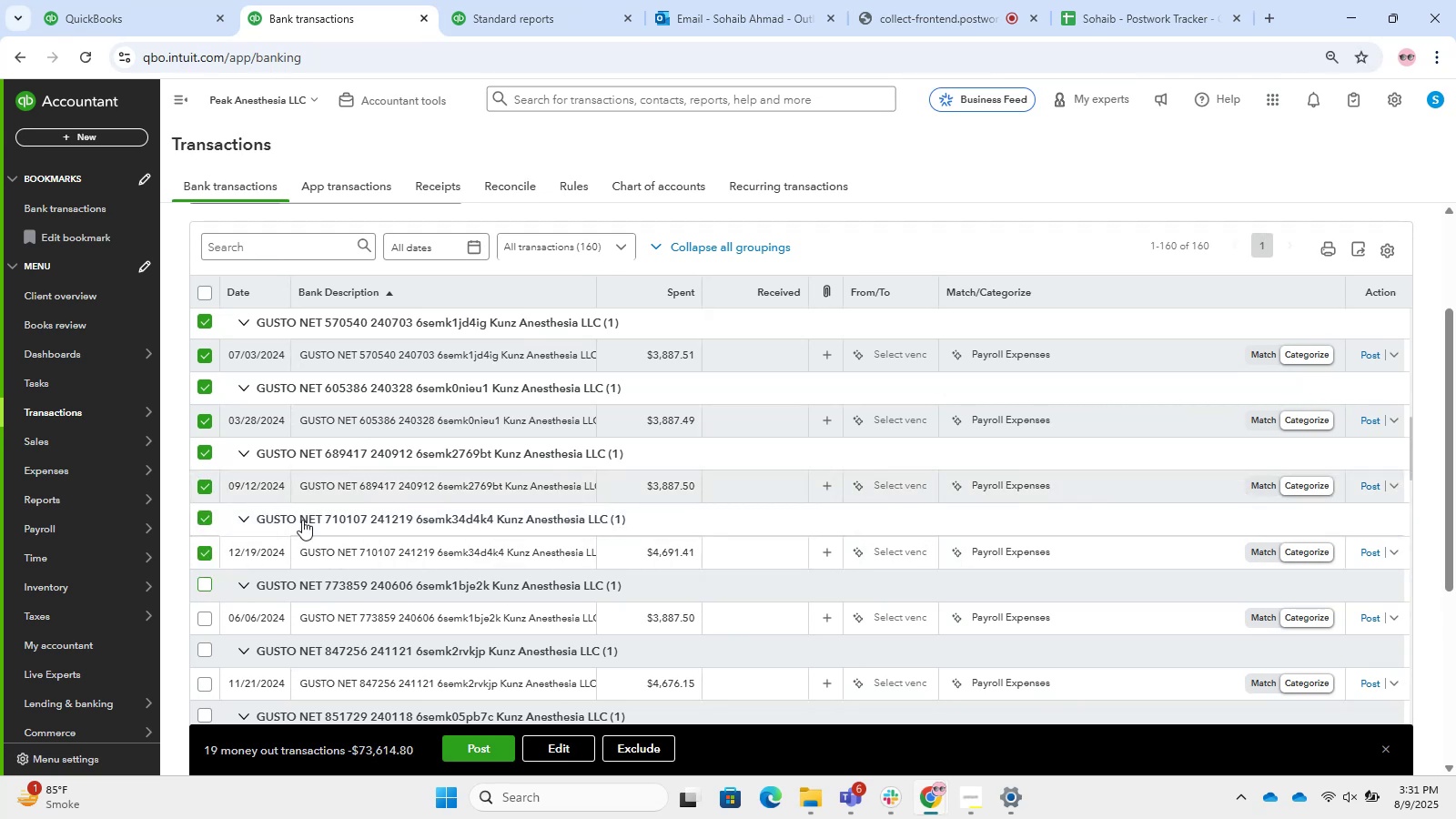 
scroll: coordinate [531, 404], scroll_direction: down, amount: 2.0
 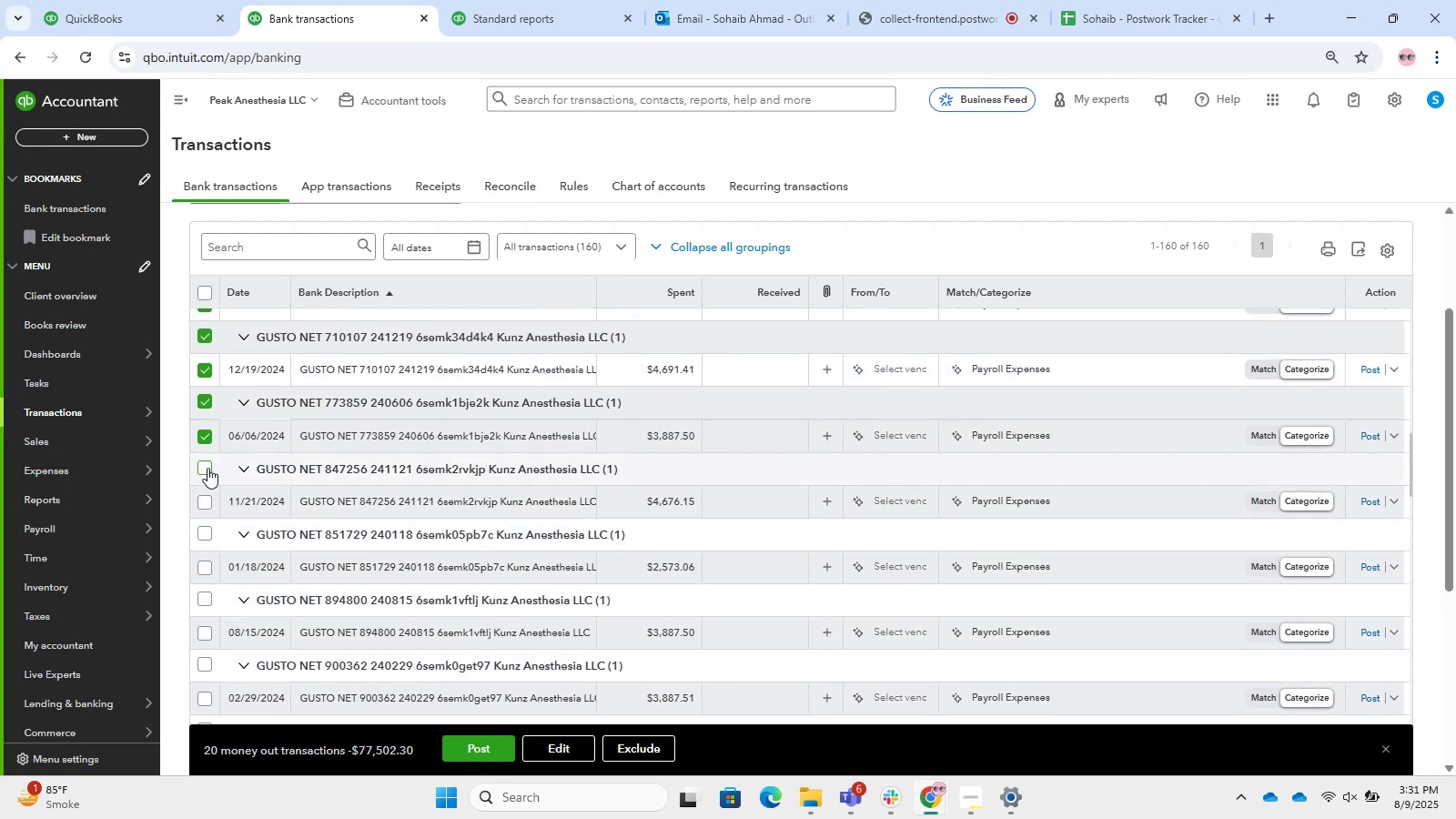 
left_click([207, 468])
 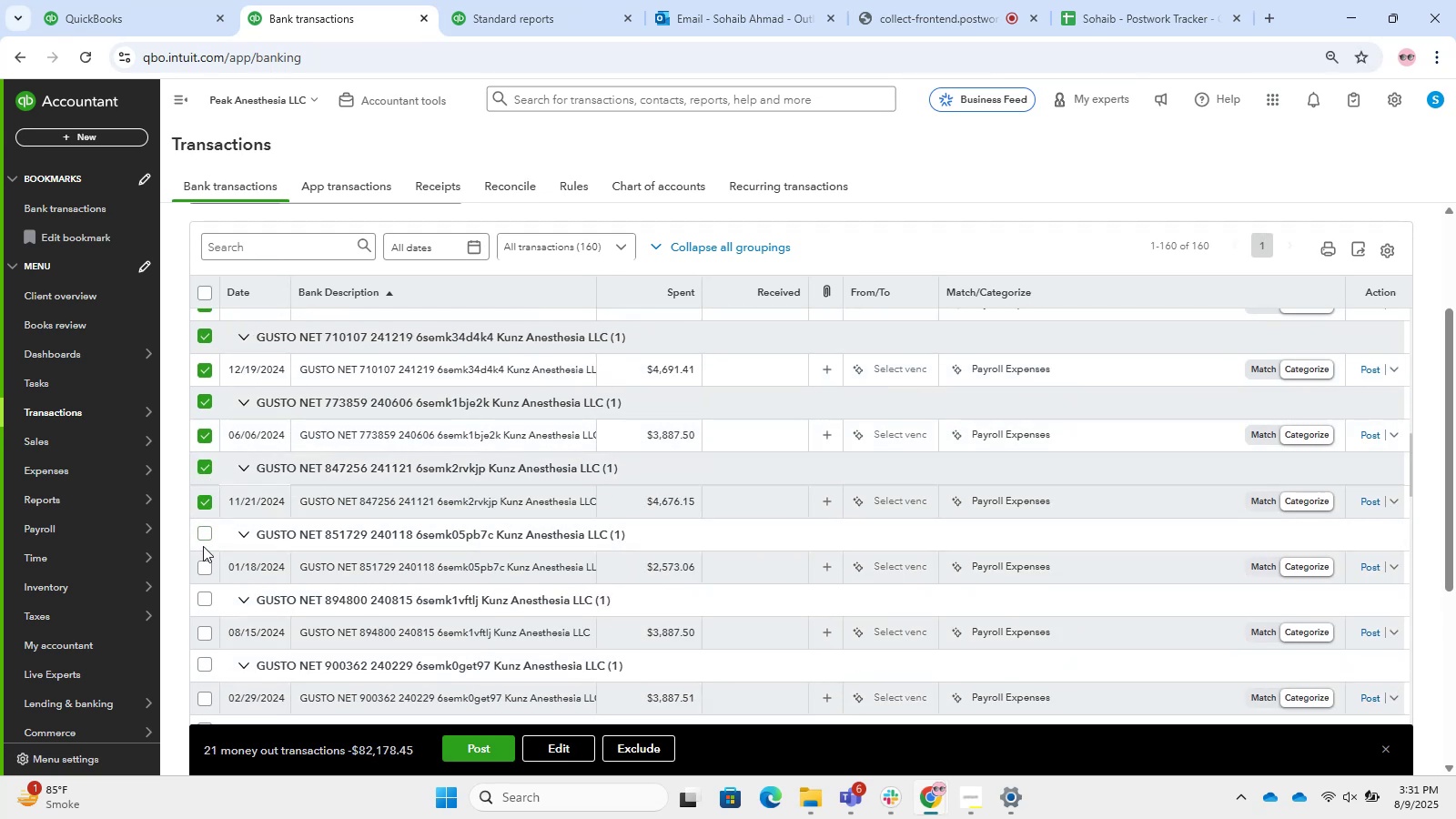 
double_click([203, 541])
 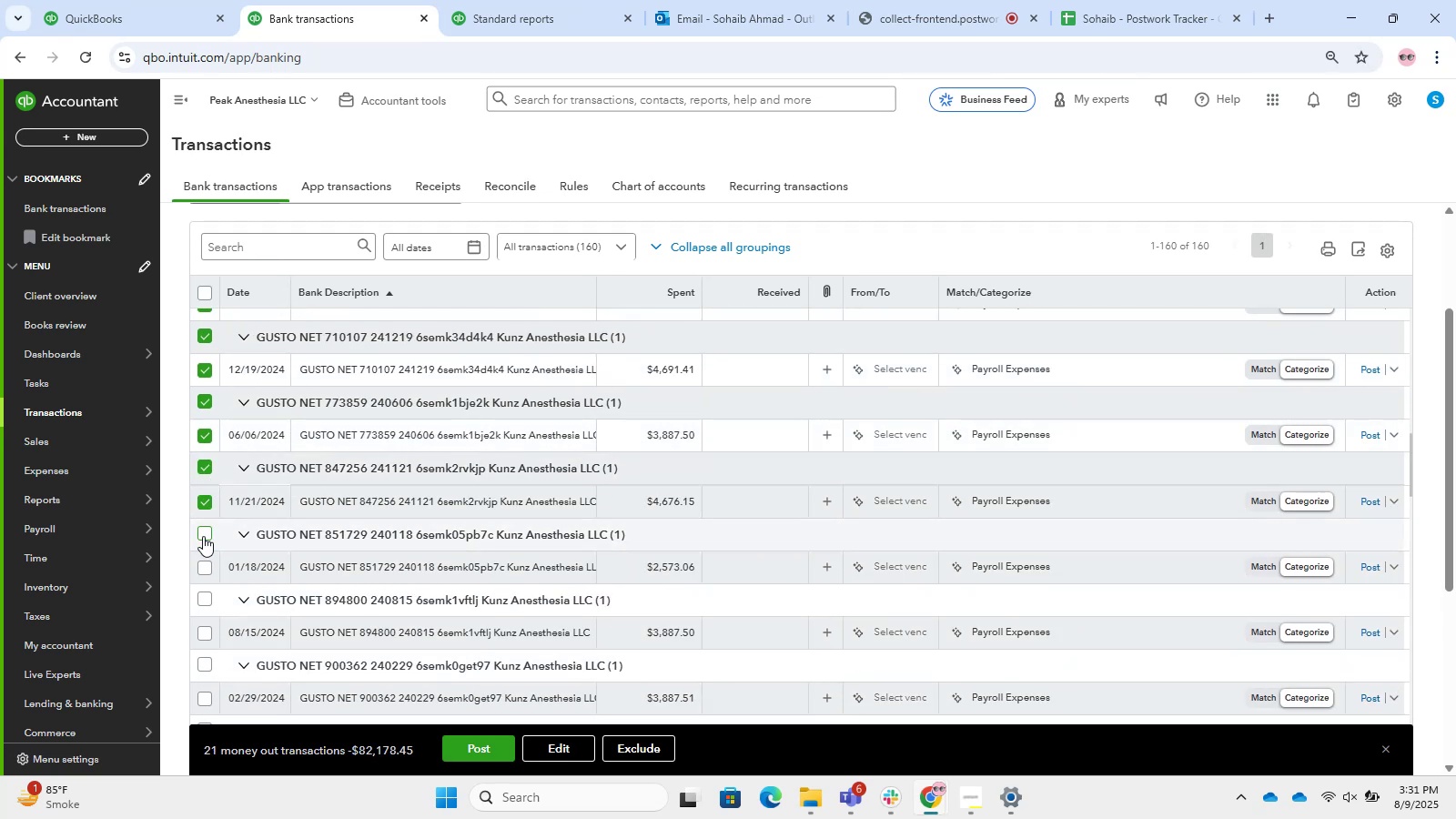 
triple_click([203, 536])
 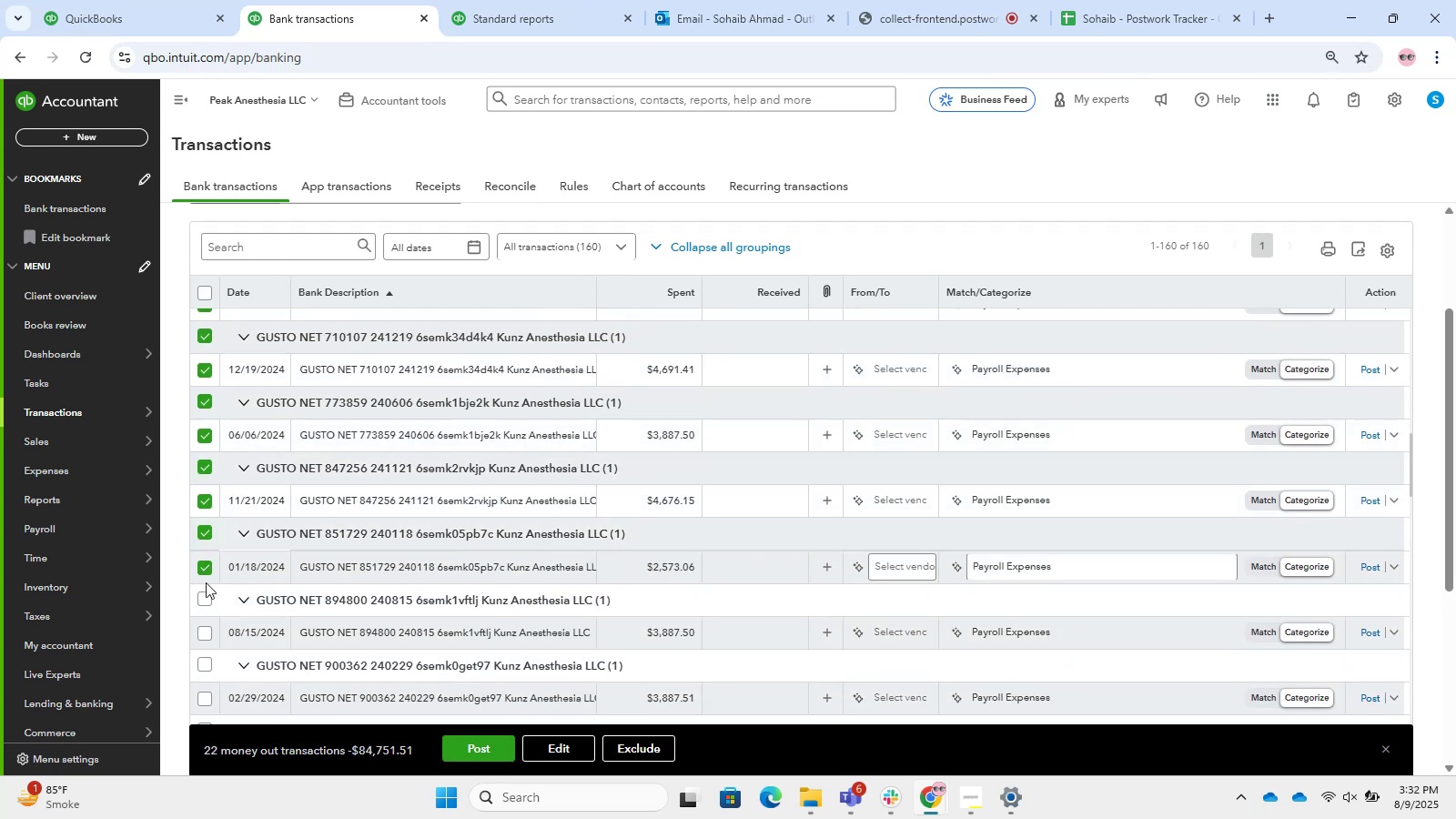 
left_click([206, 603])
 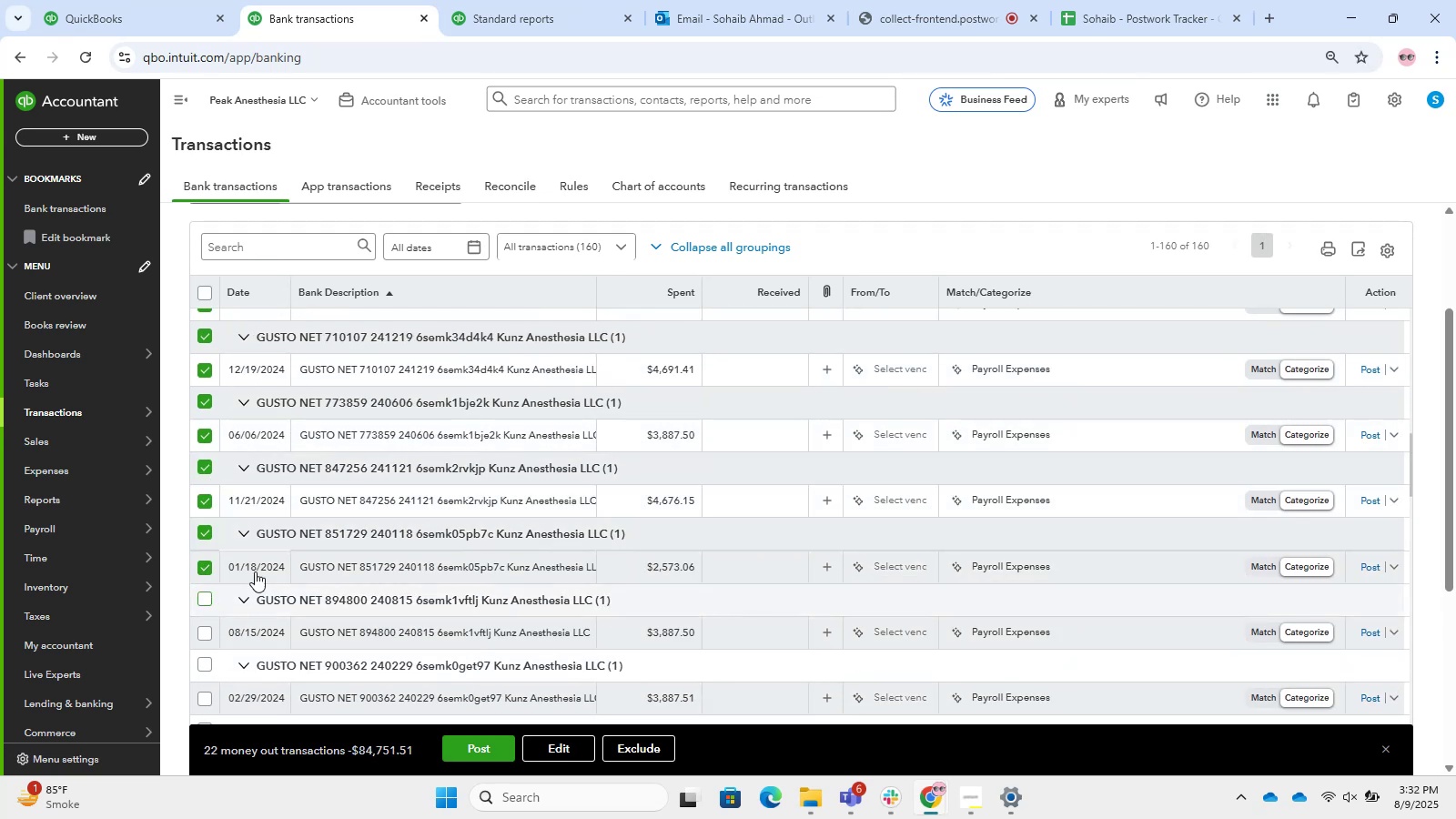 
scroll: coordinate [361, 542], scroll_direction: down, amount: 3.0
 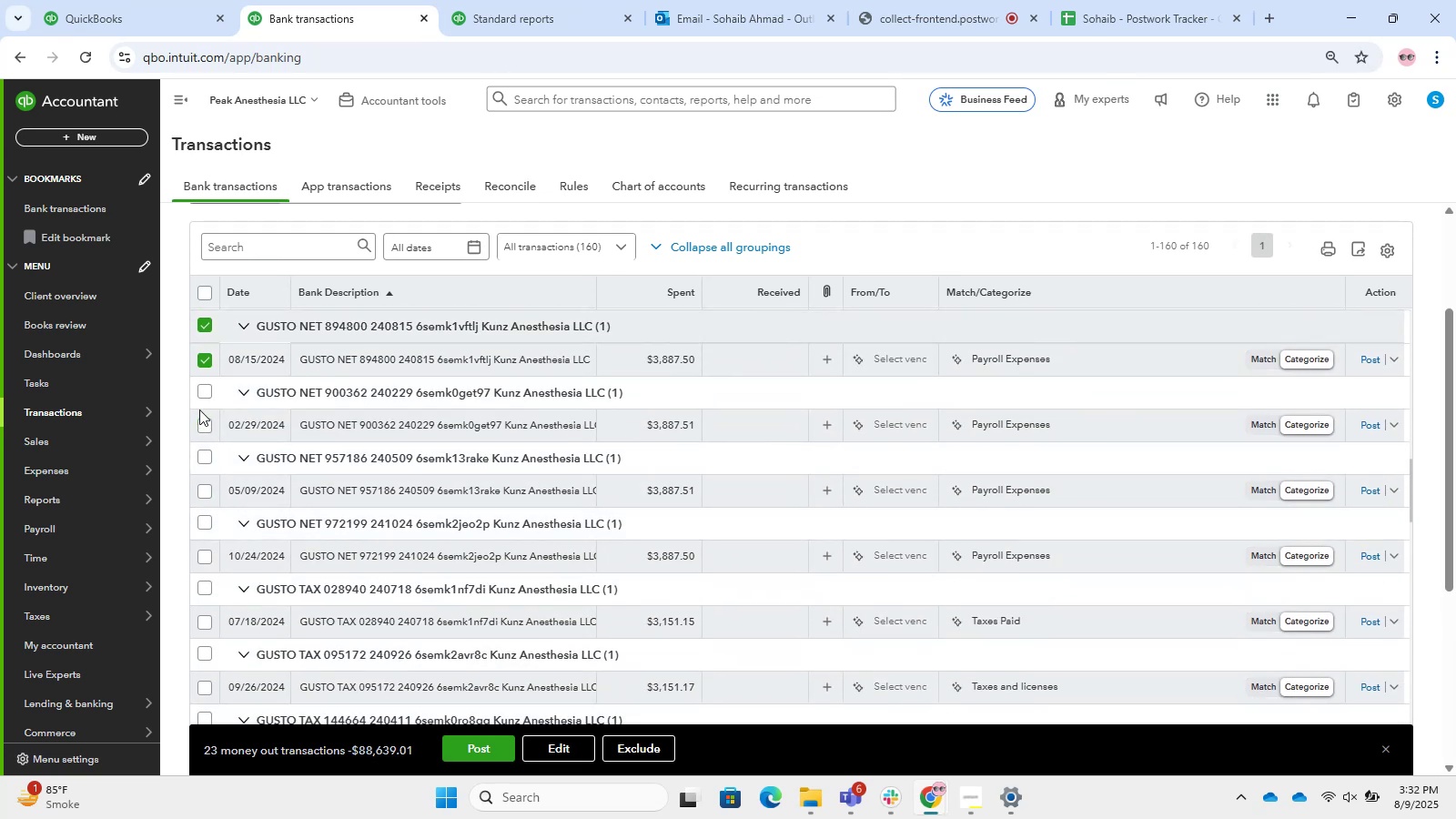 
left_click([197, 391])
 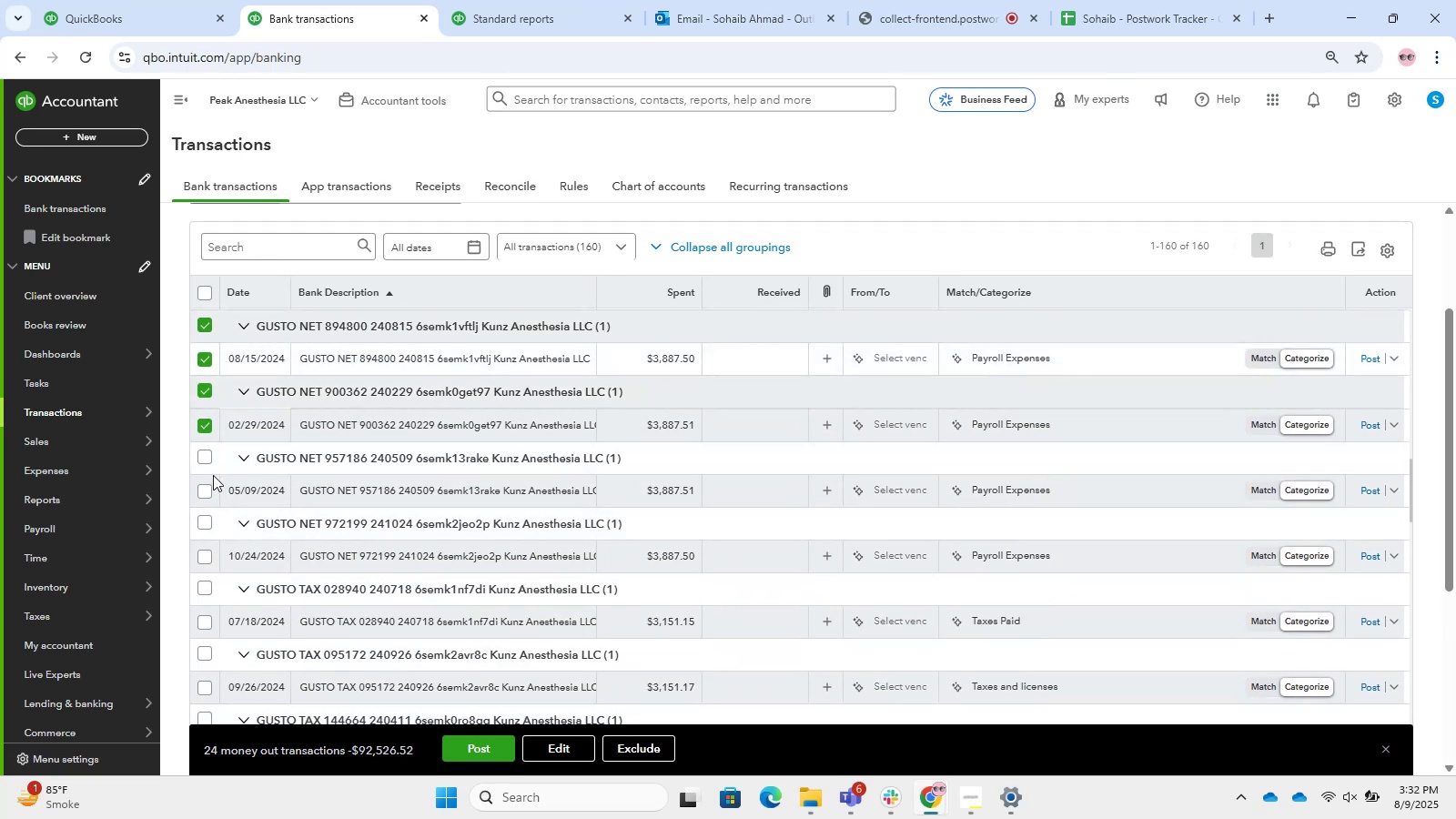 
left_click([205, 460])
 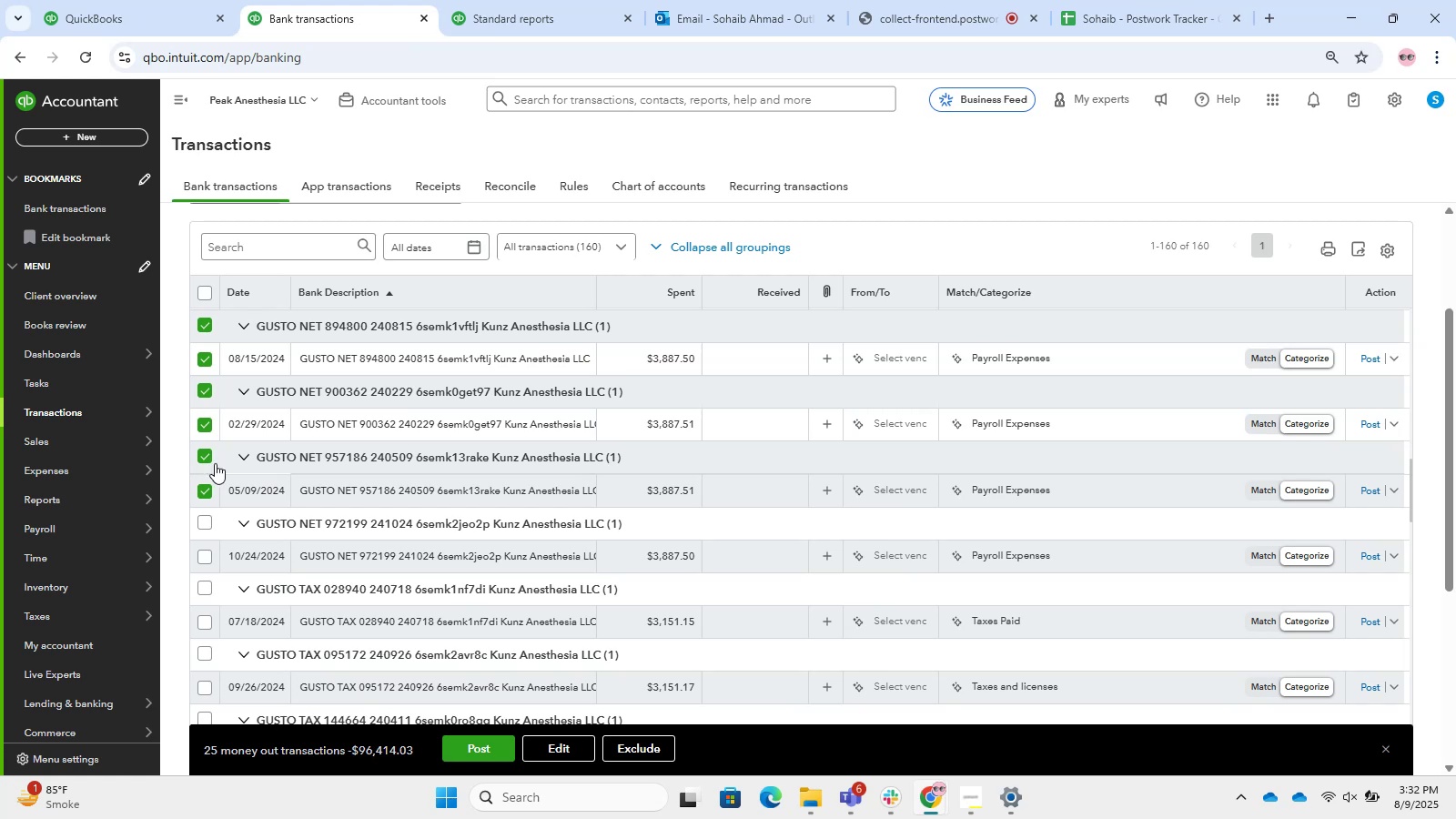 
scroll: coordinate [421, 462], scroll_direction: down, amount: 1.0
 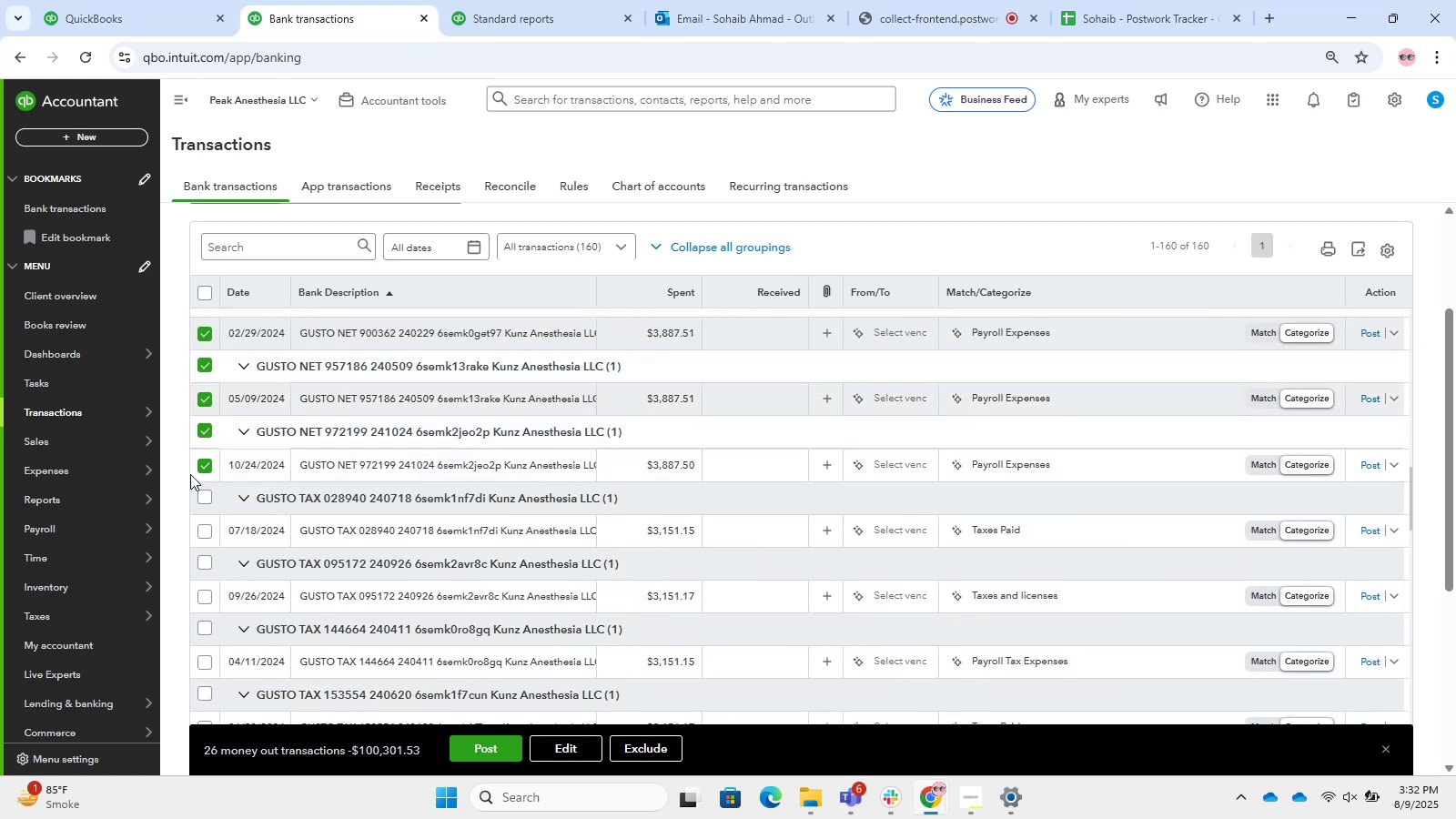 
left_click([200, 490])
 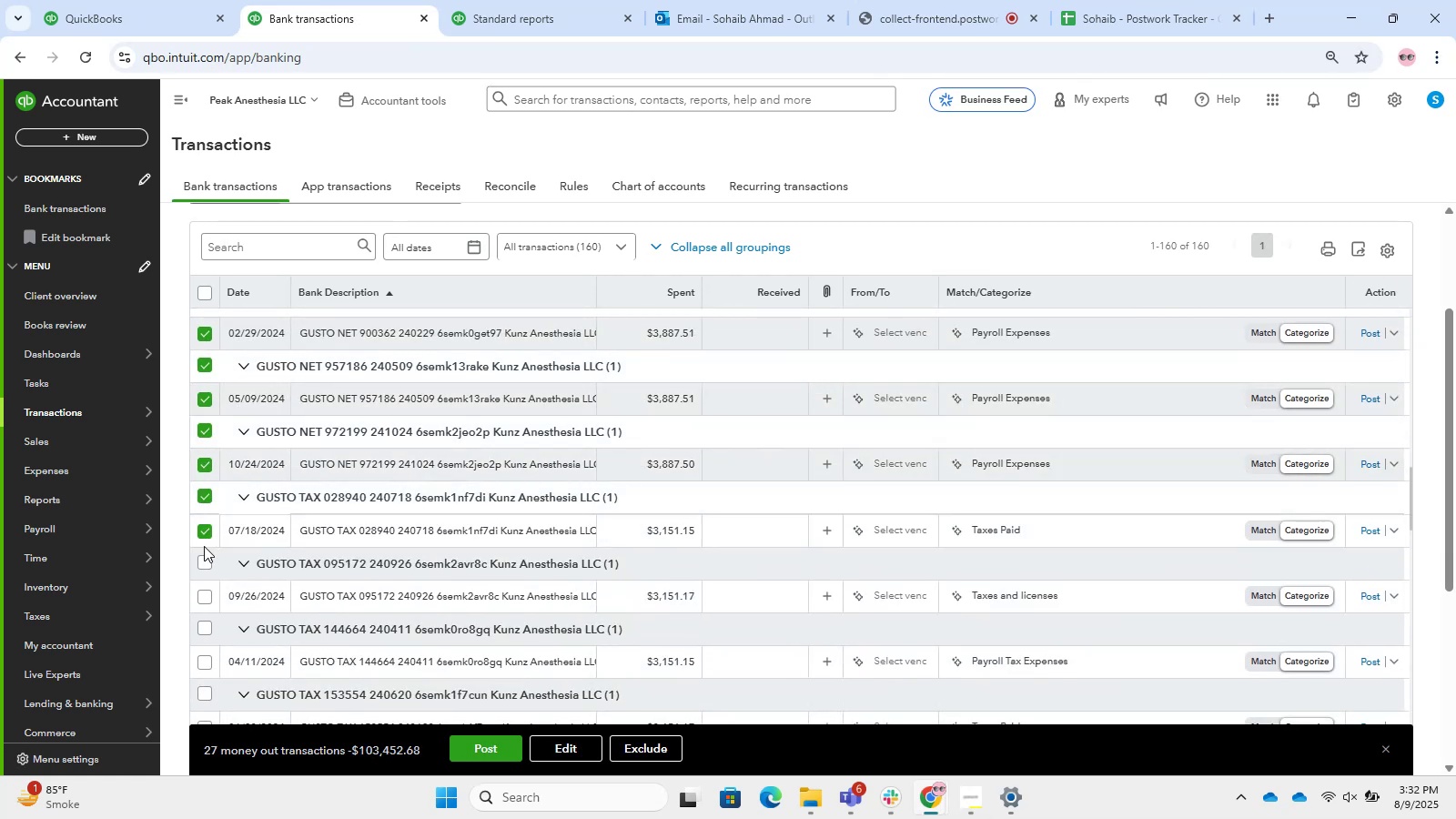 
left_click([203, 553])
 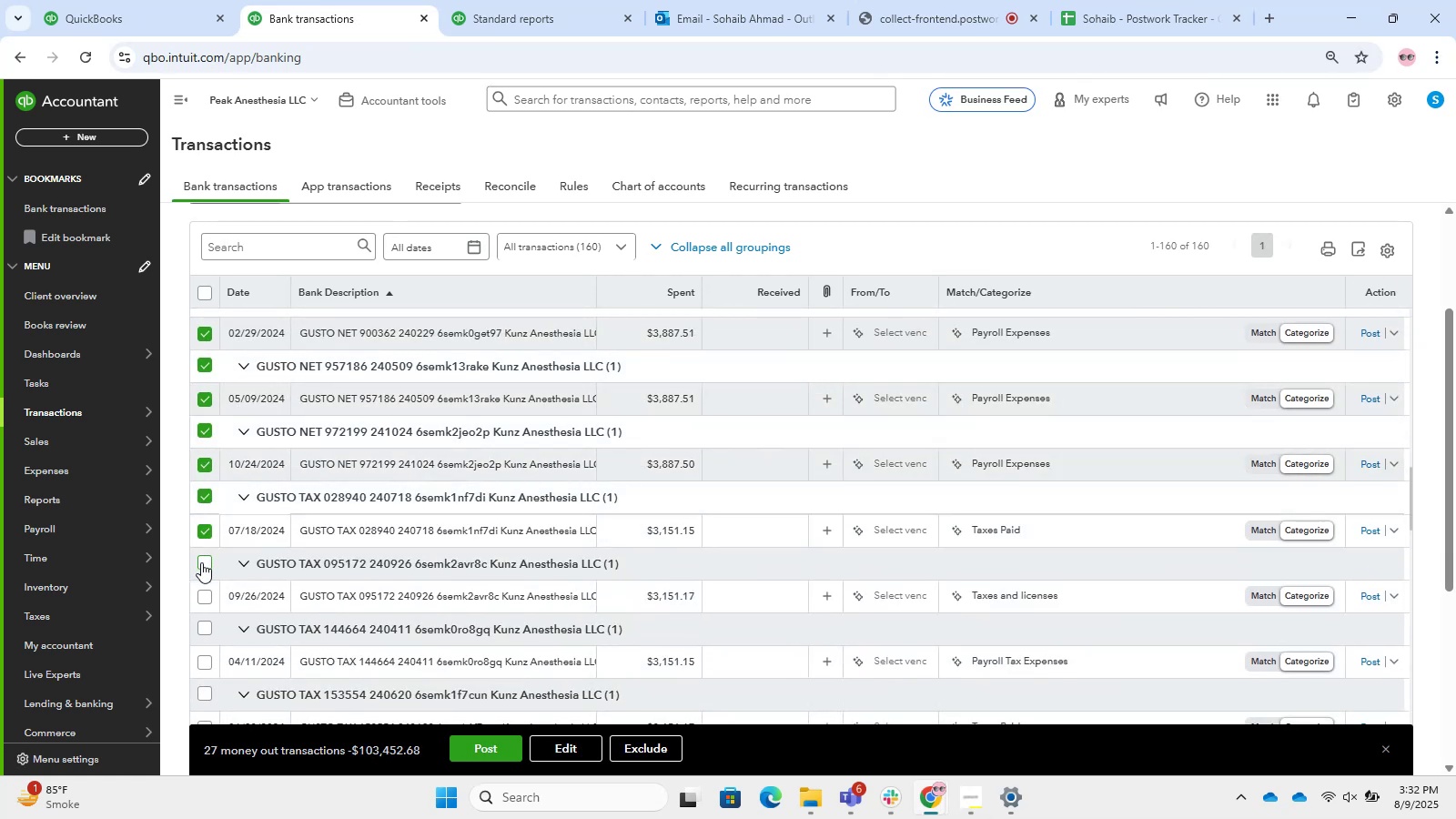 
left_click([201, 565])
 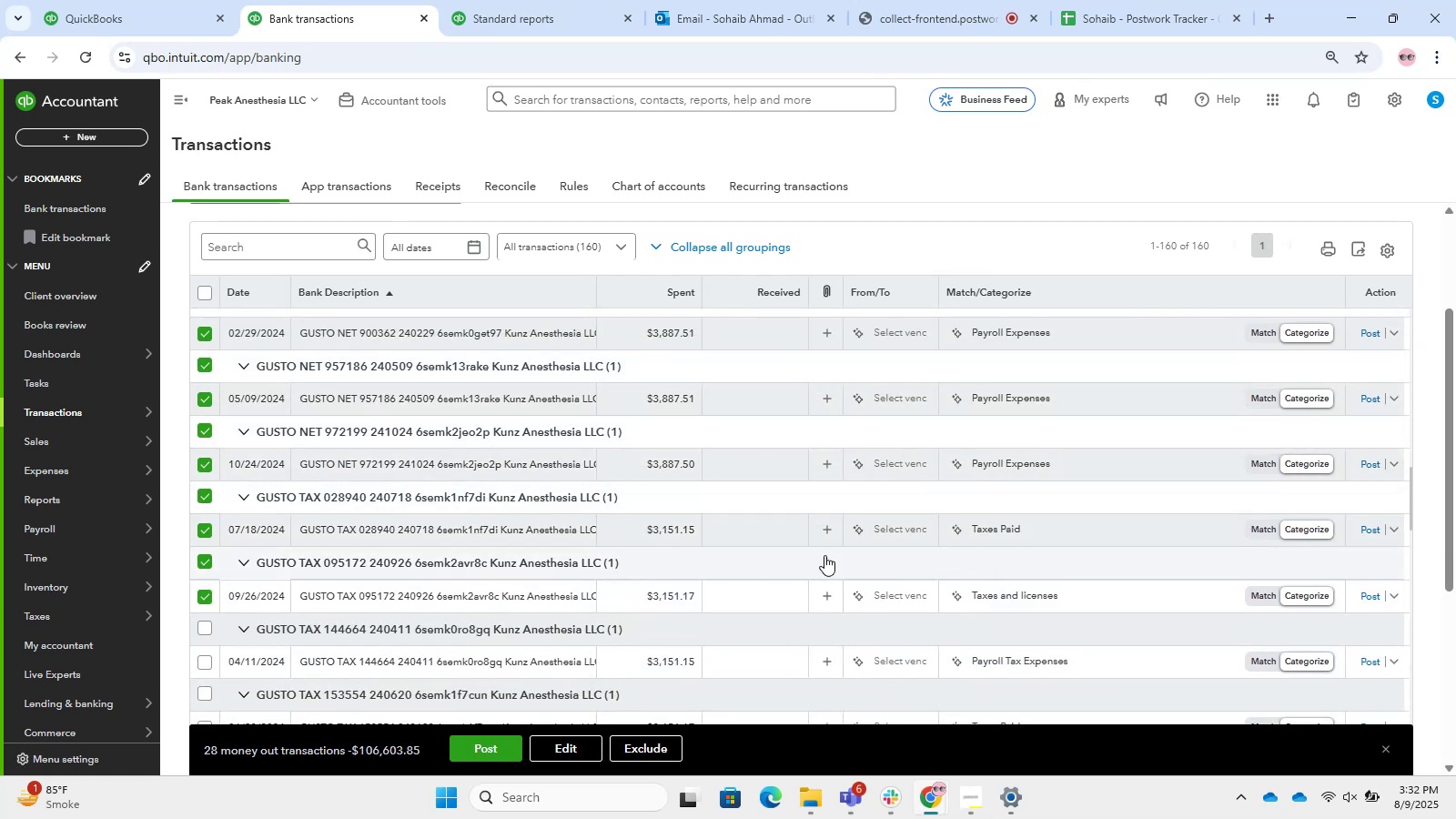 
left_click([902, 542])
 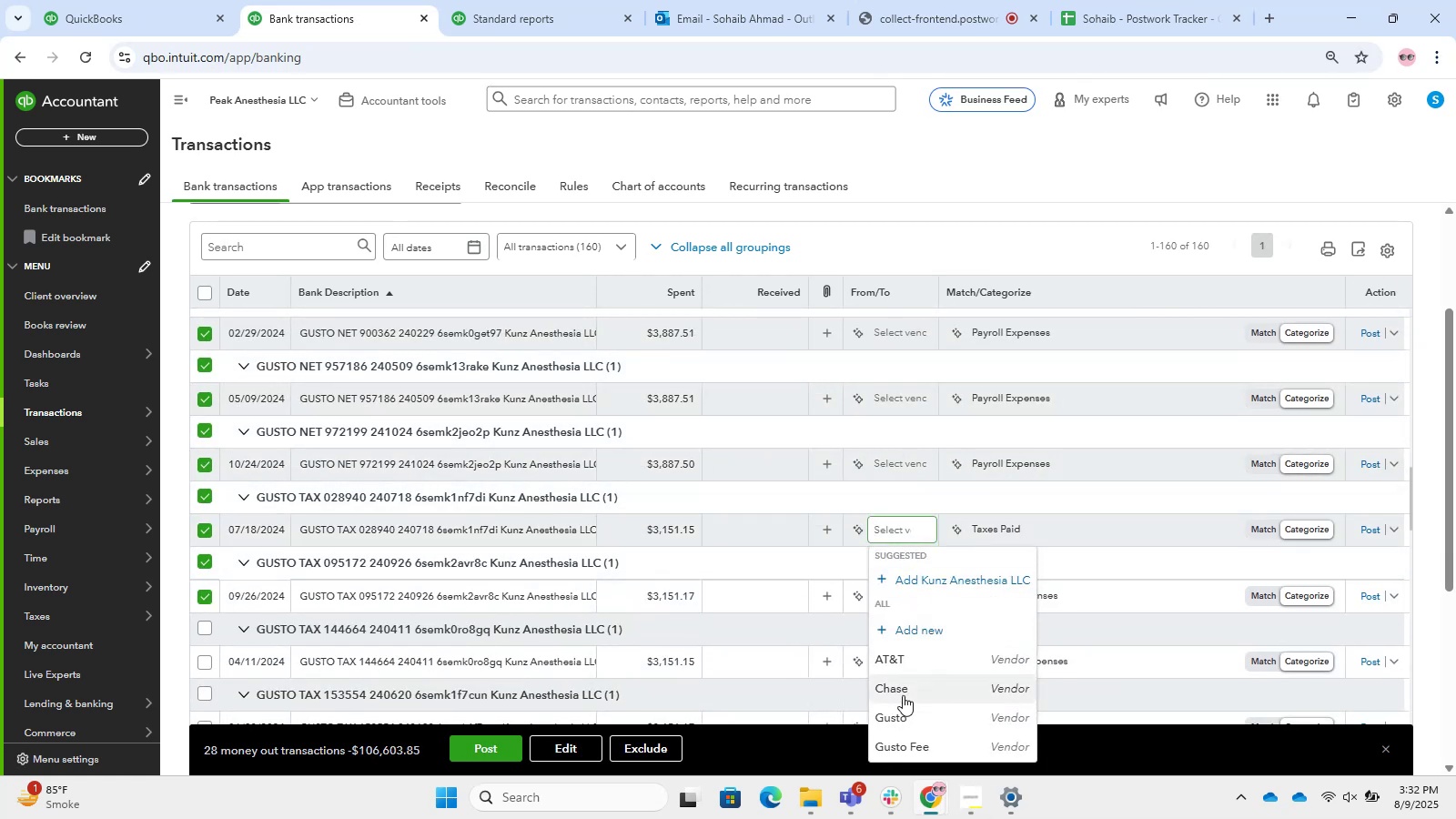 
left_click([910, 715])
 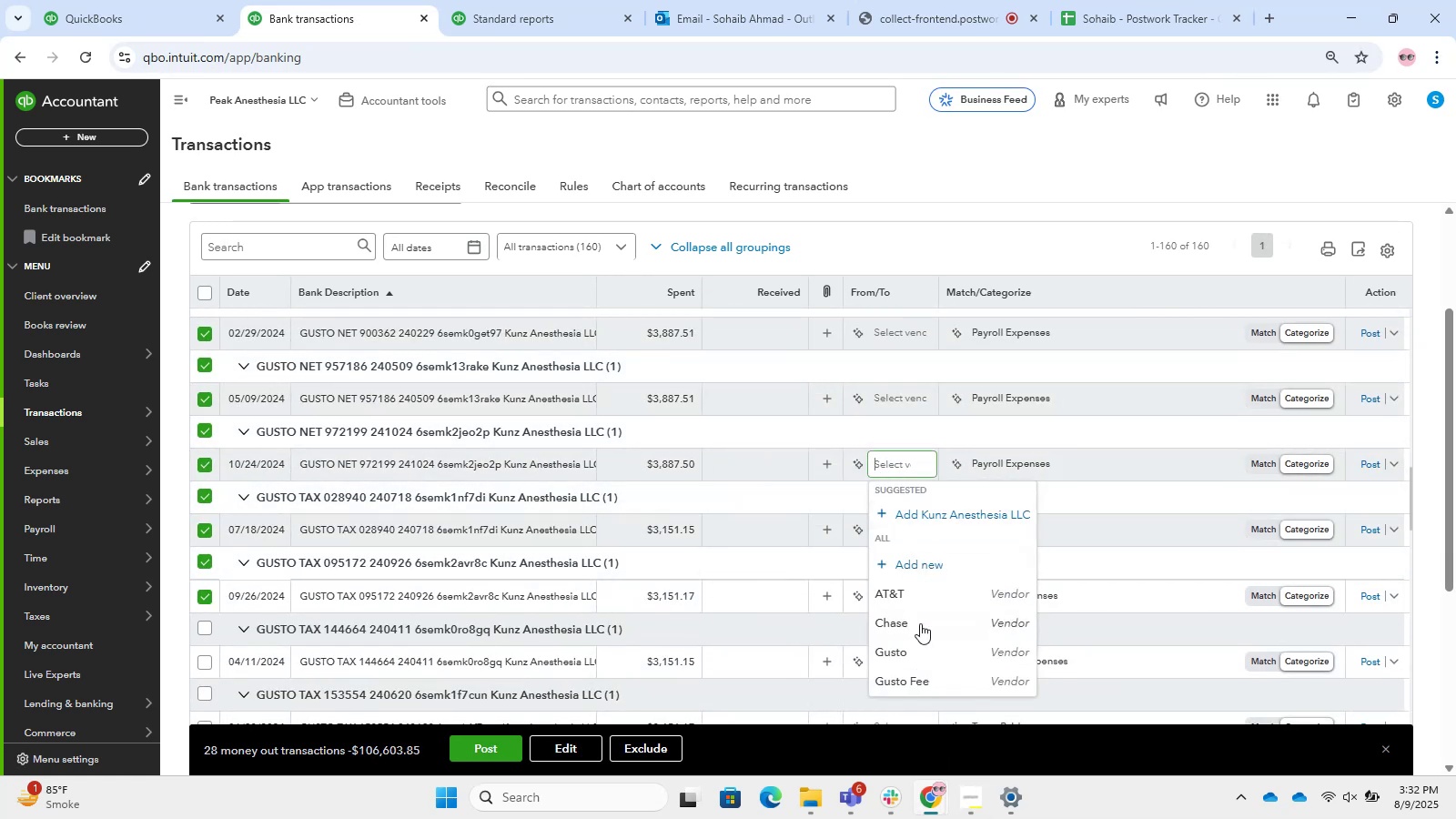 
left_click([920, 646])
 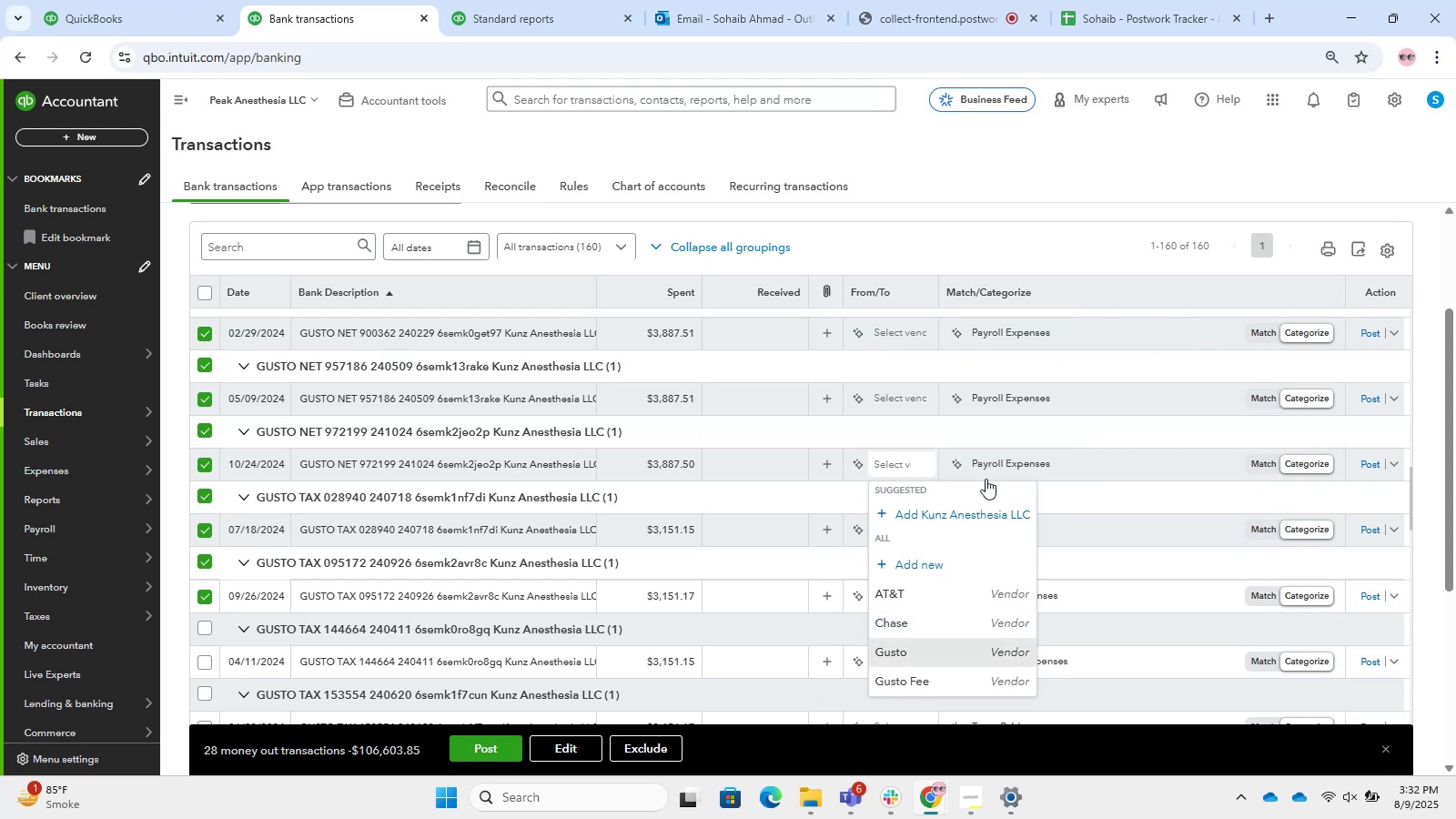 
scroll: coordinate [992, 469], scroll_direction: up, amount: 1.0
 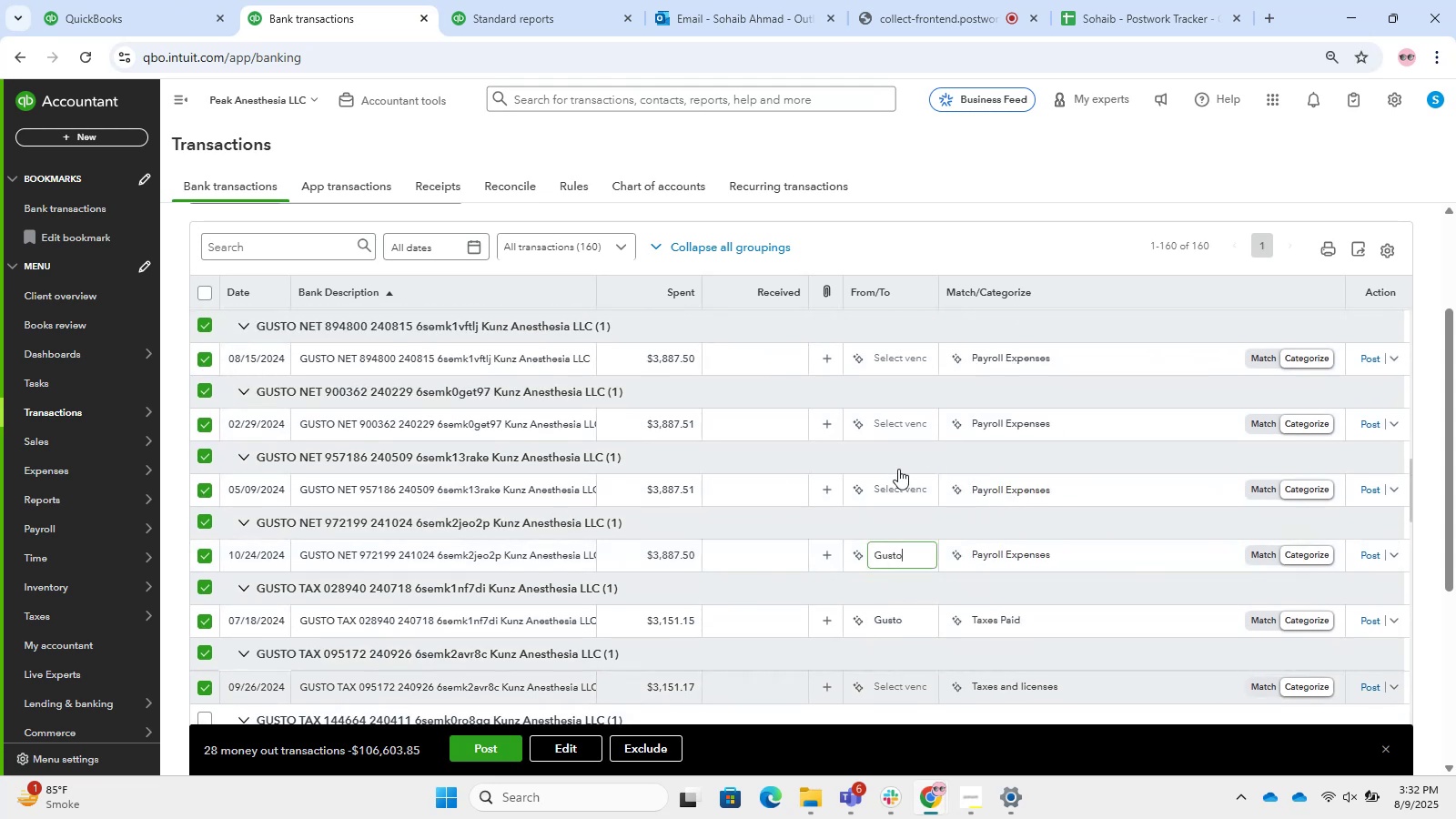 
left_click([897, 485])
 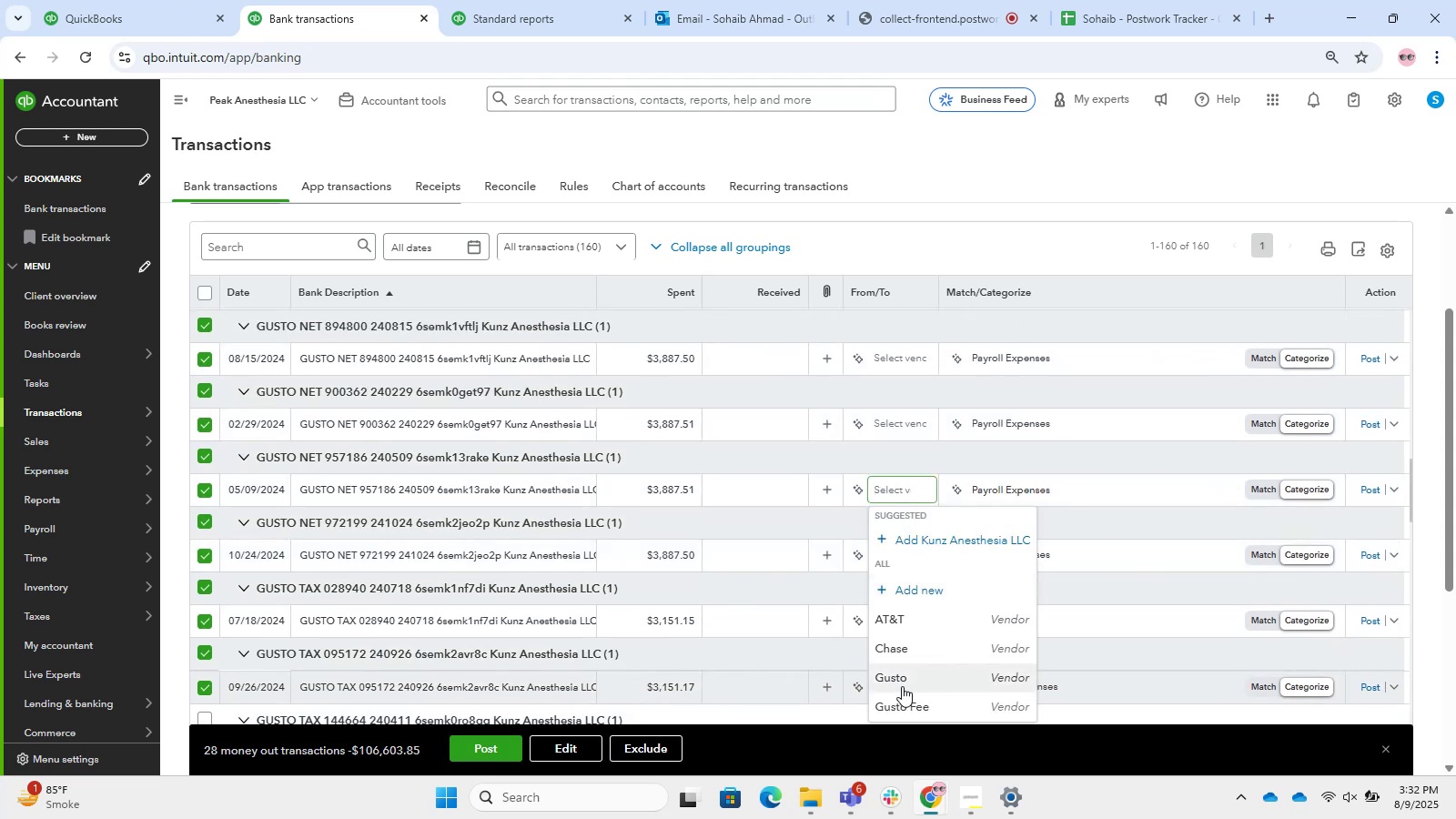 
left_click([902, 686])
 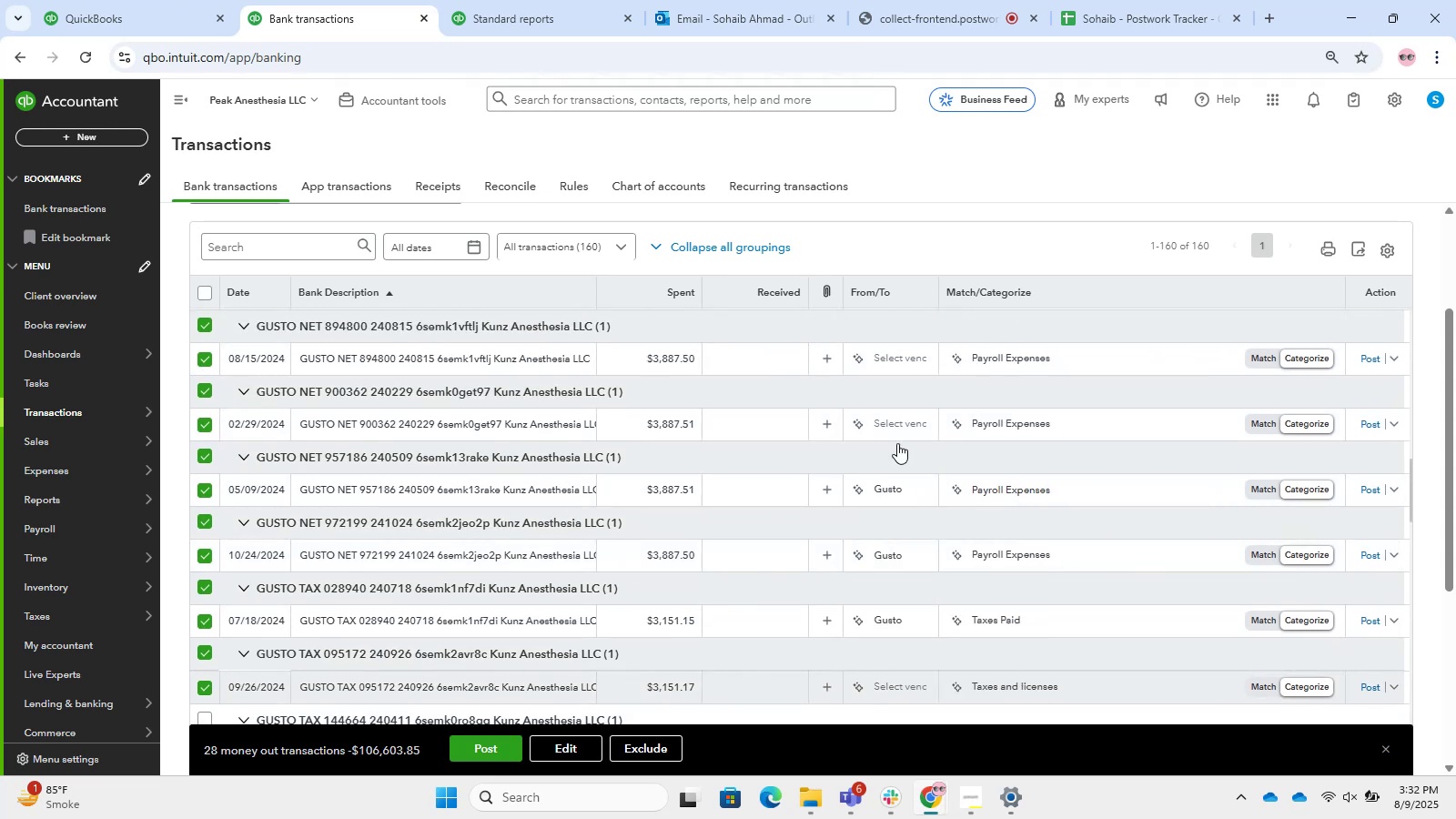 
left_click([894, 433])
 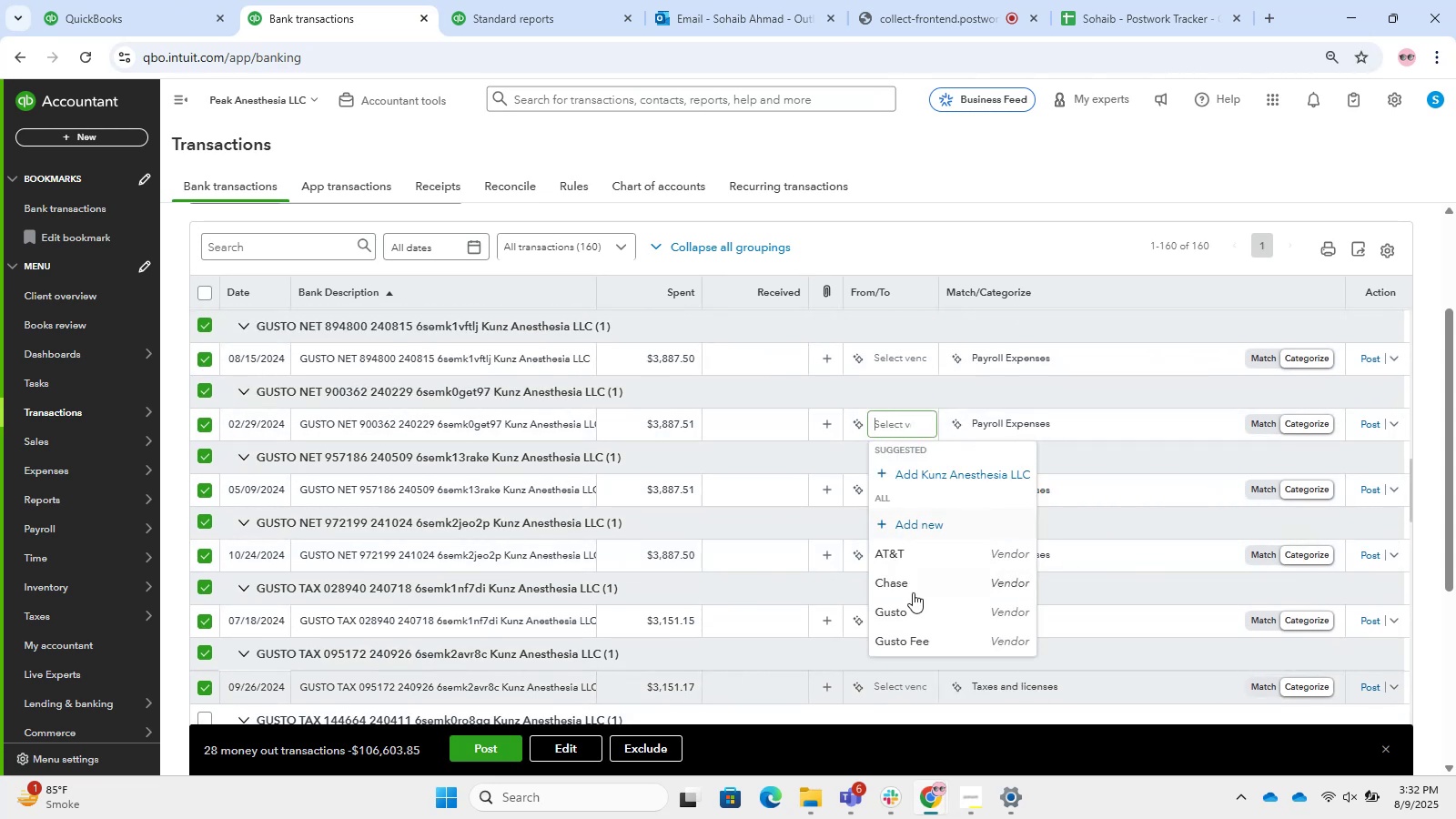 
left_click([910, 606])
 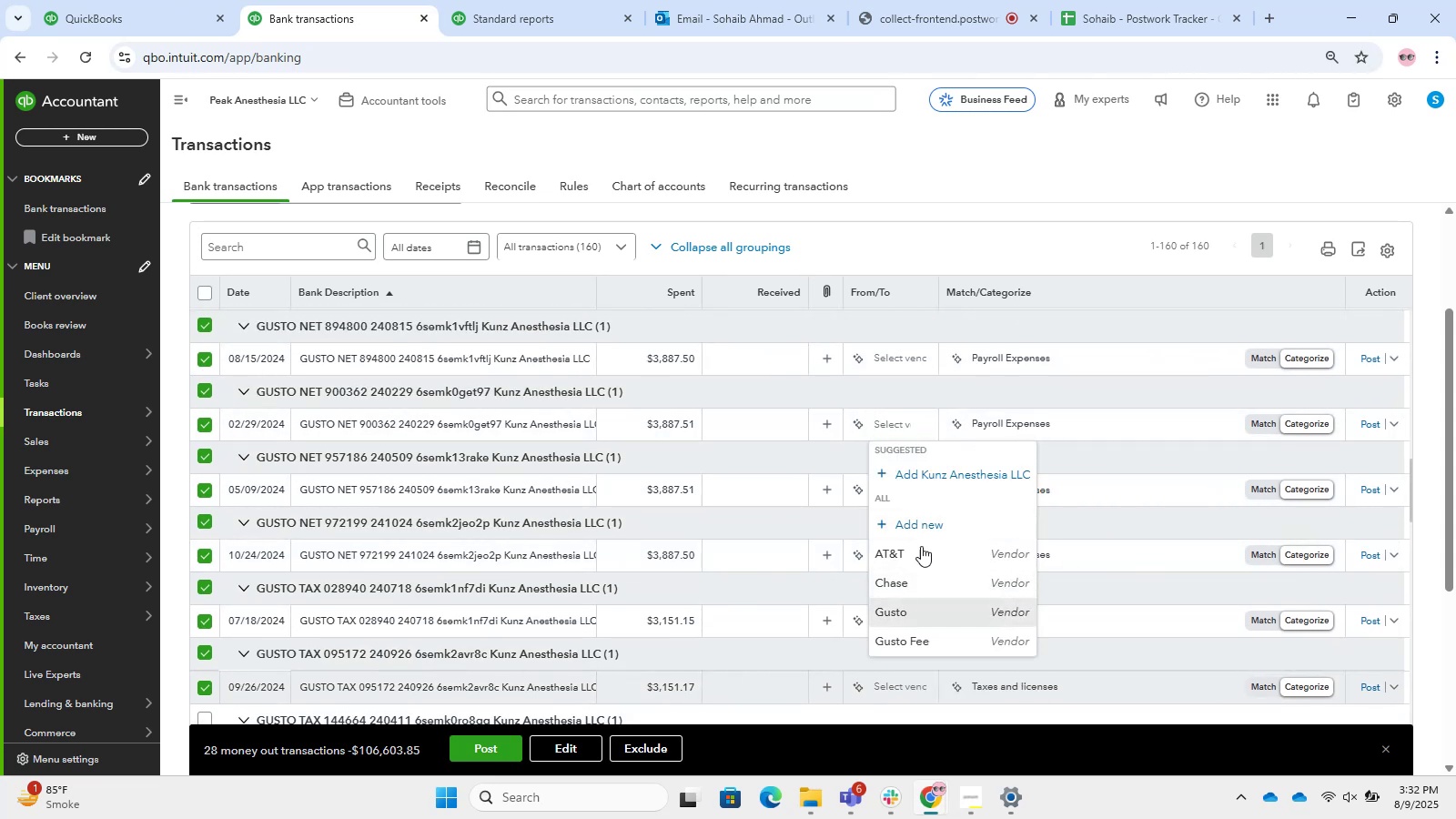 
scroll: coordinate [934, 482], scroll_direction: up, amount: 1.0
 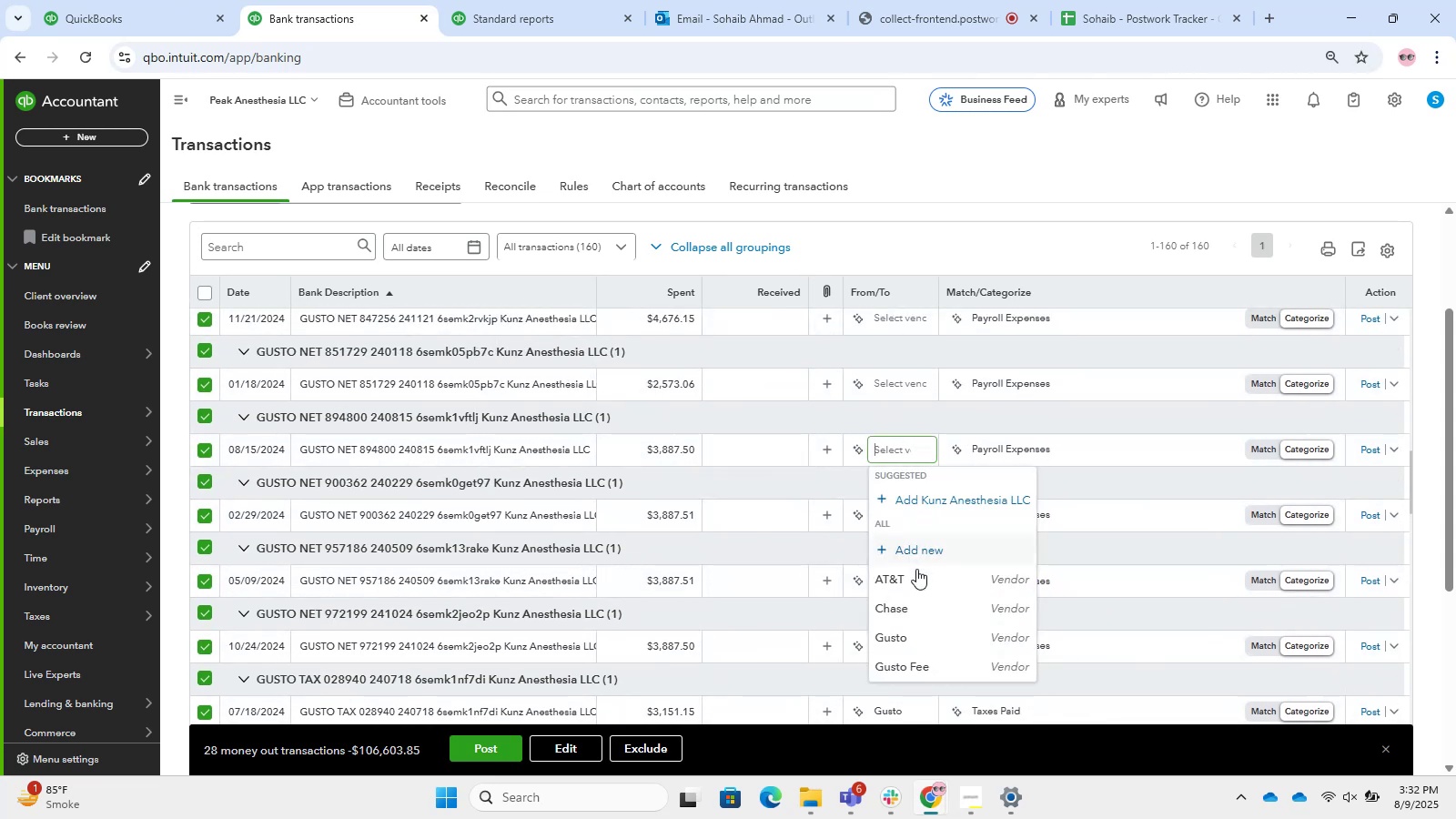 
left_click([912, 634])
 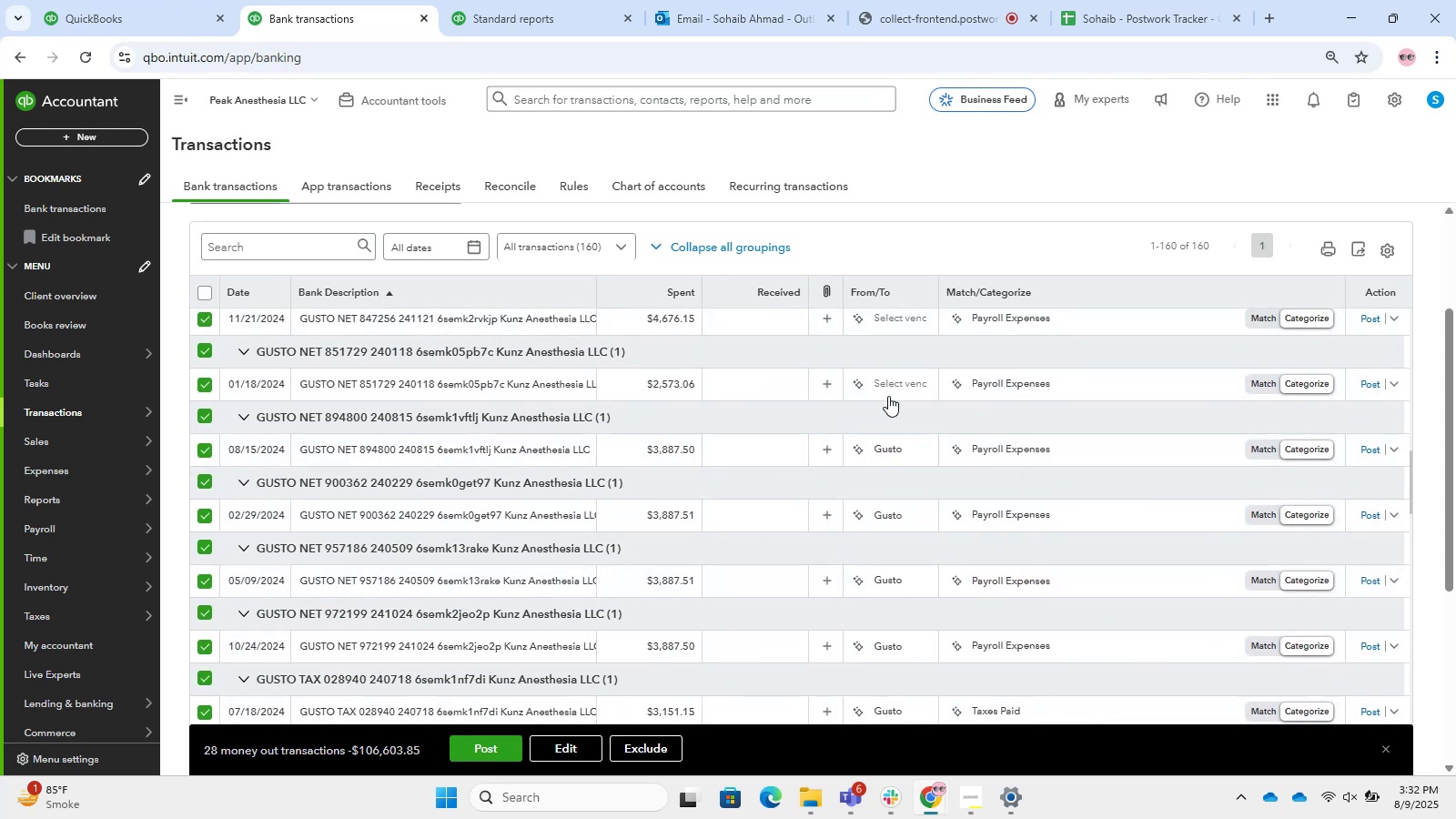 
left_click([881, 388])
 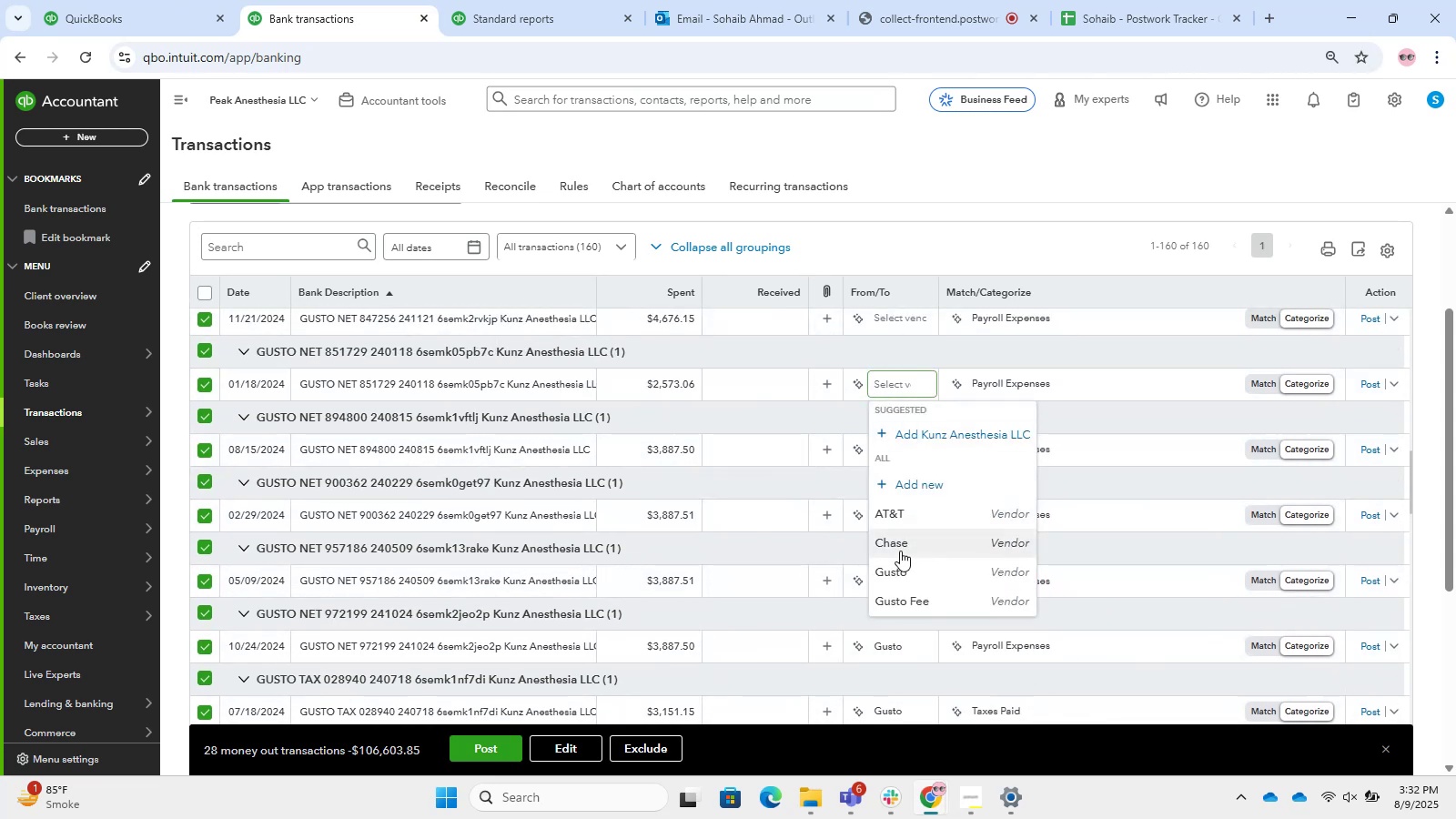 
left_click([904, 562])
 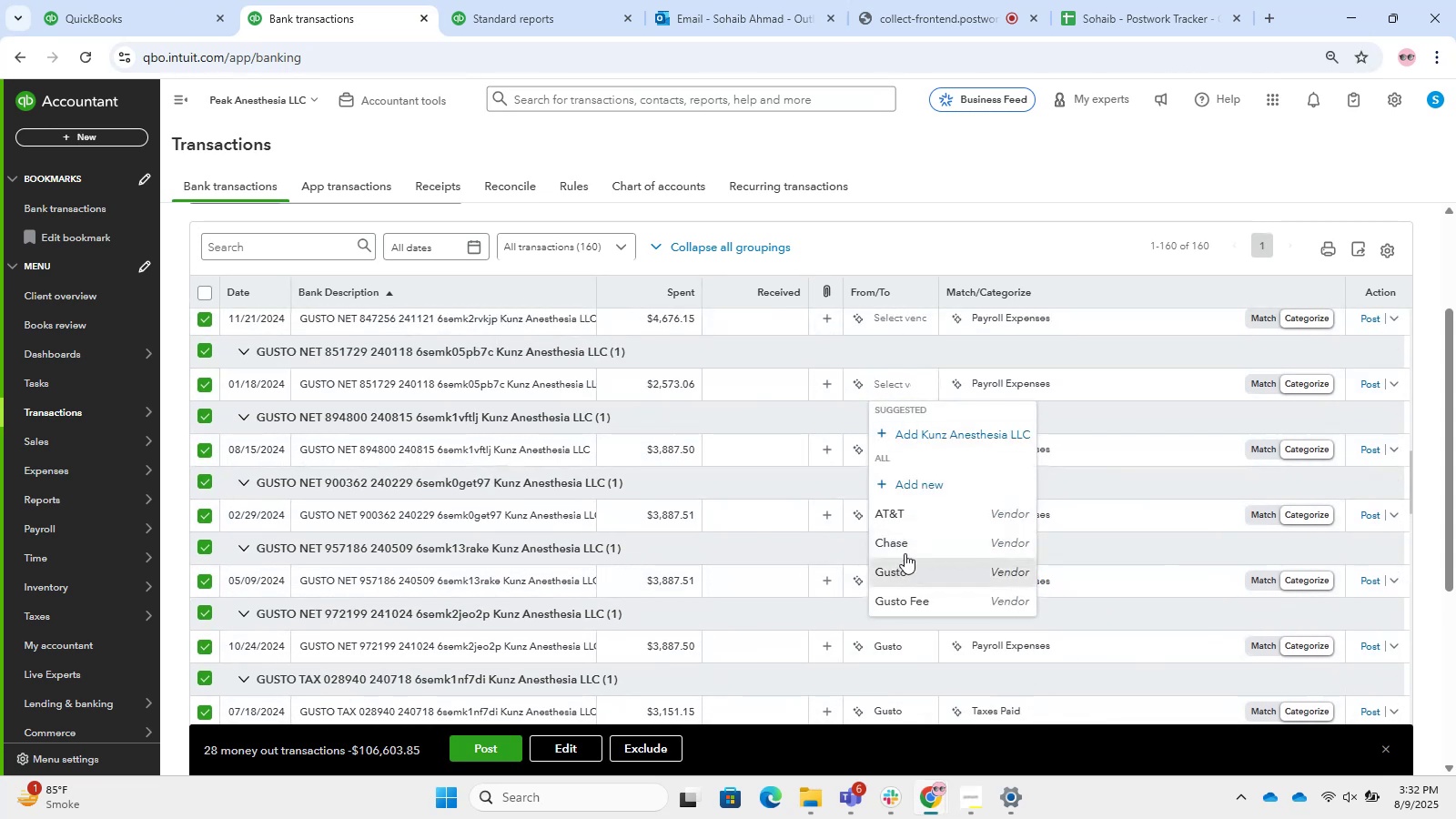 
scroll: coordinate [903, 479], scroll_direction: up, amount: 2.0
 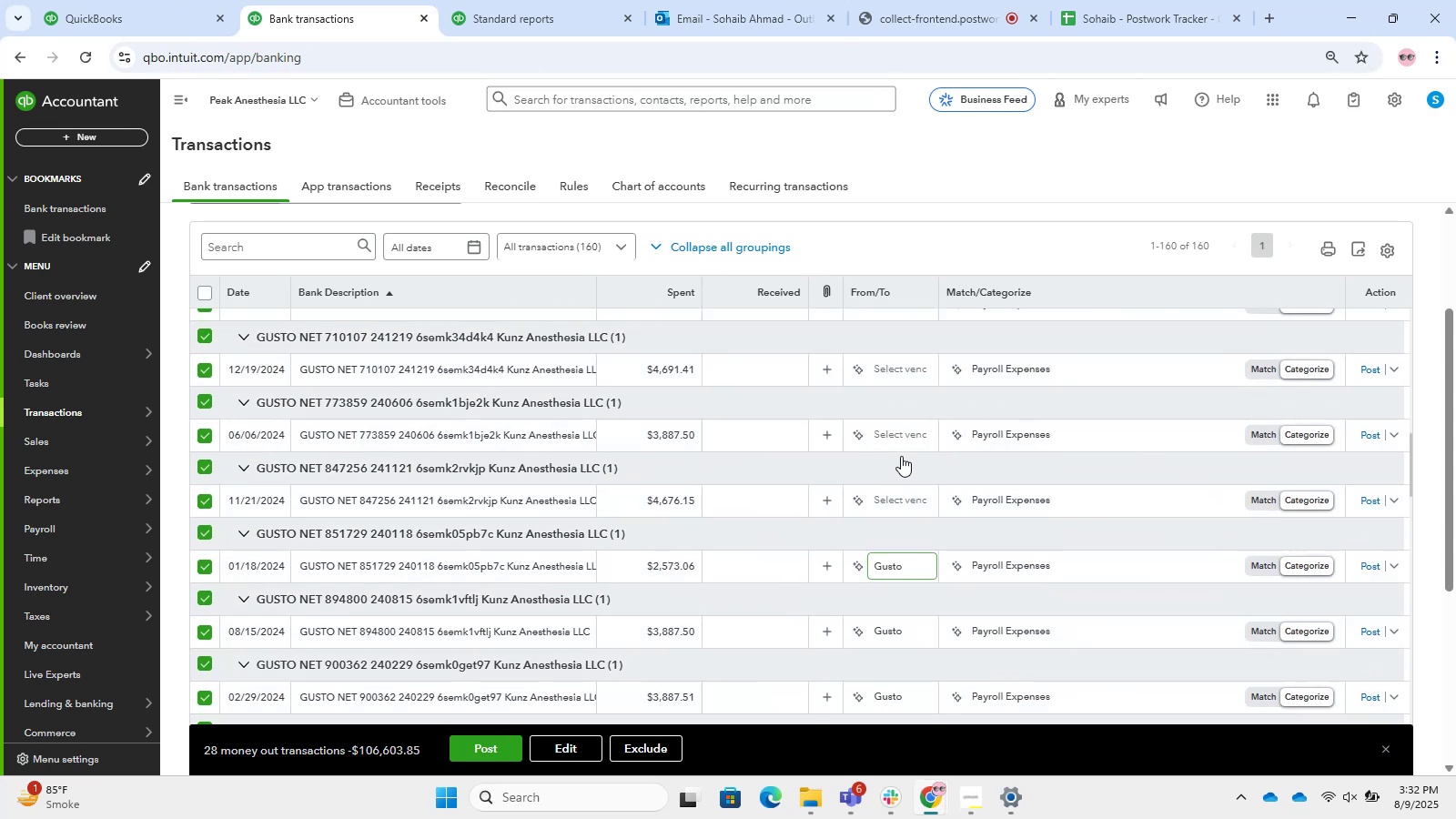 
left_click([901, 500])
 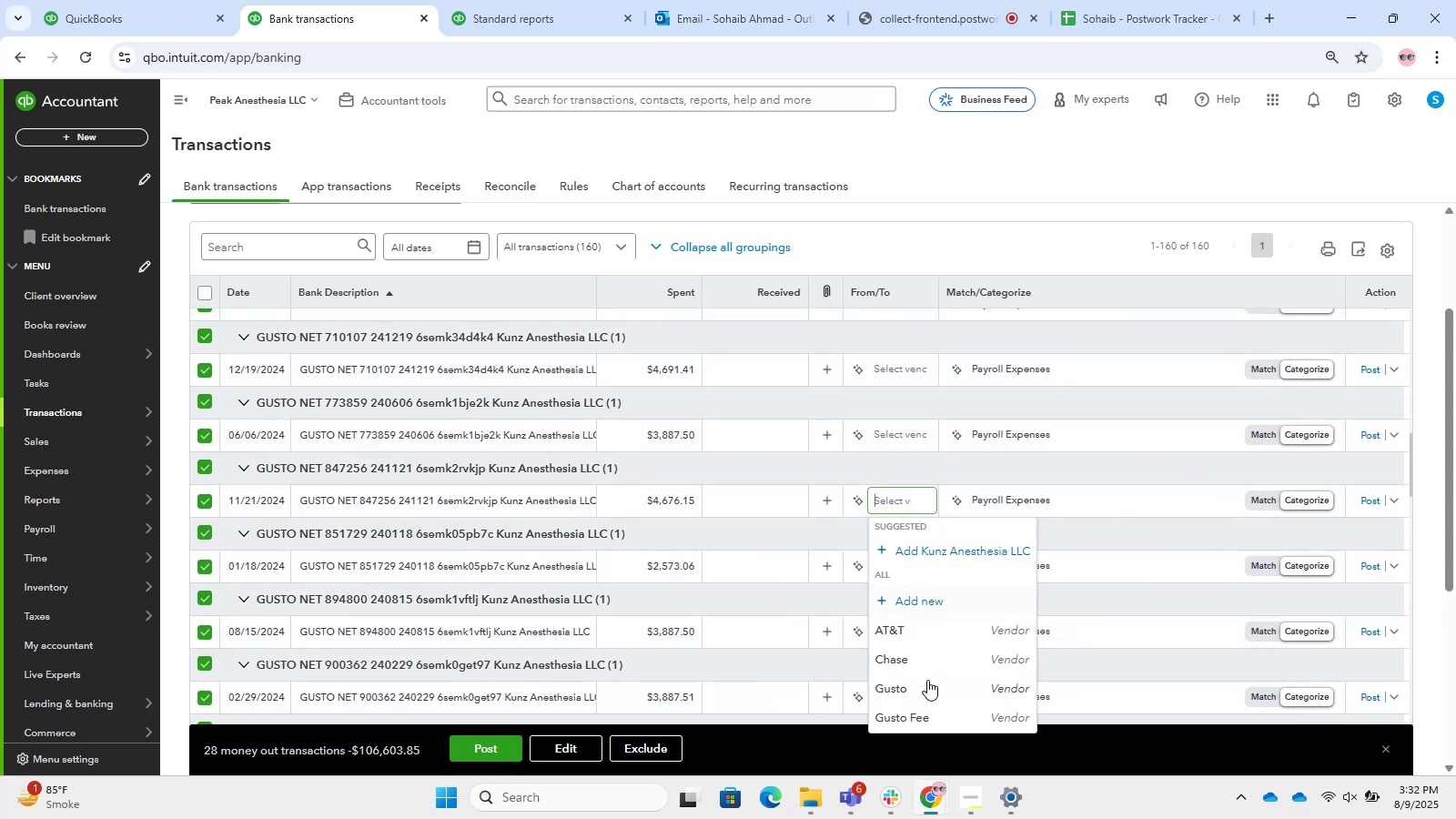 
left_click([927, 680])
 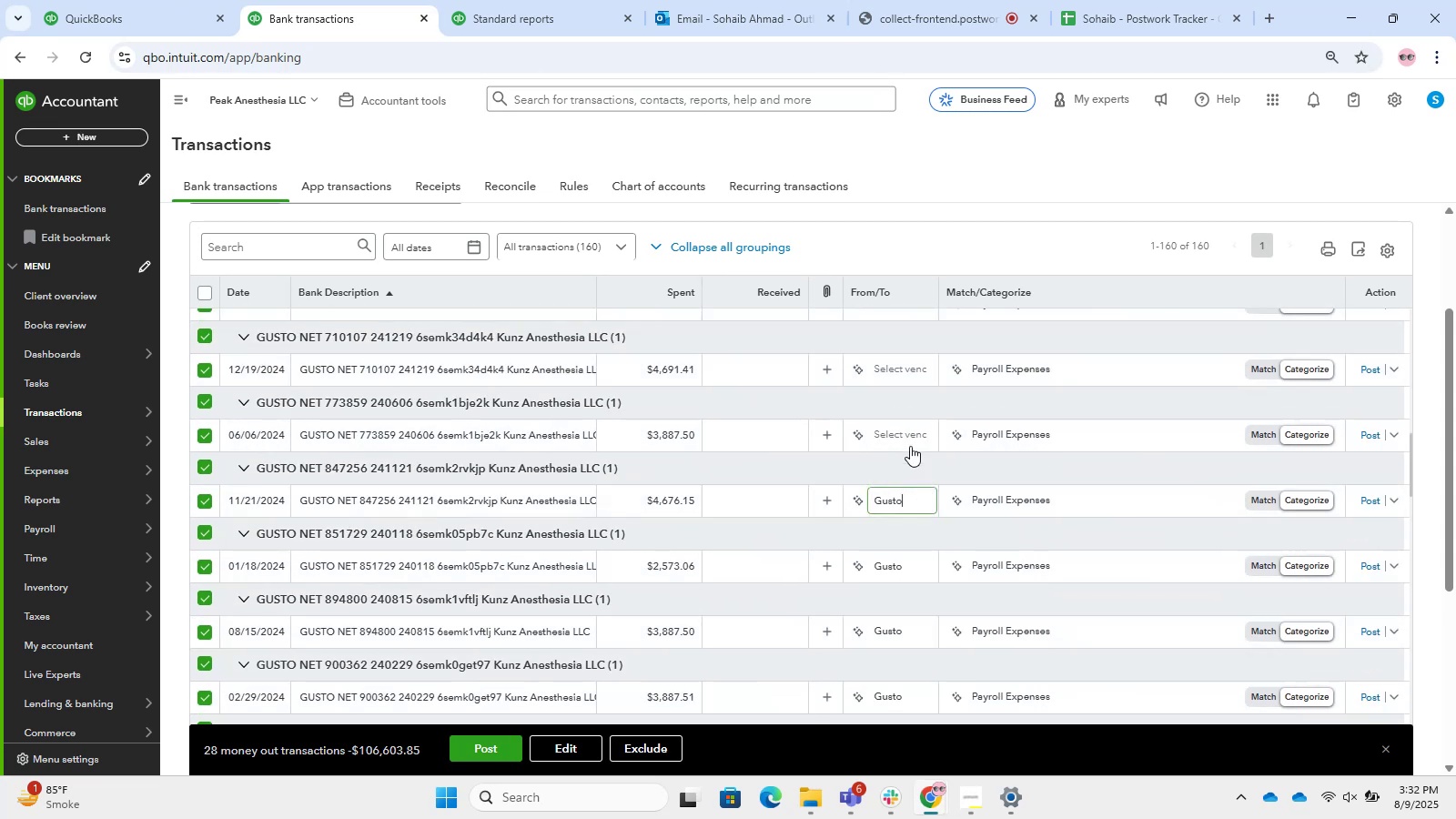 
left_click([905, 438])
 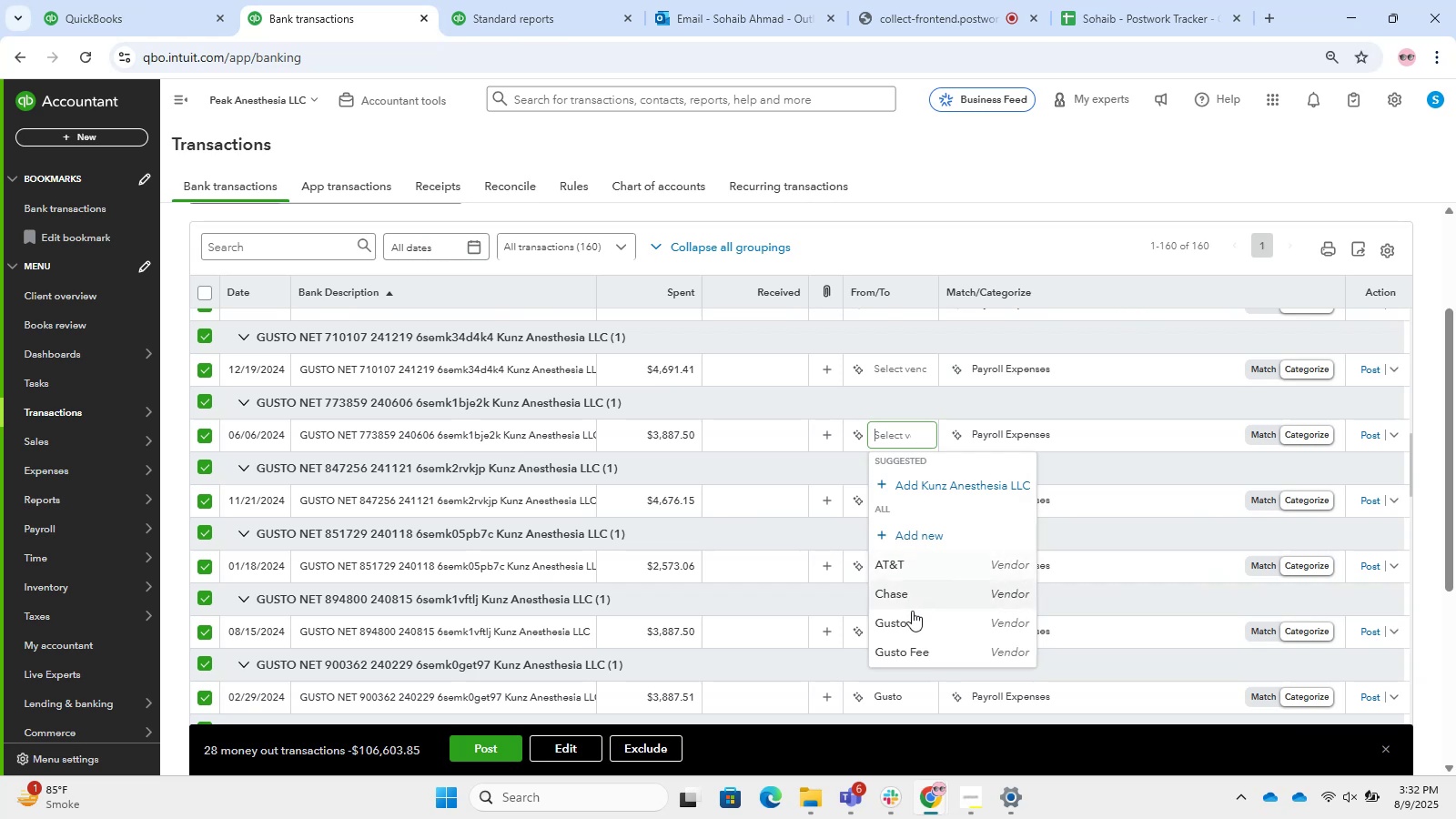 
left_click([915, 616])
 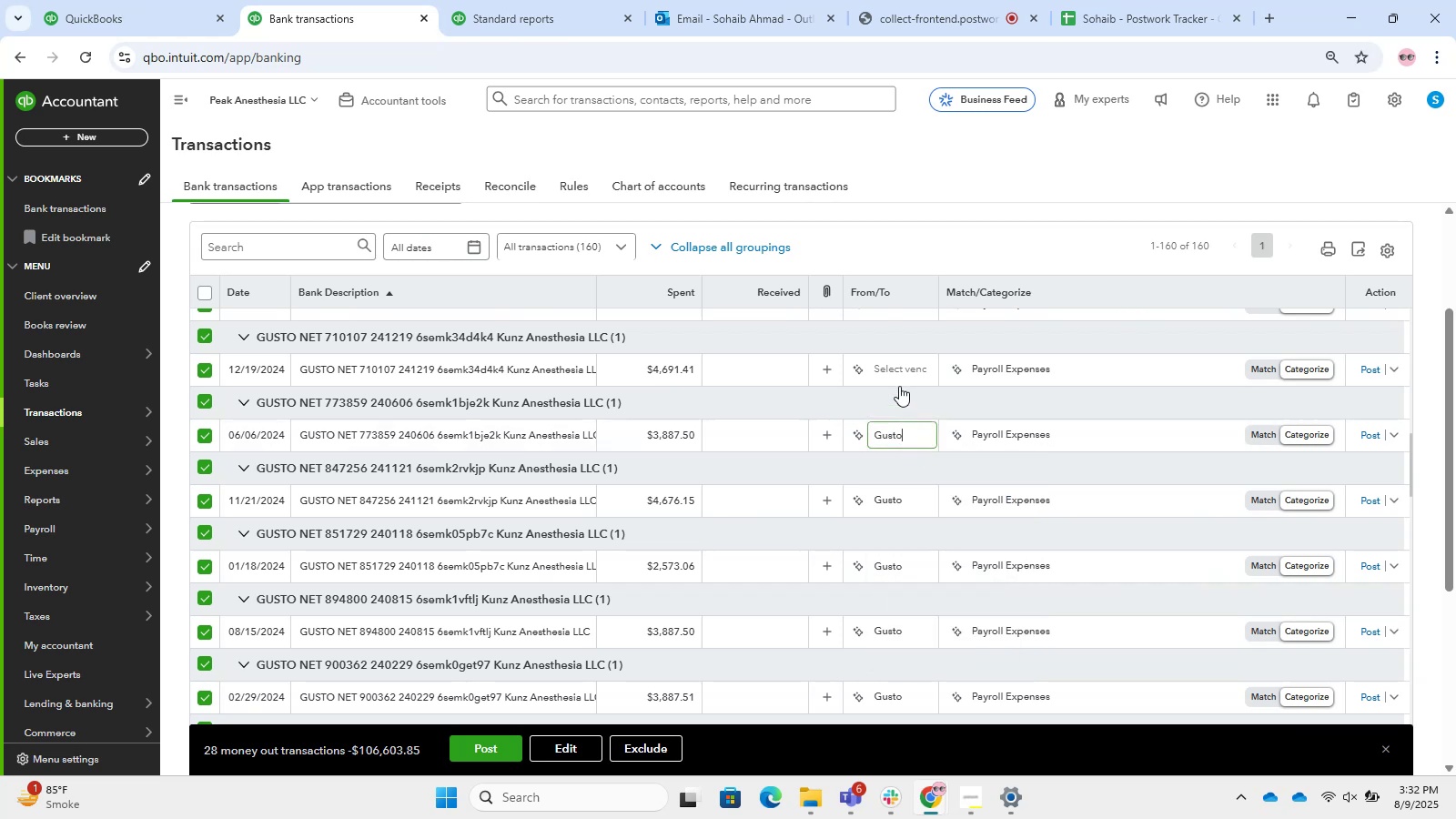 
left_click([895, 376])
 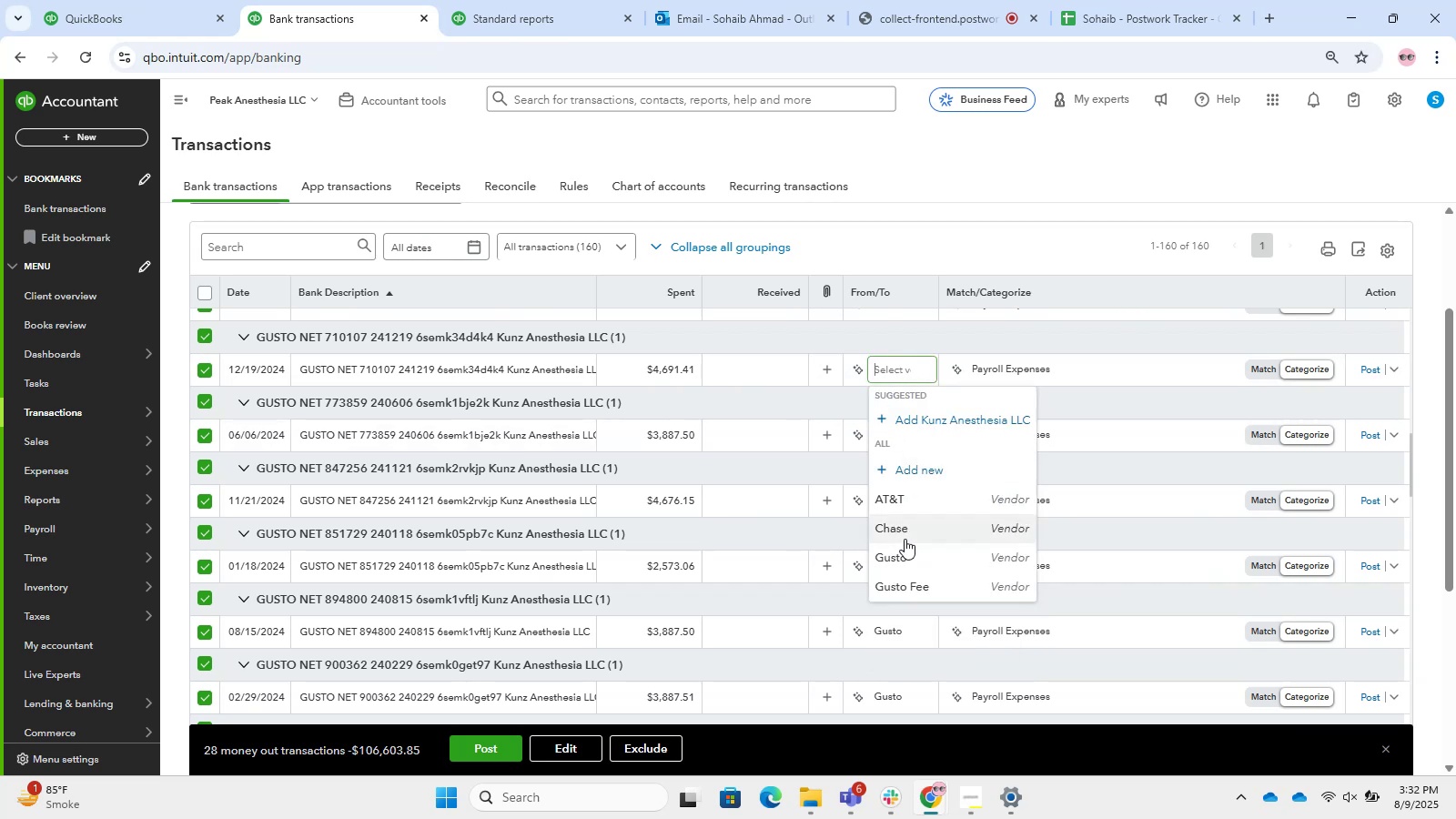 
left_click([905, 556])
 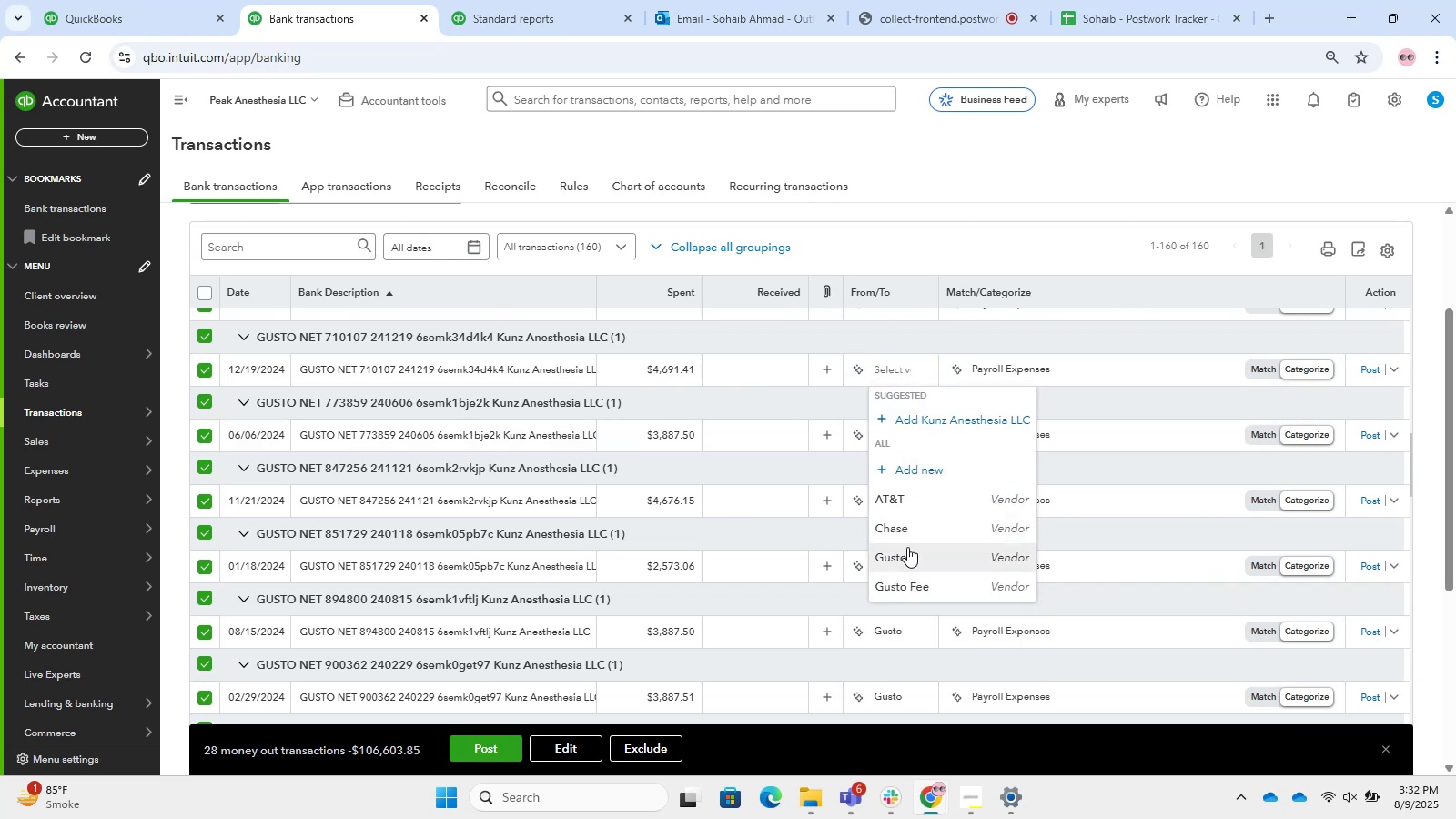 
scroll: coordinate [917, 481], scroll_direction: up, amount: 2.0
 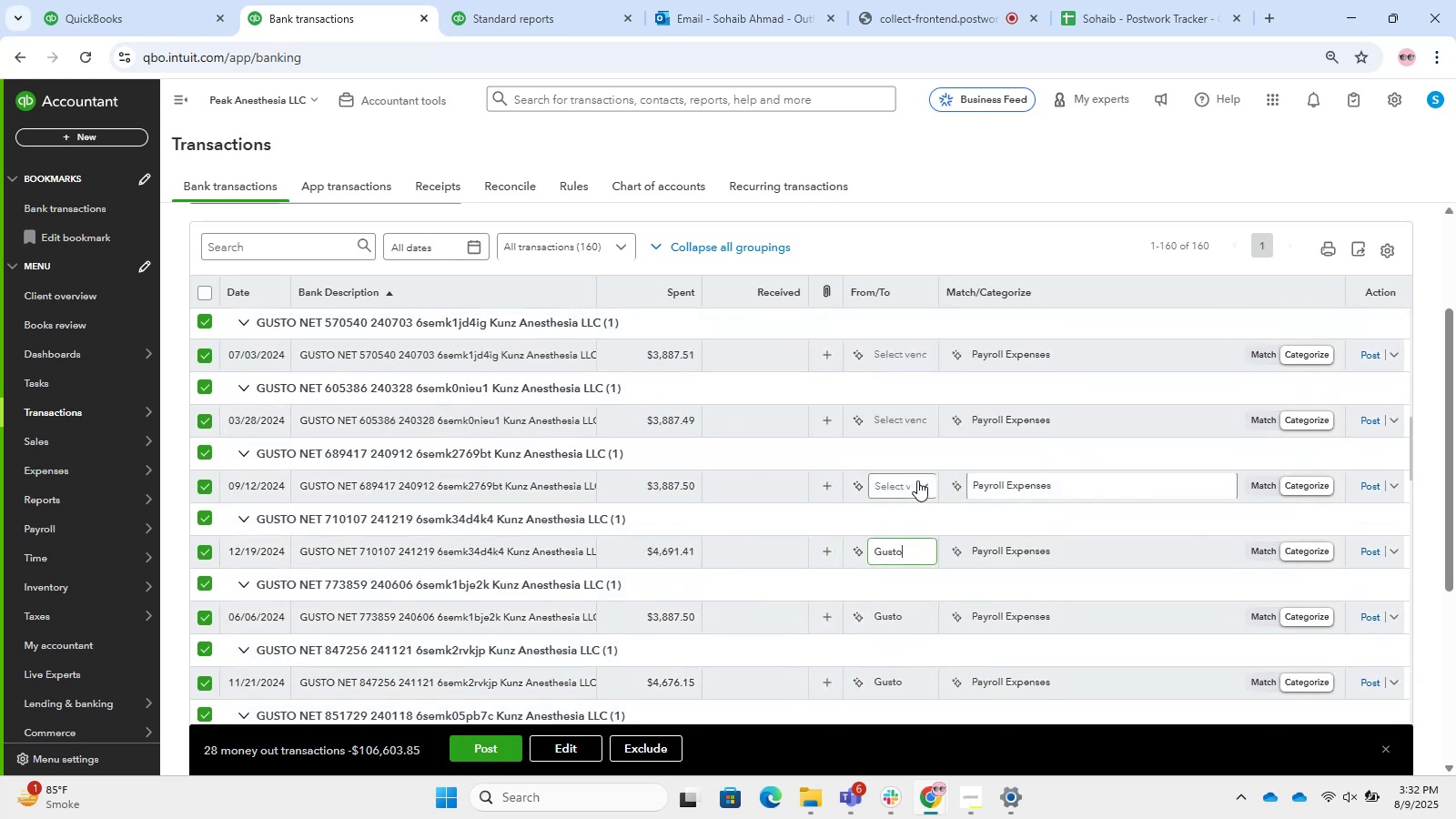 
left_click([917, 480])
 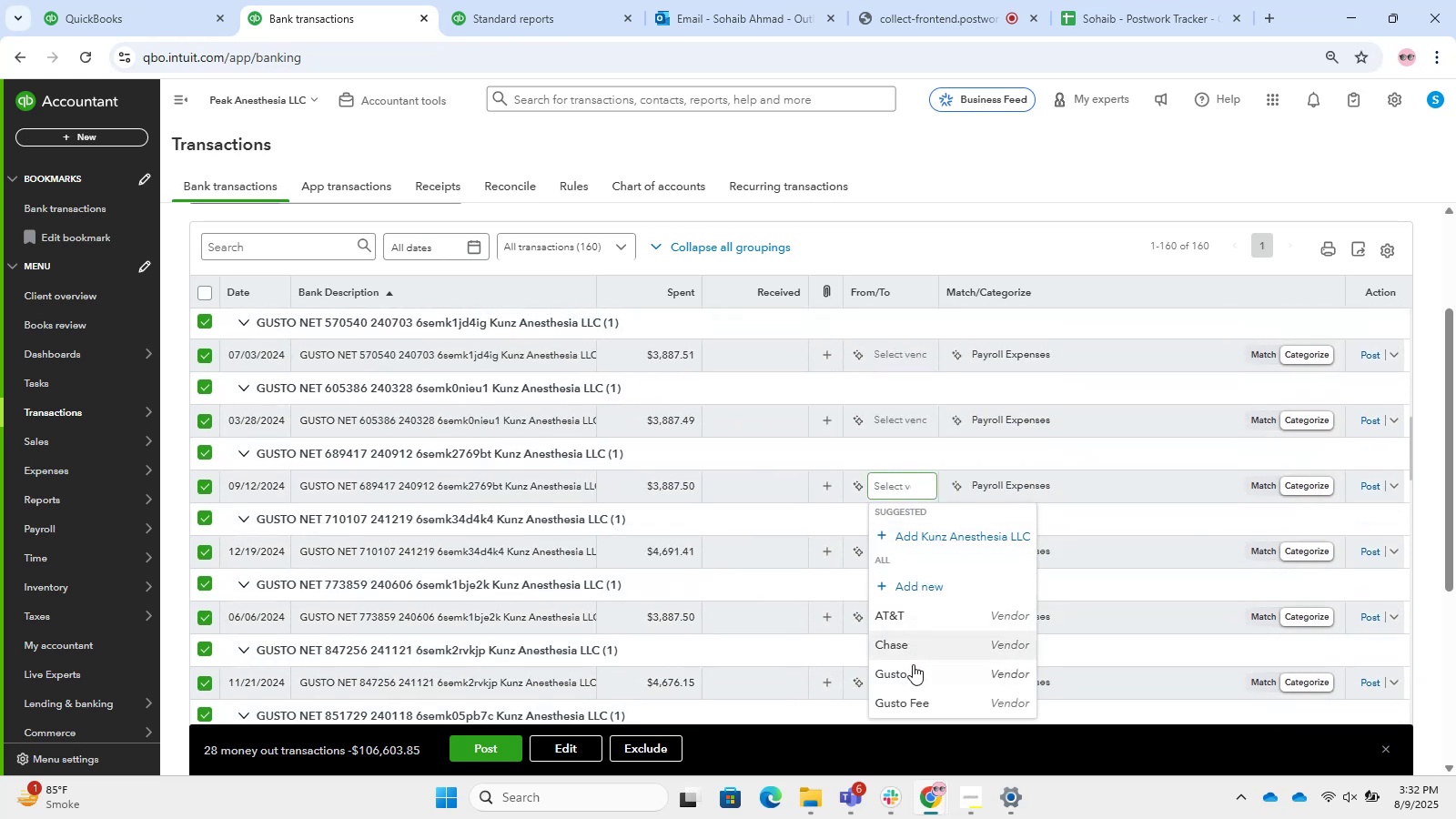 
left_click([914, 672])
 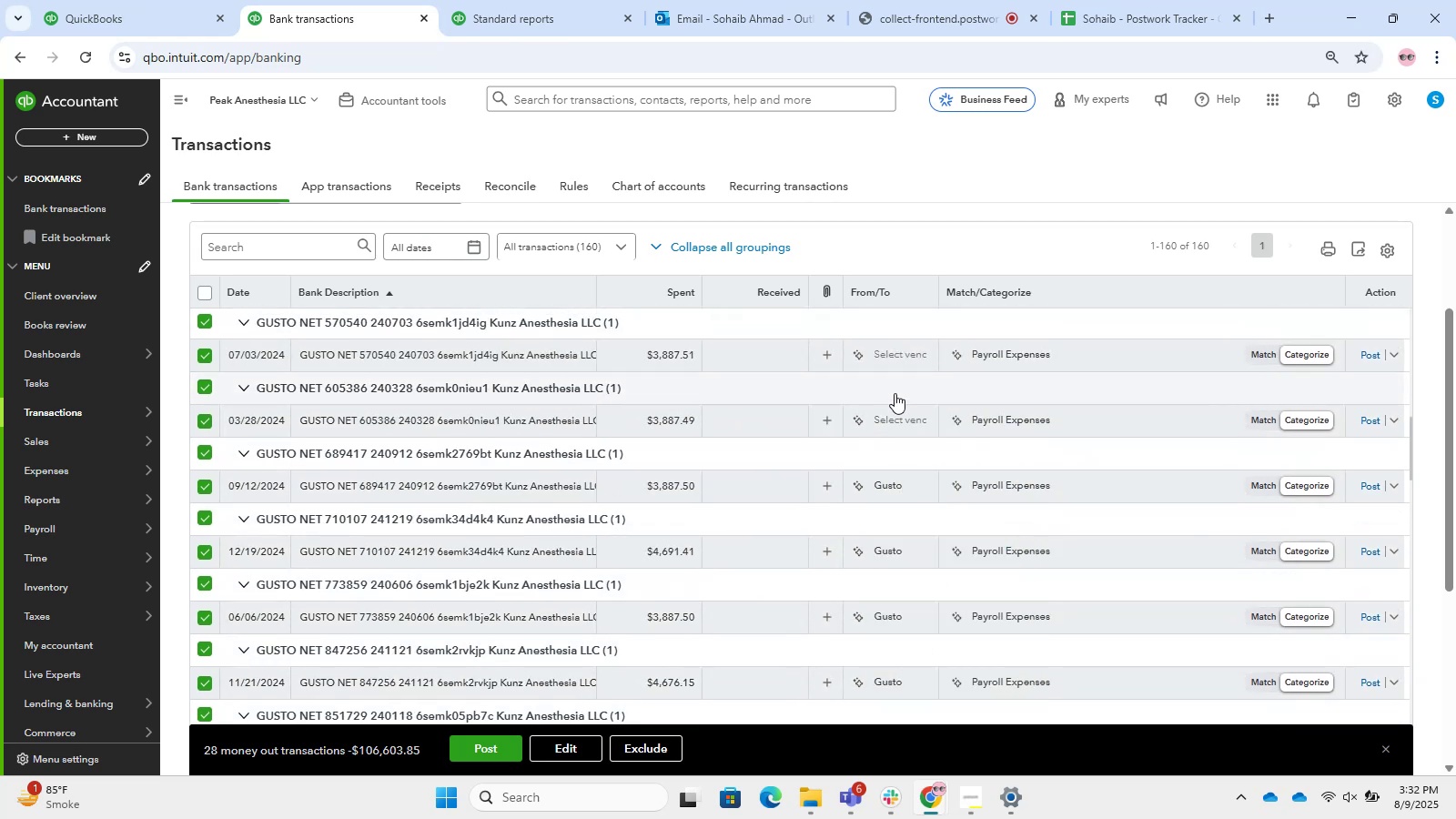 
double_click([891, 423])
 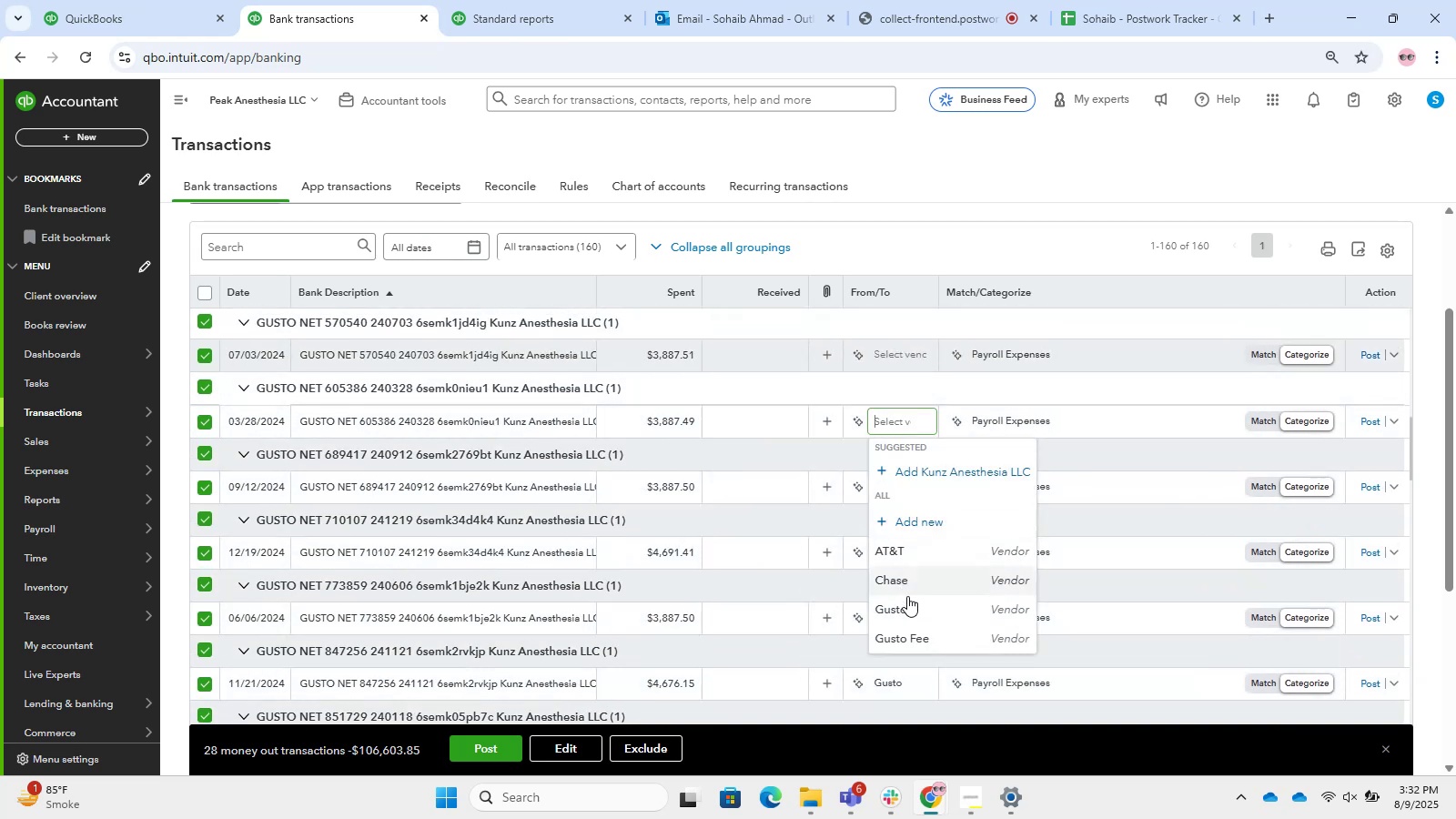 
left_click([909, 608])
 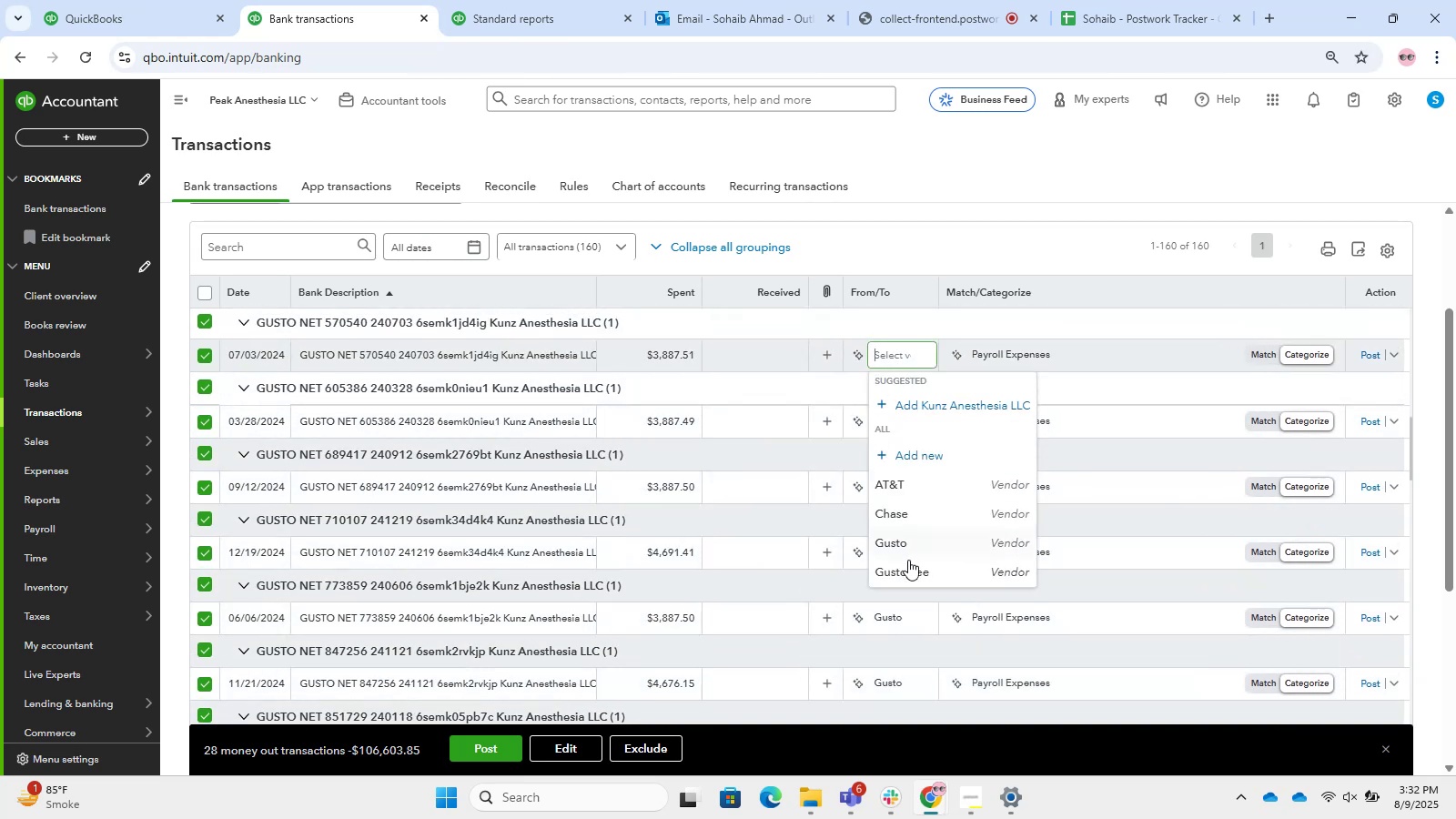 
left_click([908, 555])
 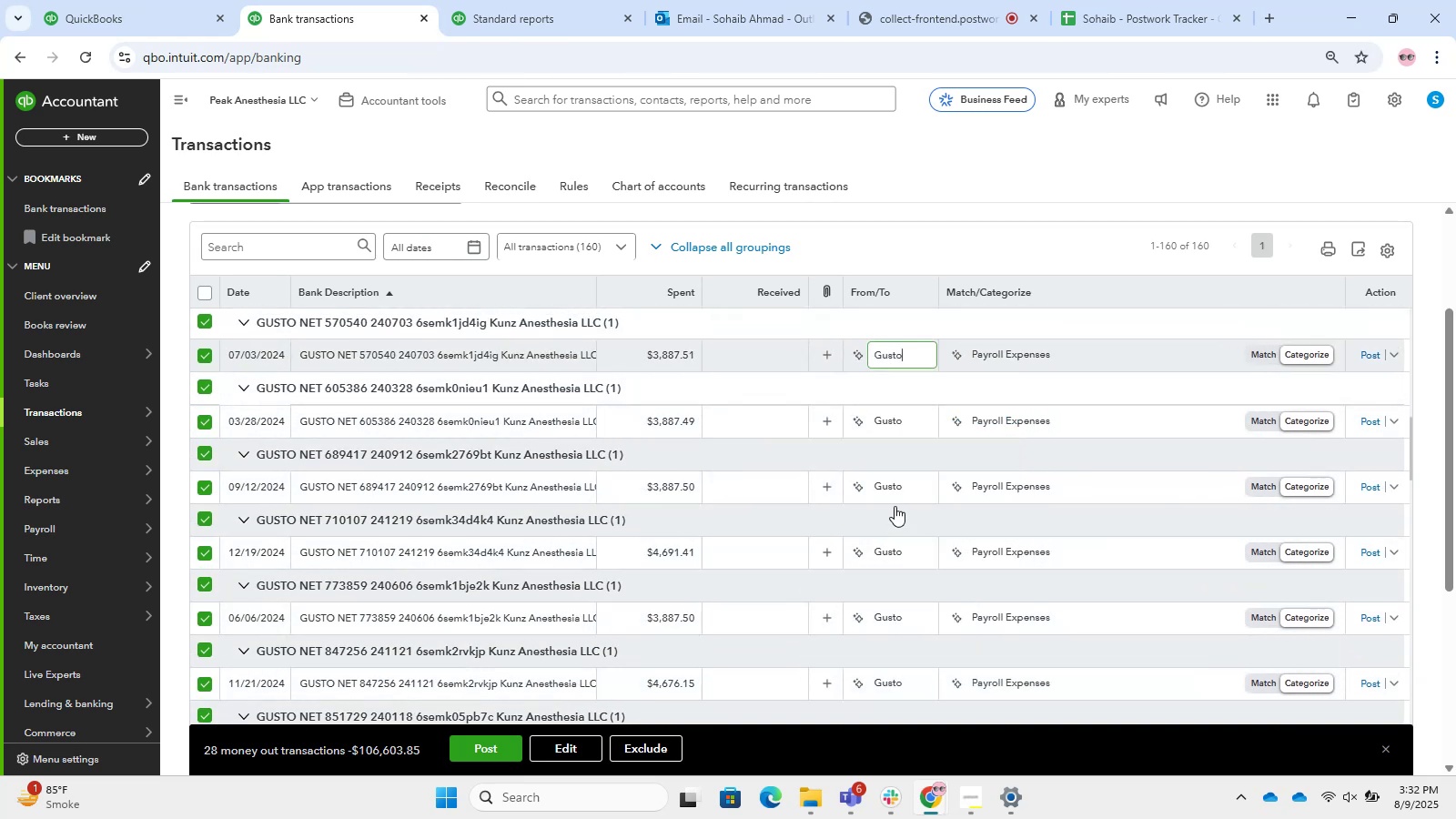 
scroll: coordinate [895, 506], scroll_direction: up, amount: 1.0
 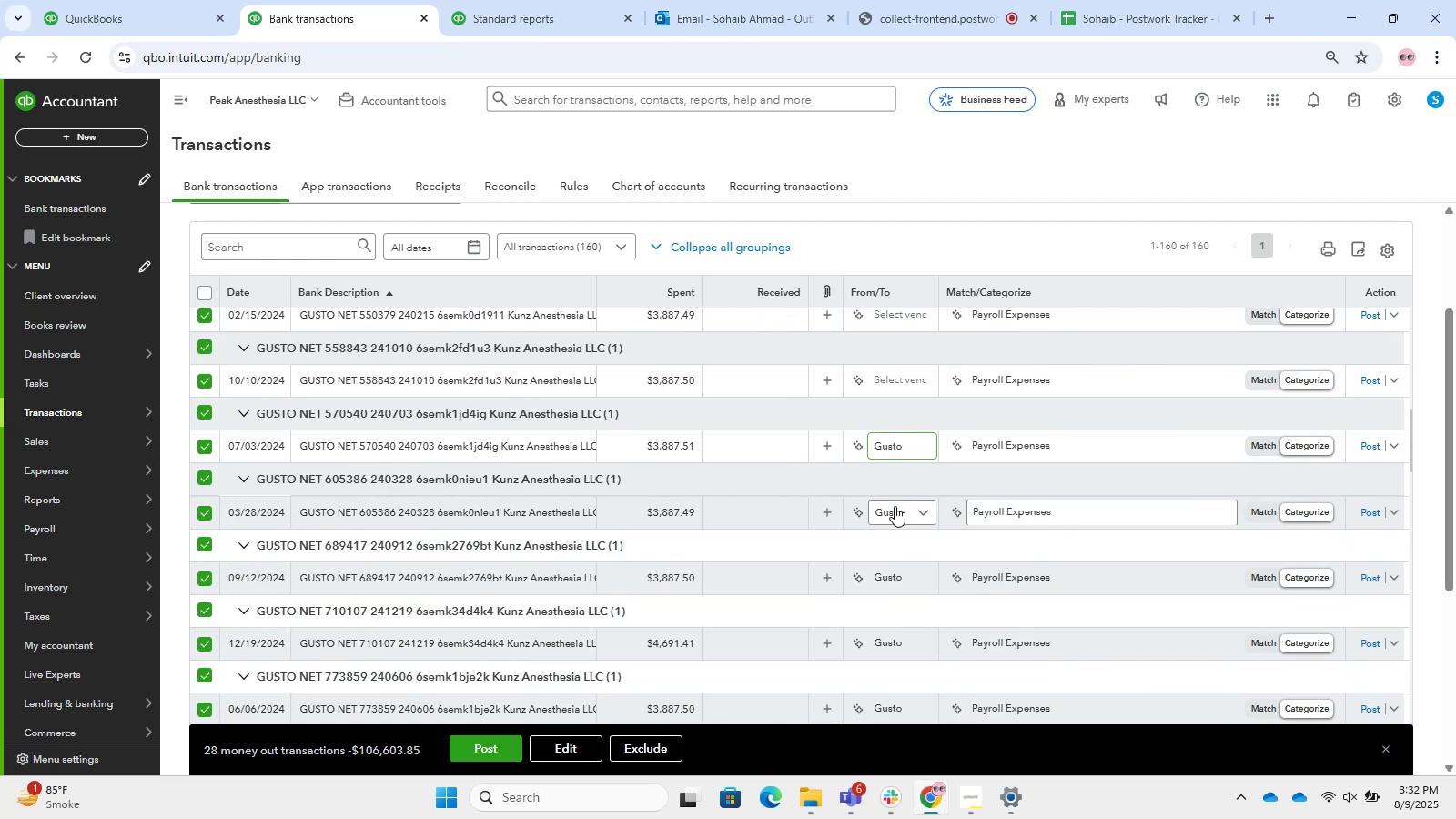 
wait(5.7)
 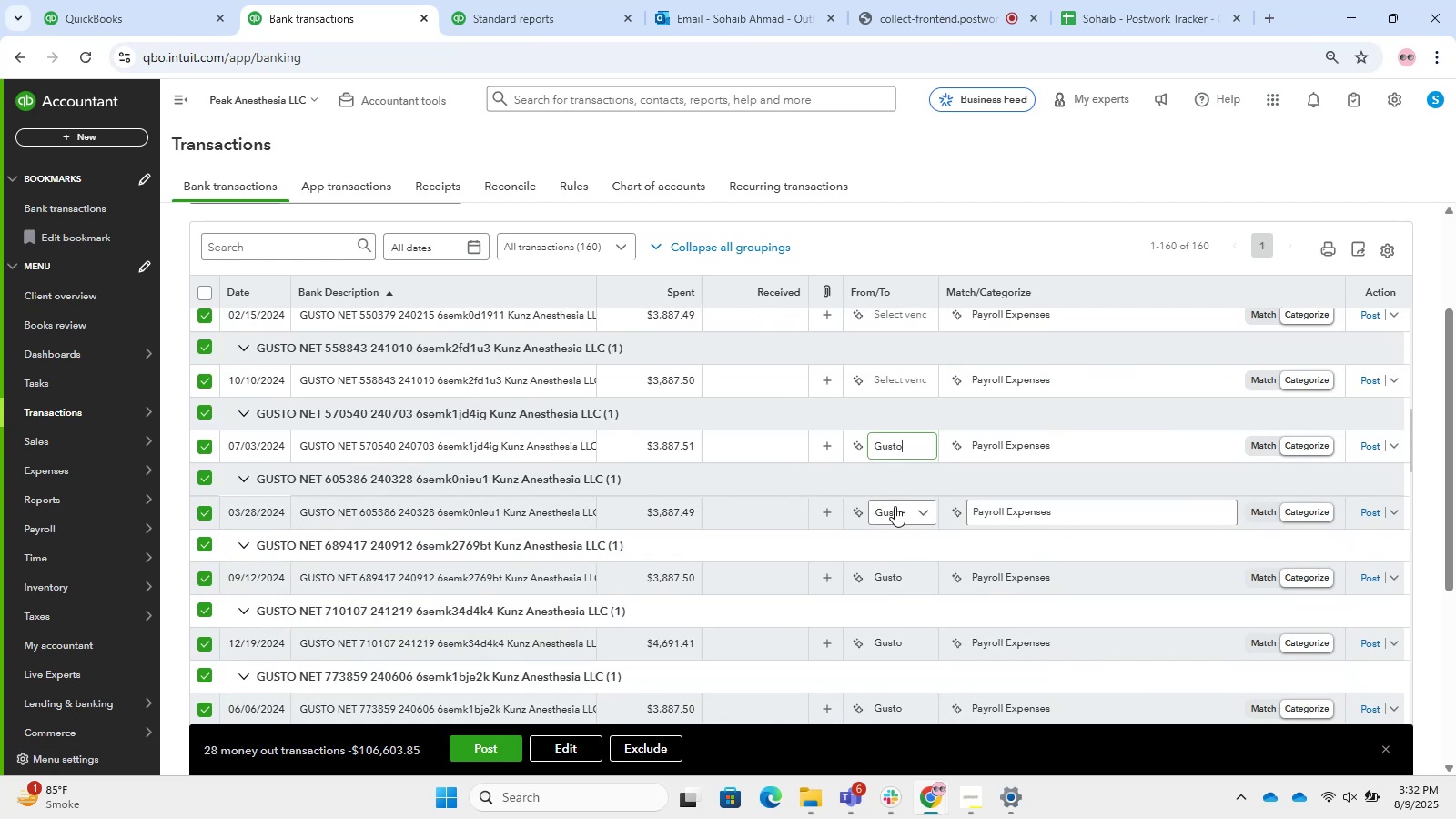 
left_click([900, 375])
 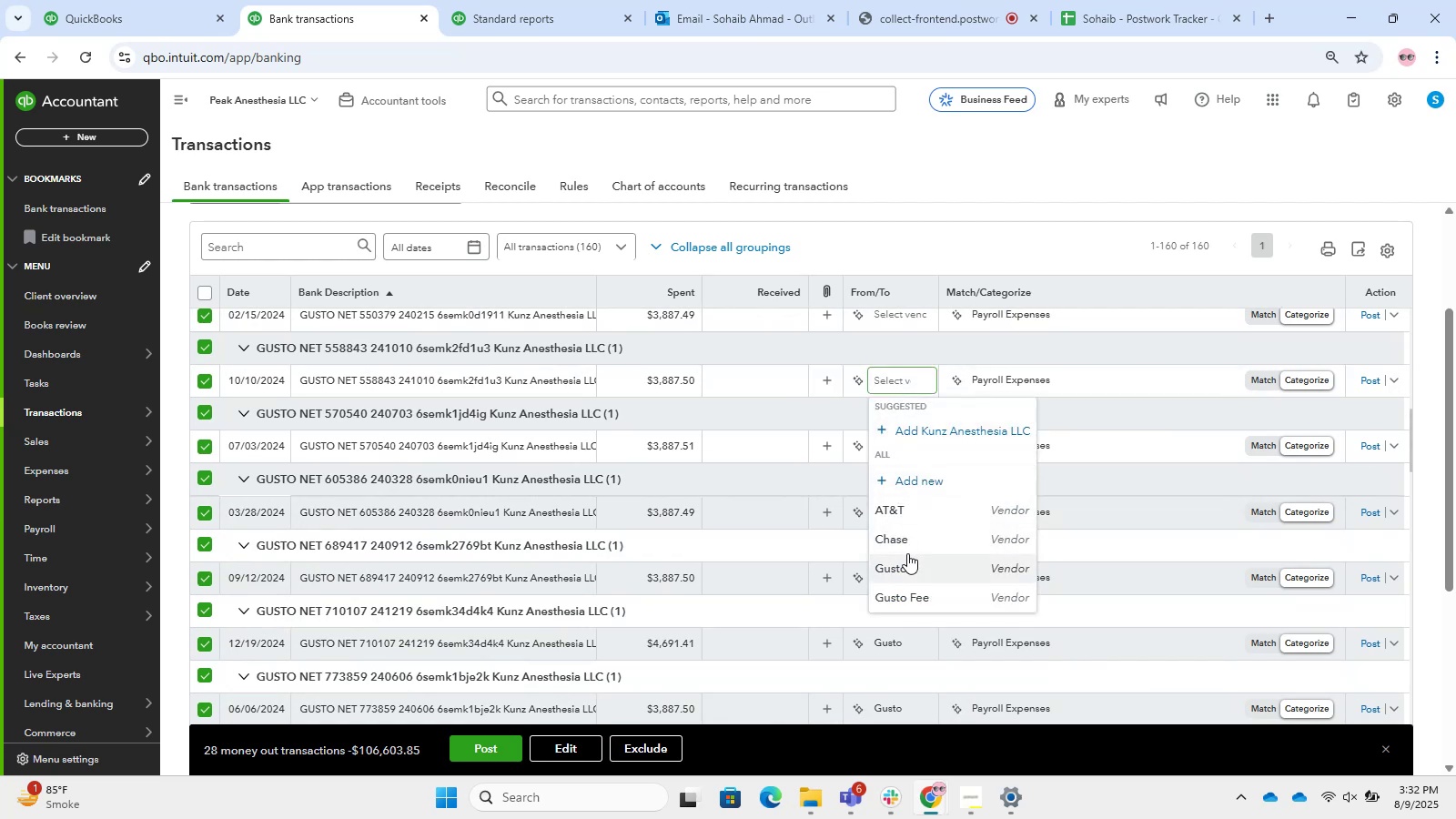 
left_click([910, 562])
 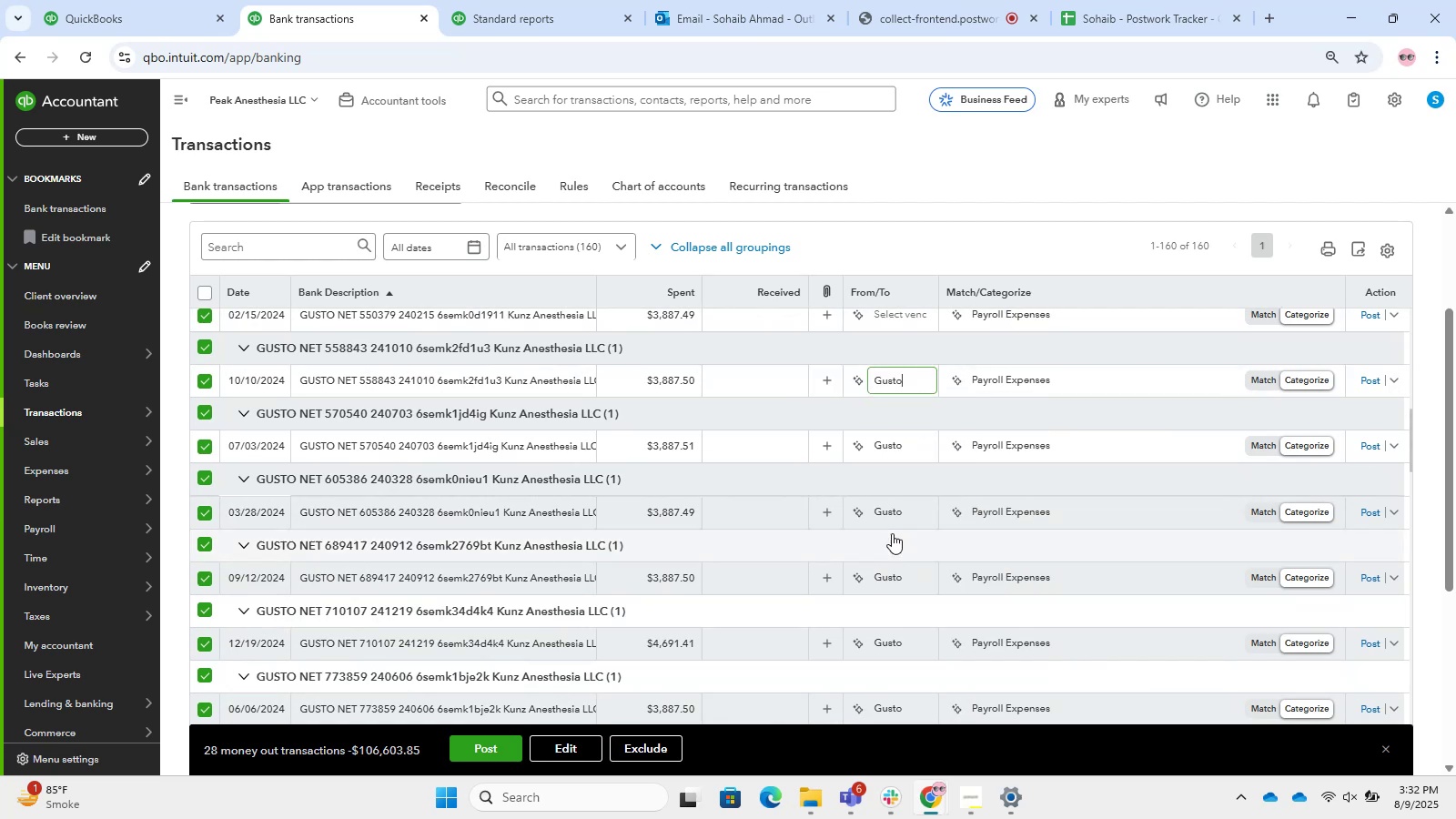 
scroll: coordinate [892, 532], scroll_direction: up, amount: 1.0
 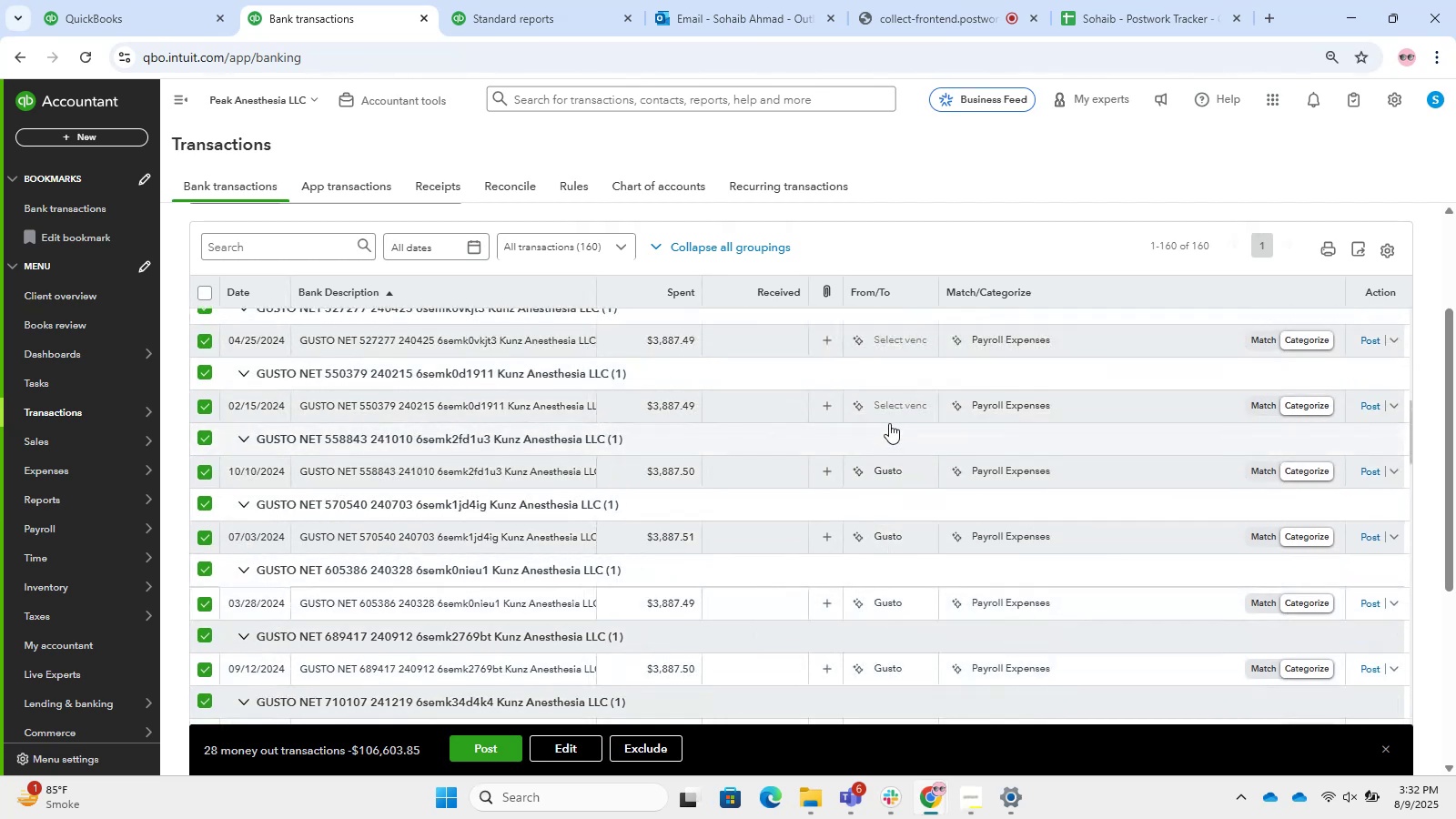 
left_click([886, 411])
 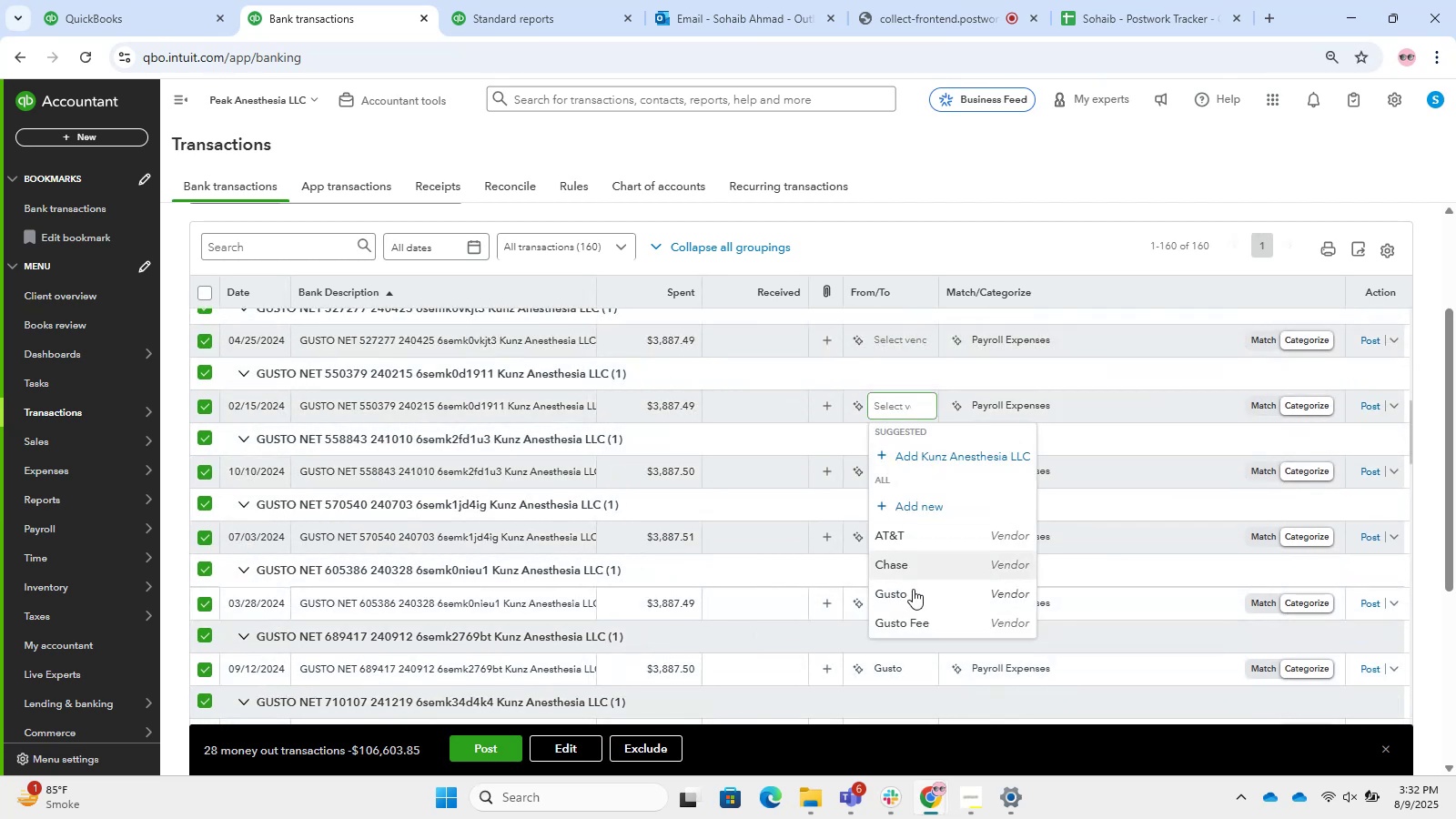 
left_click([915, 592])
 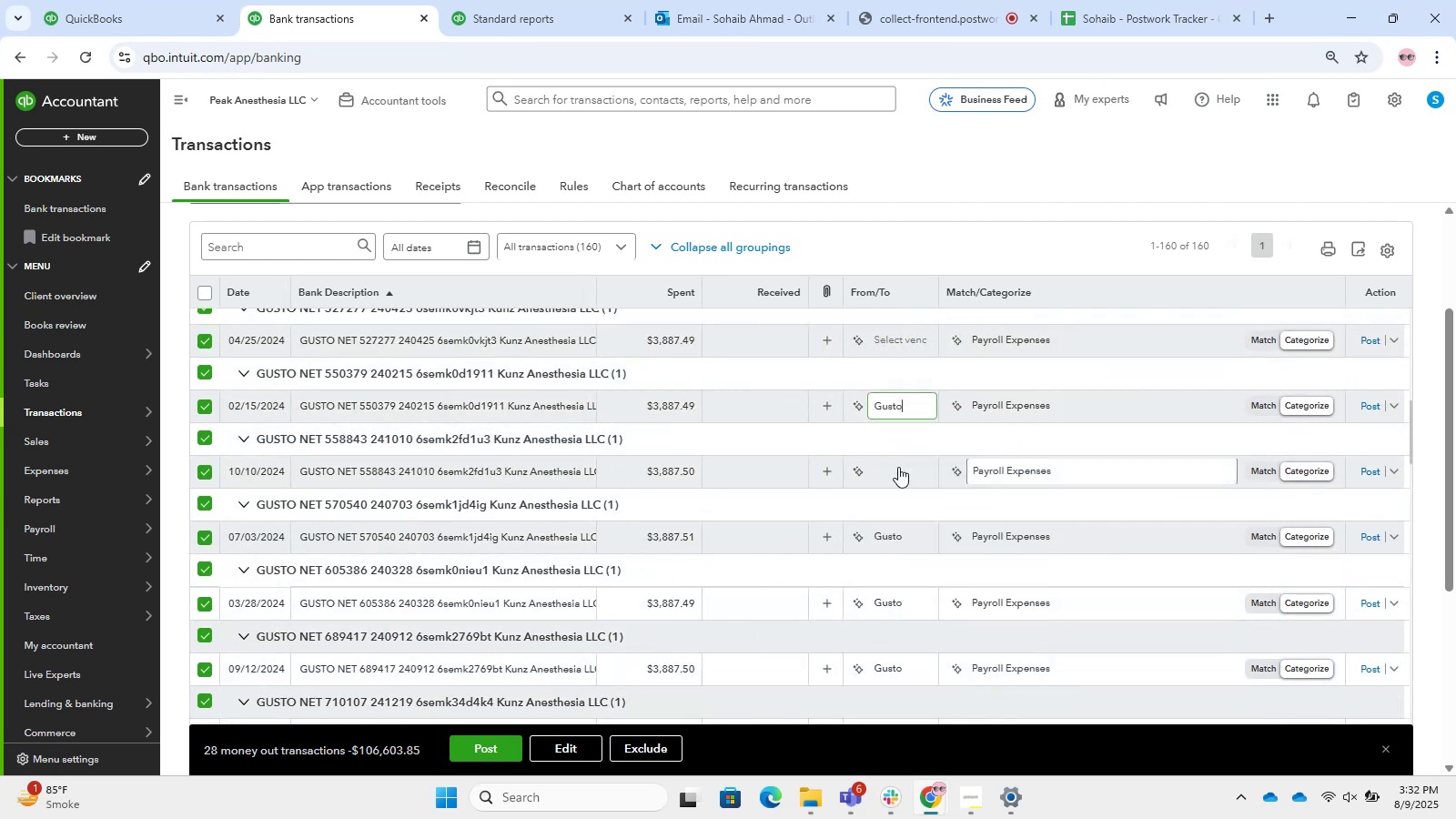 
scroll: coordinate [905, 444], scroll_direction: up, amount: 1.0
 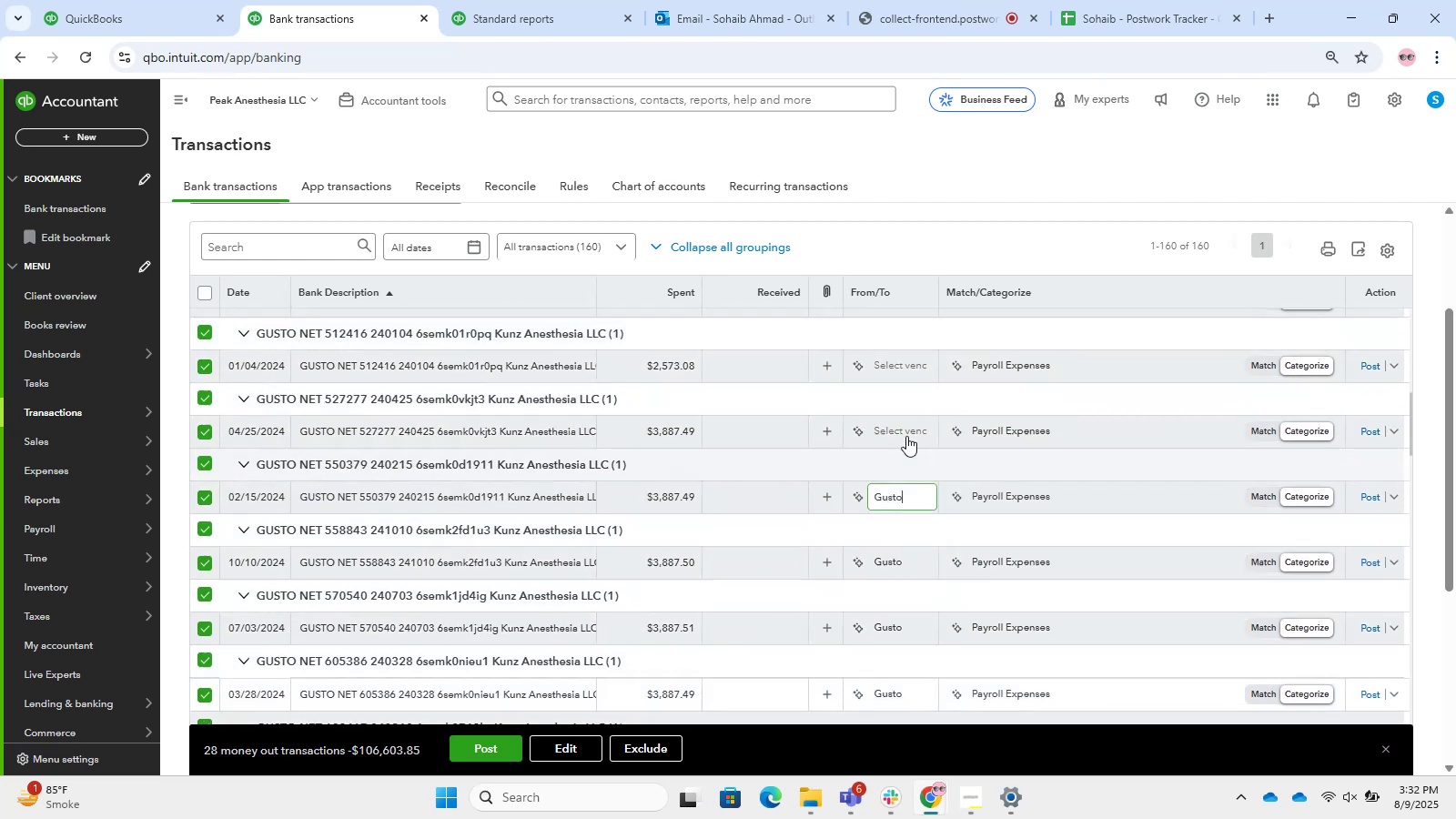 
left_click([906, 435])
 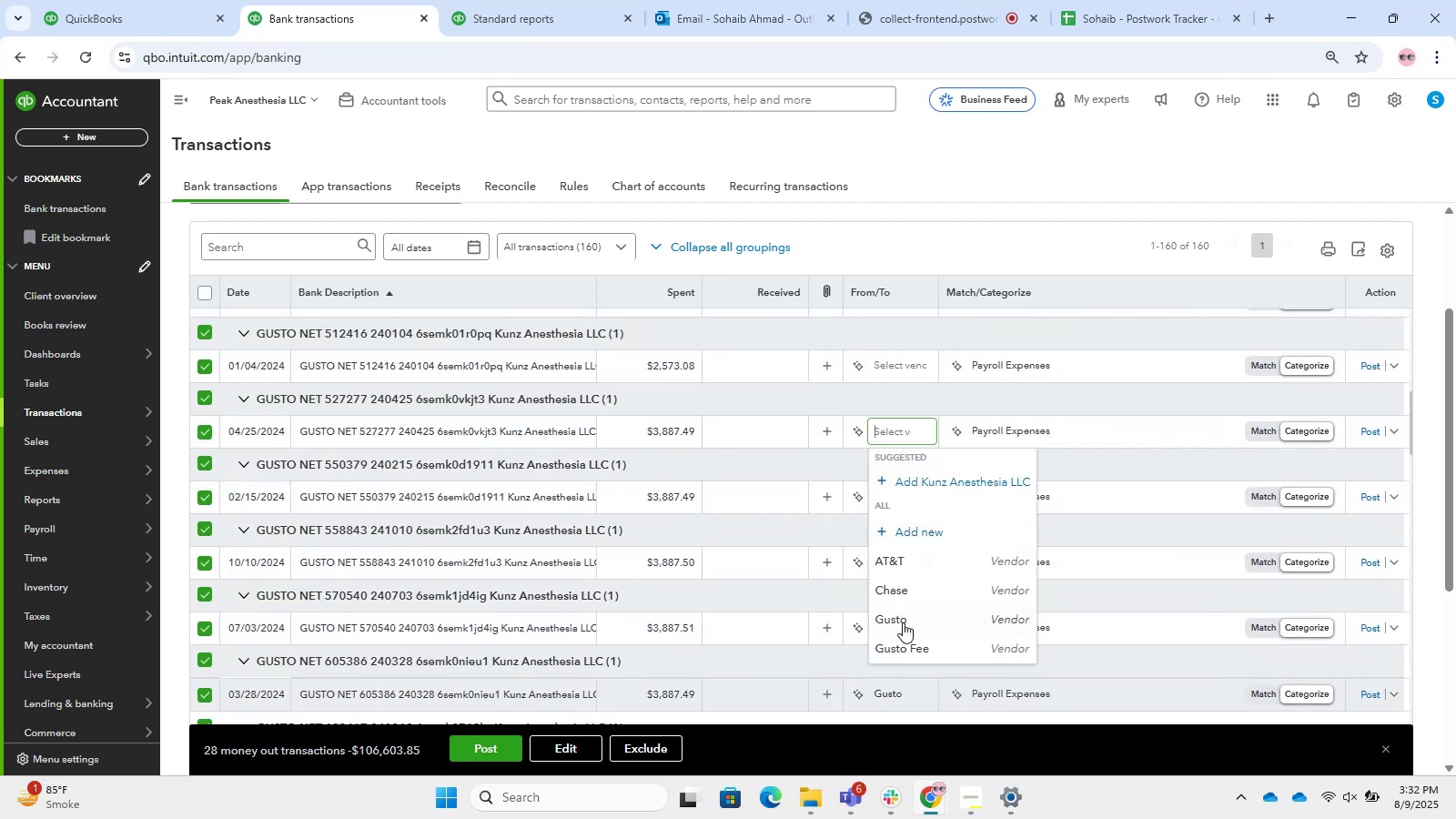 
left_click([903, 624])
 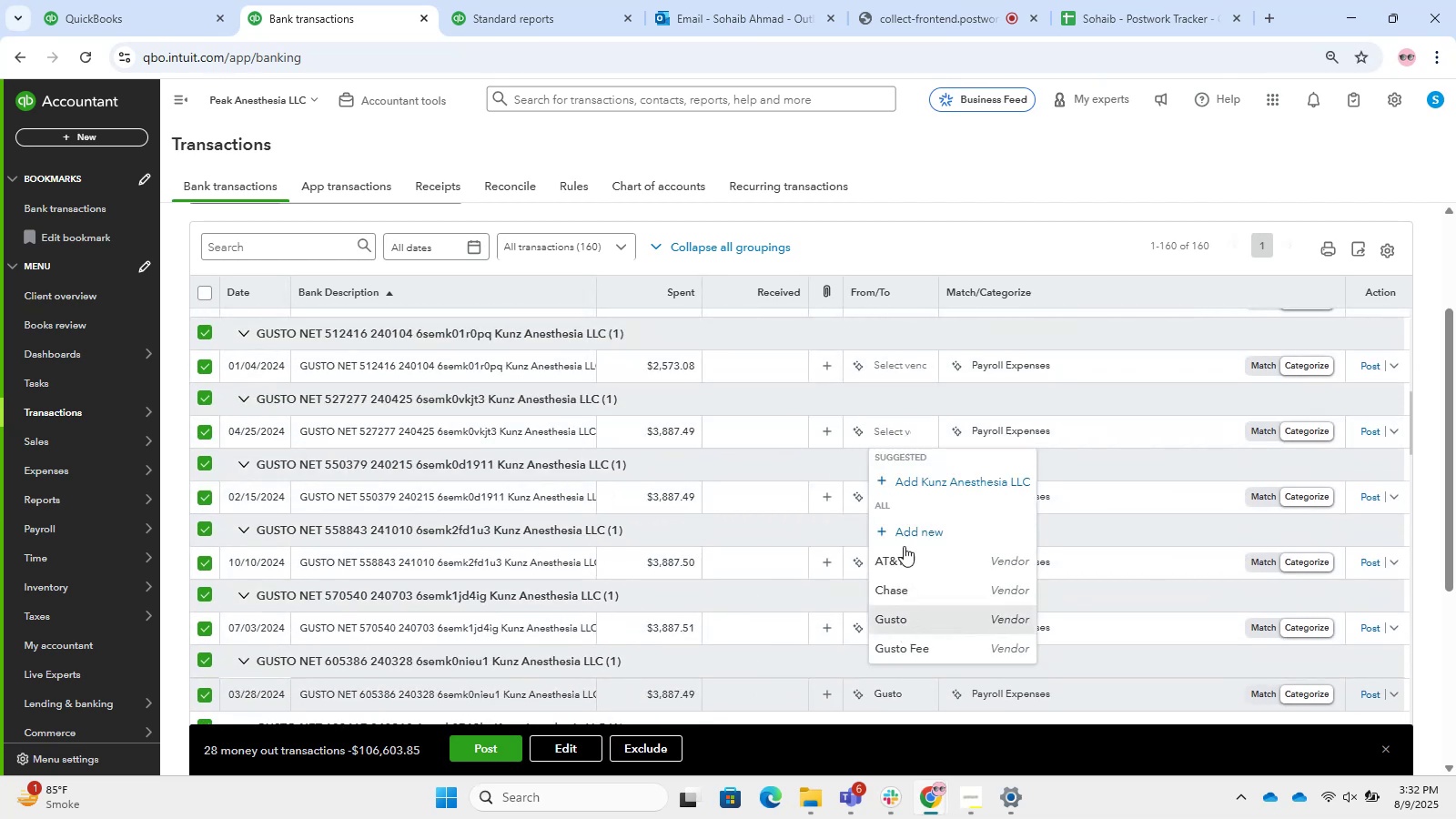 
scroll: coordinate [904, 473], scroll_direction: up, amount: 2.0
 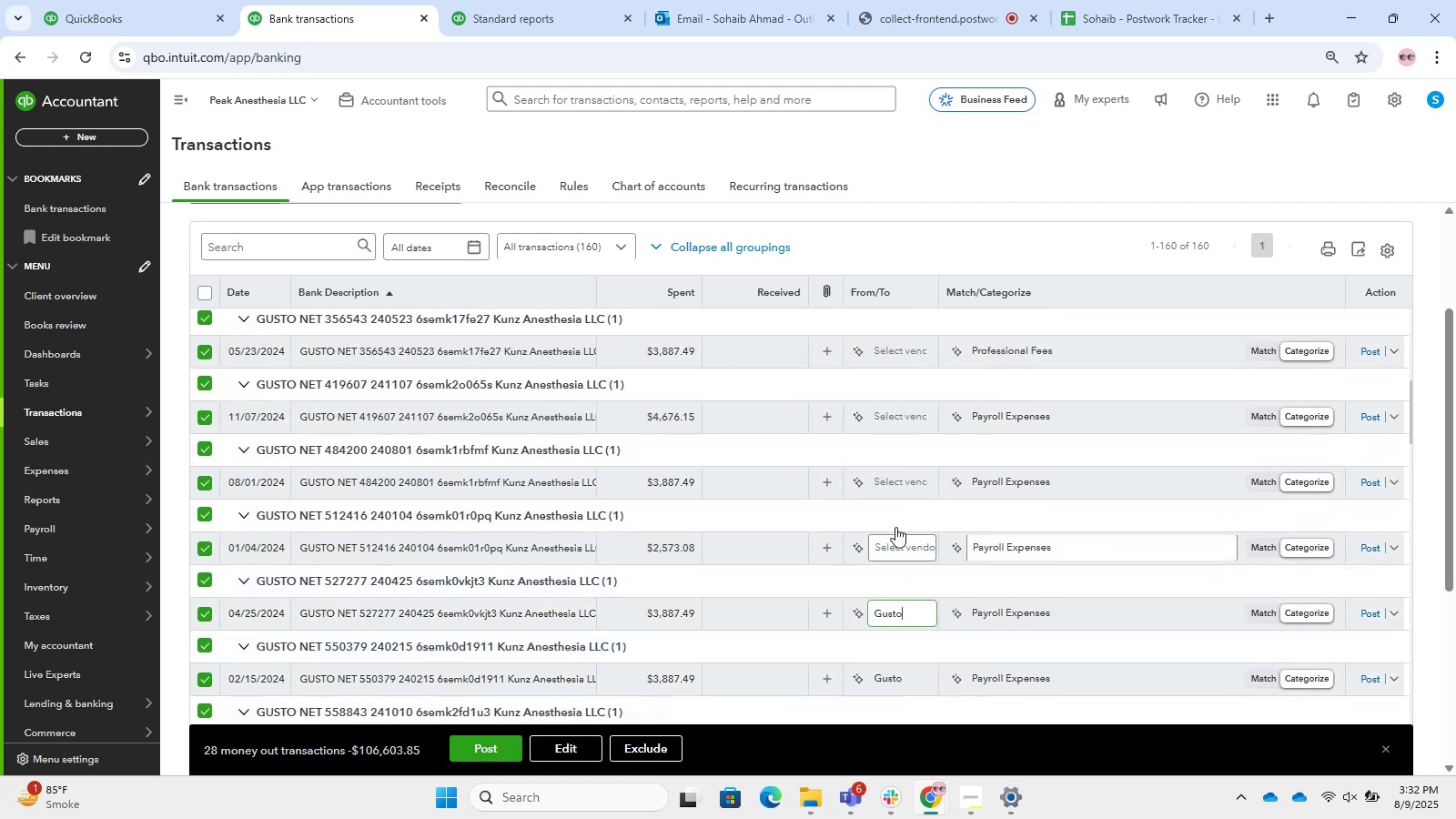 
left_click([896, 534])
 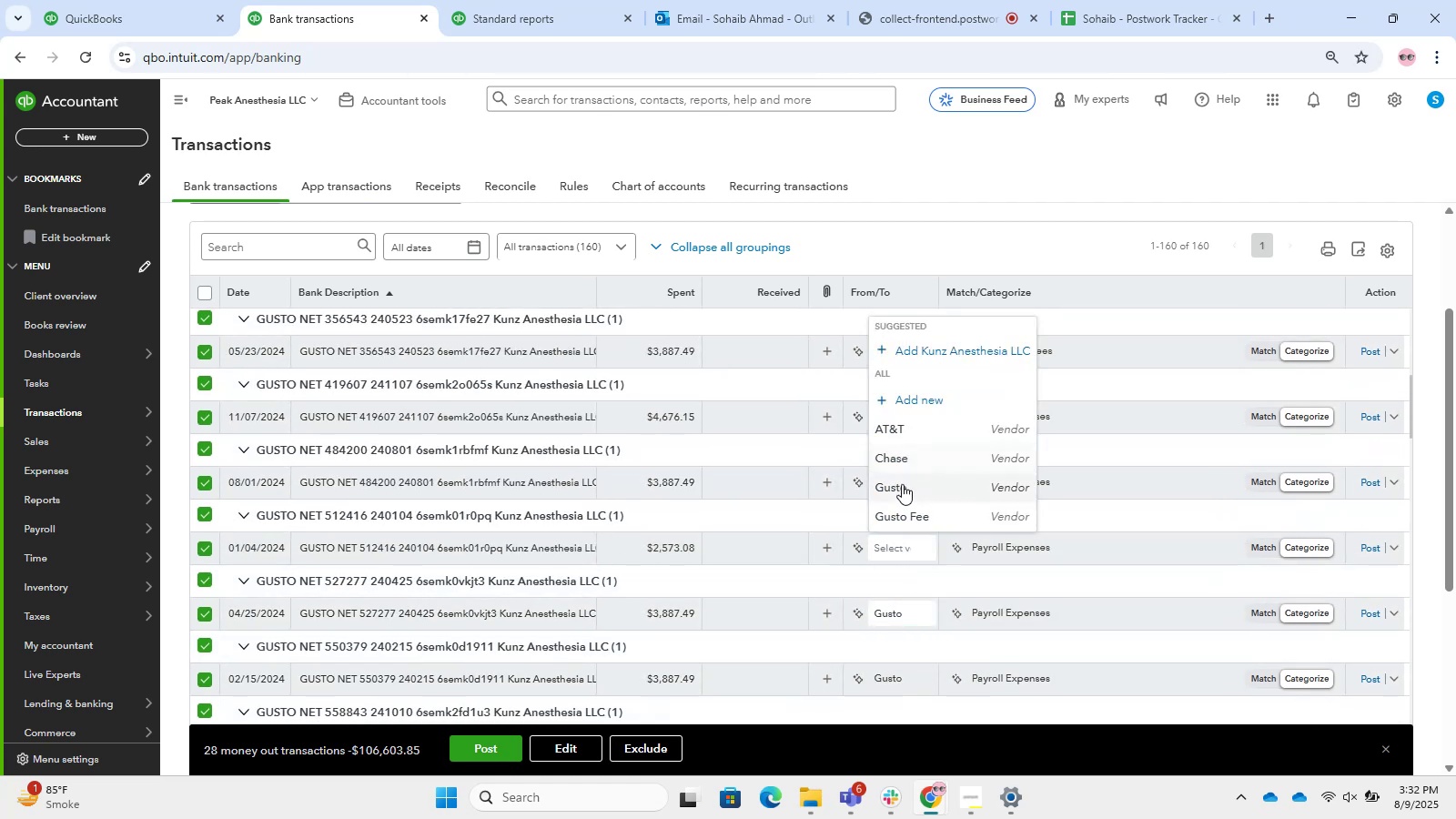 
double_click([898, 476])
 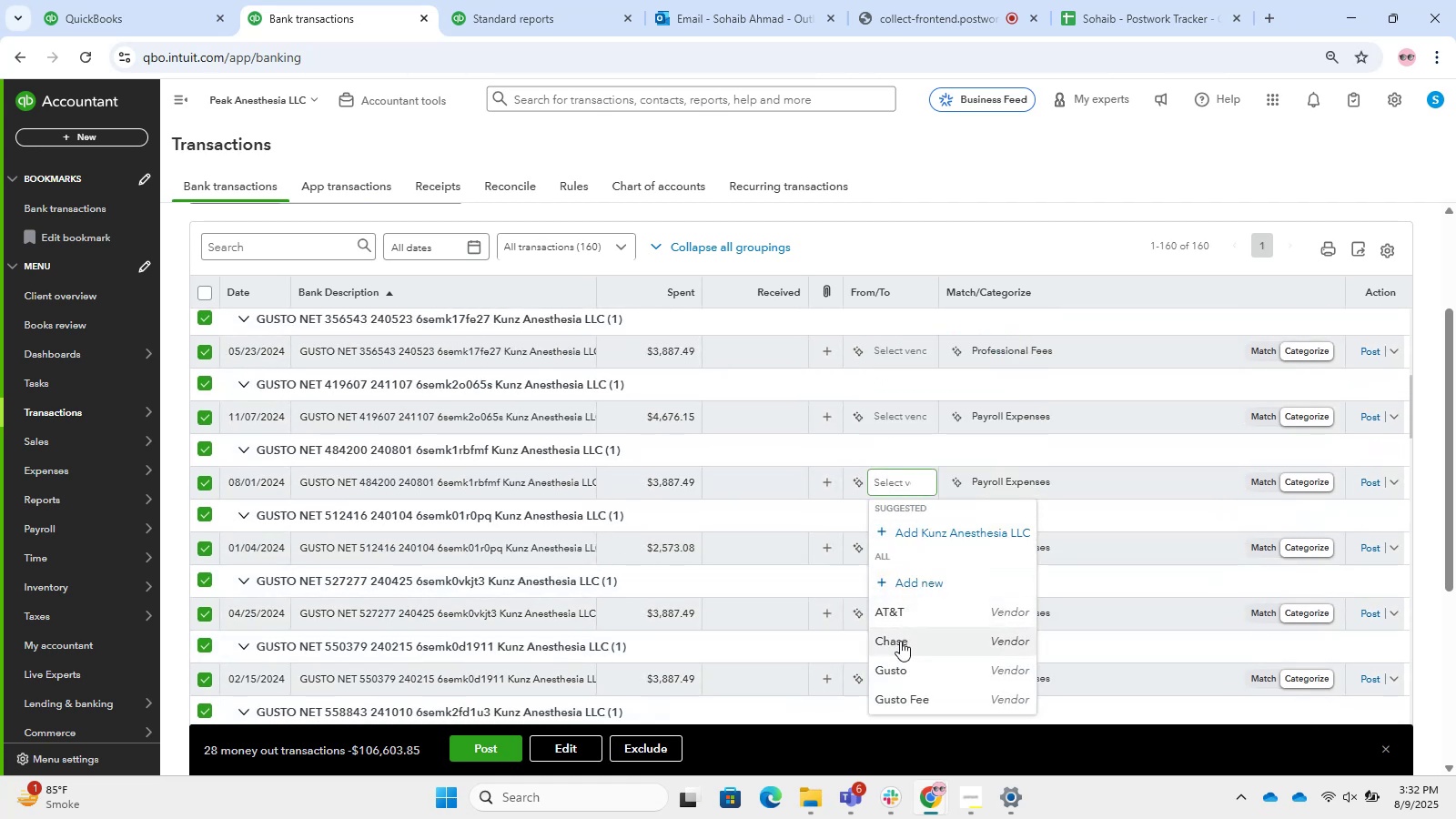 
left_click([902, 664])
 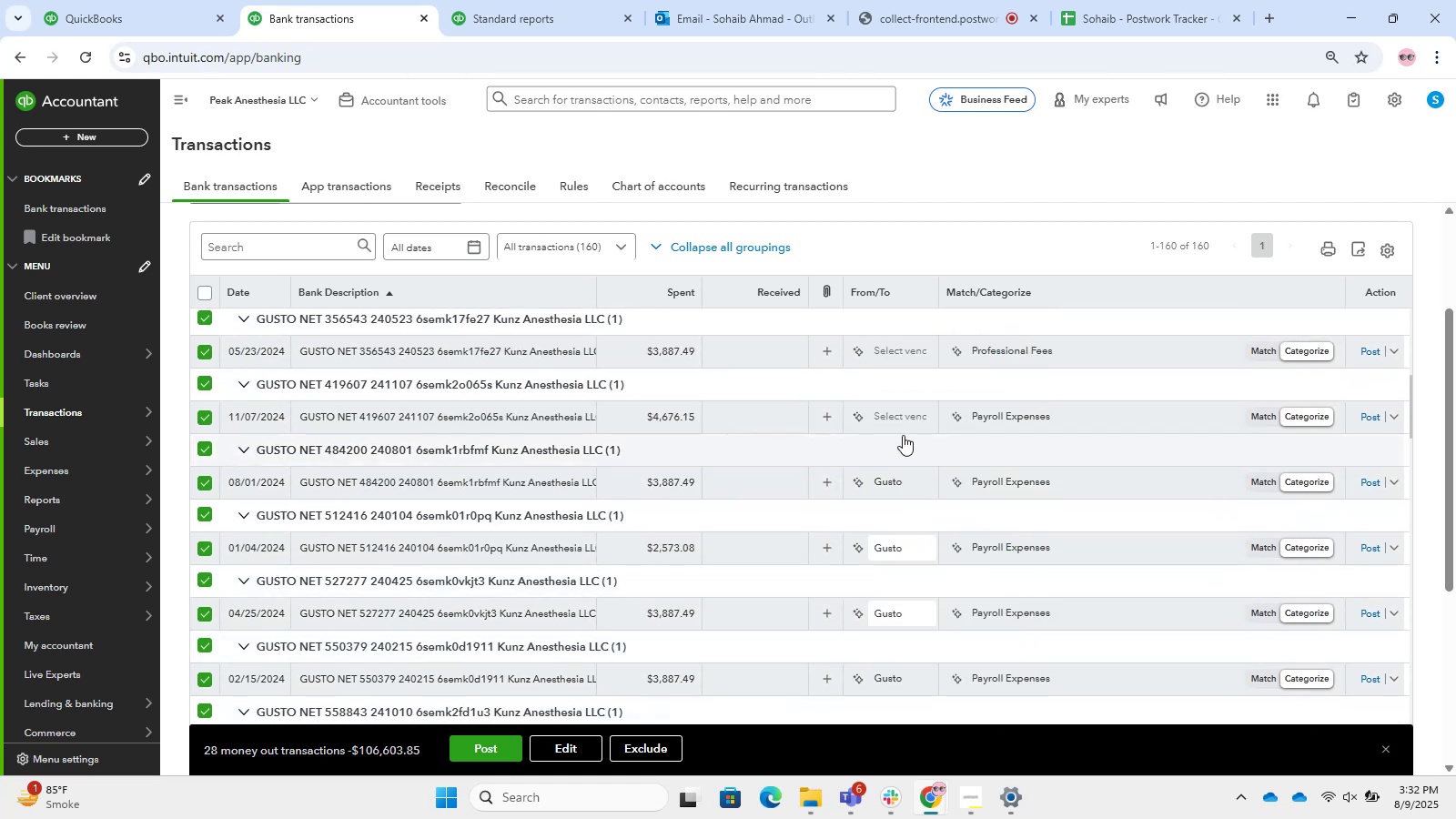 
left_click([896, 416])
 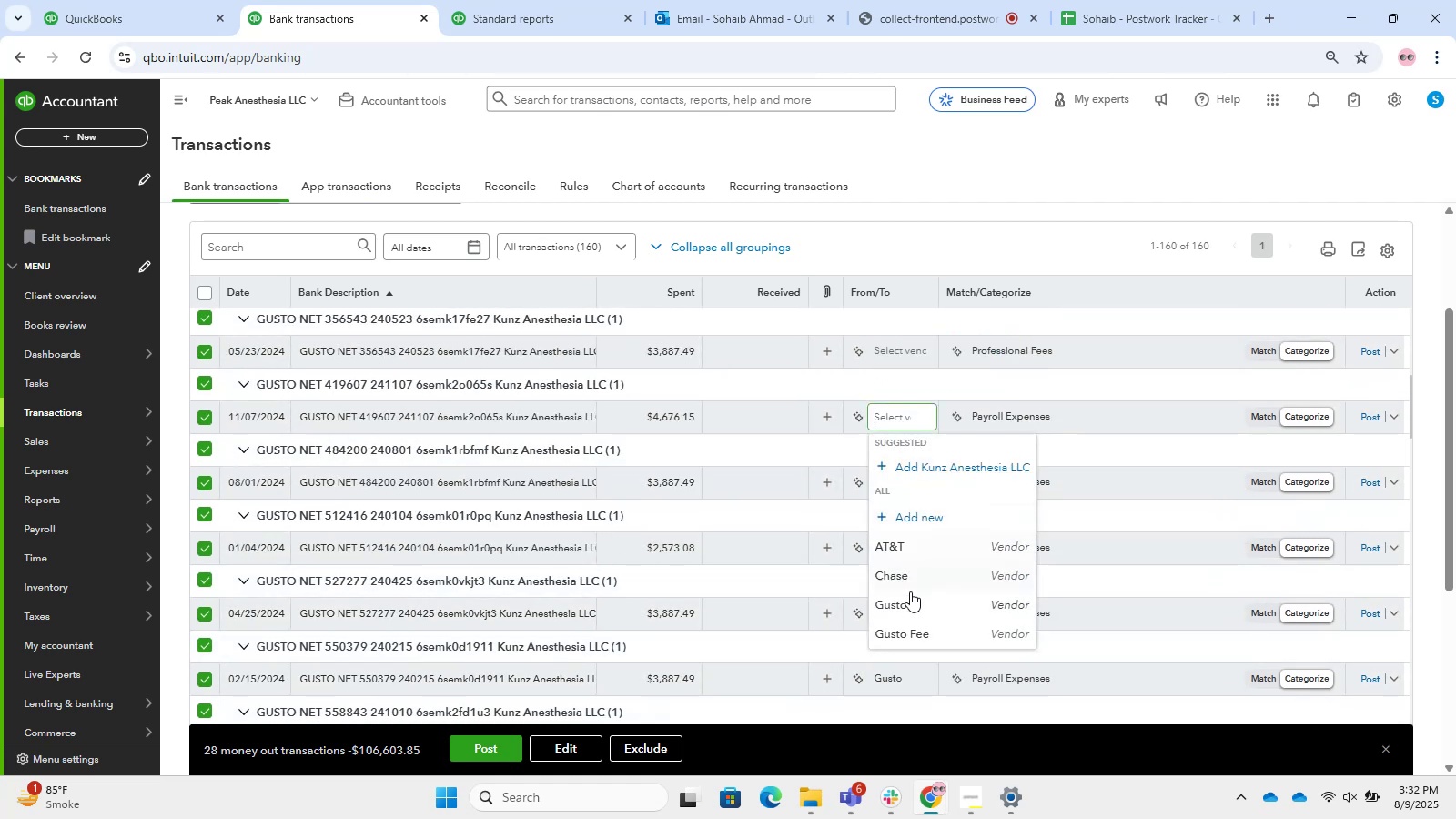 
left_click([912, 608])
 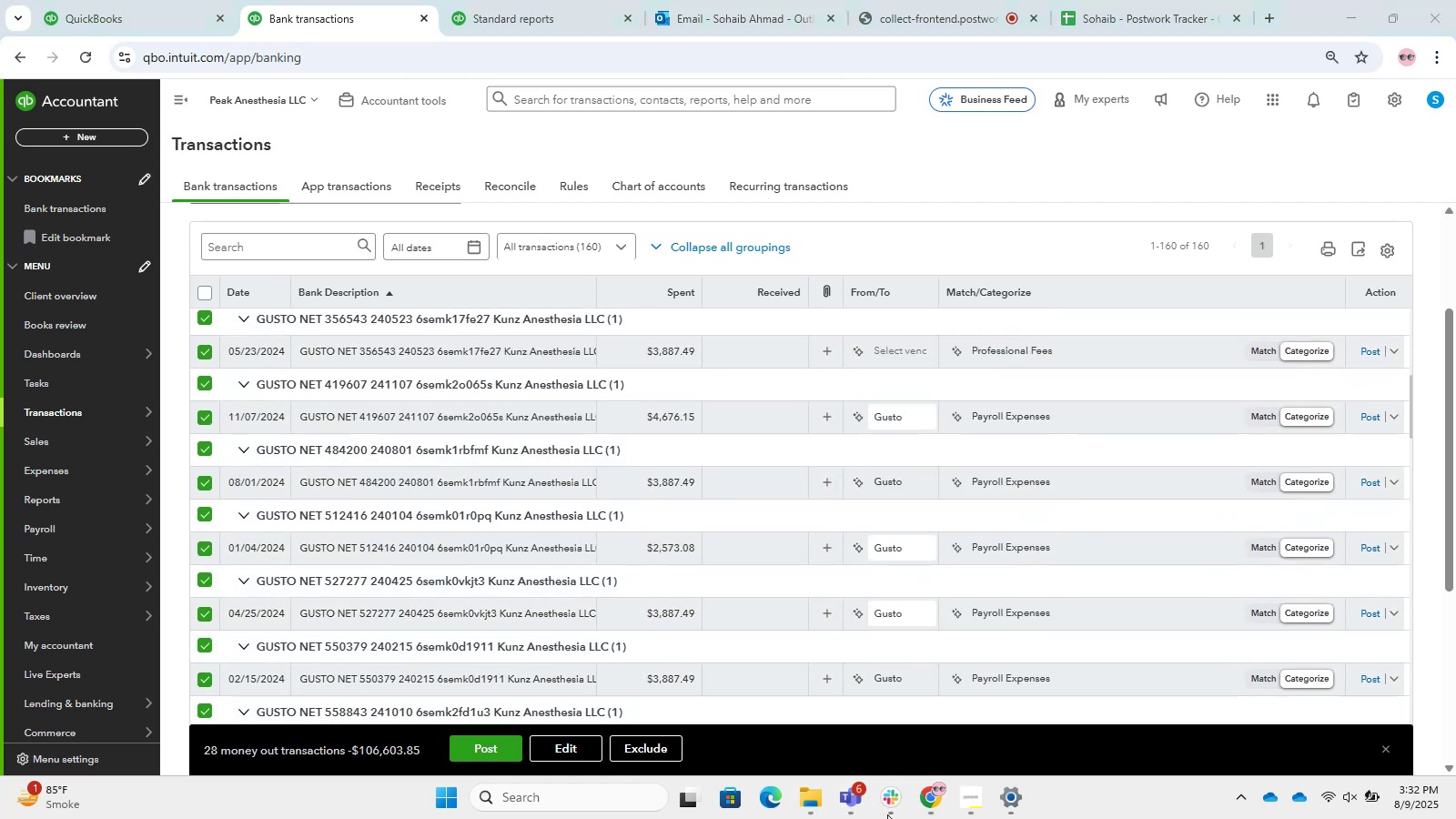 
left_click([905, 799])
 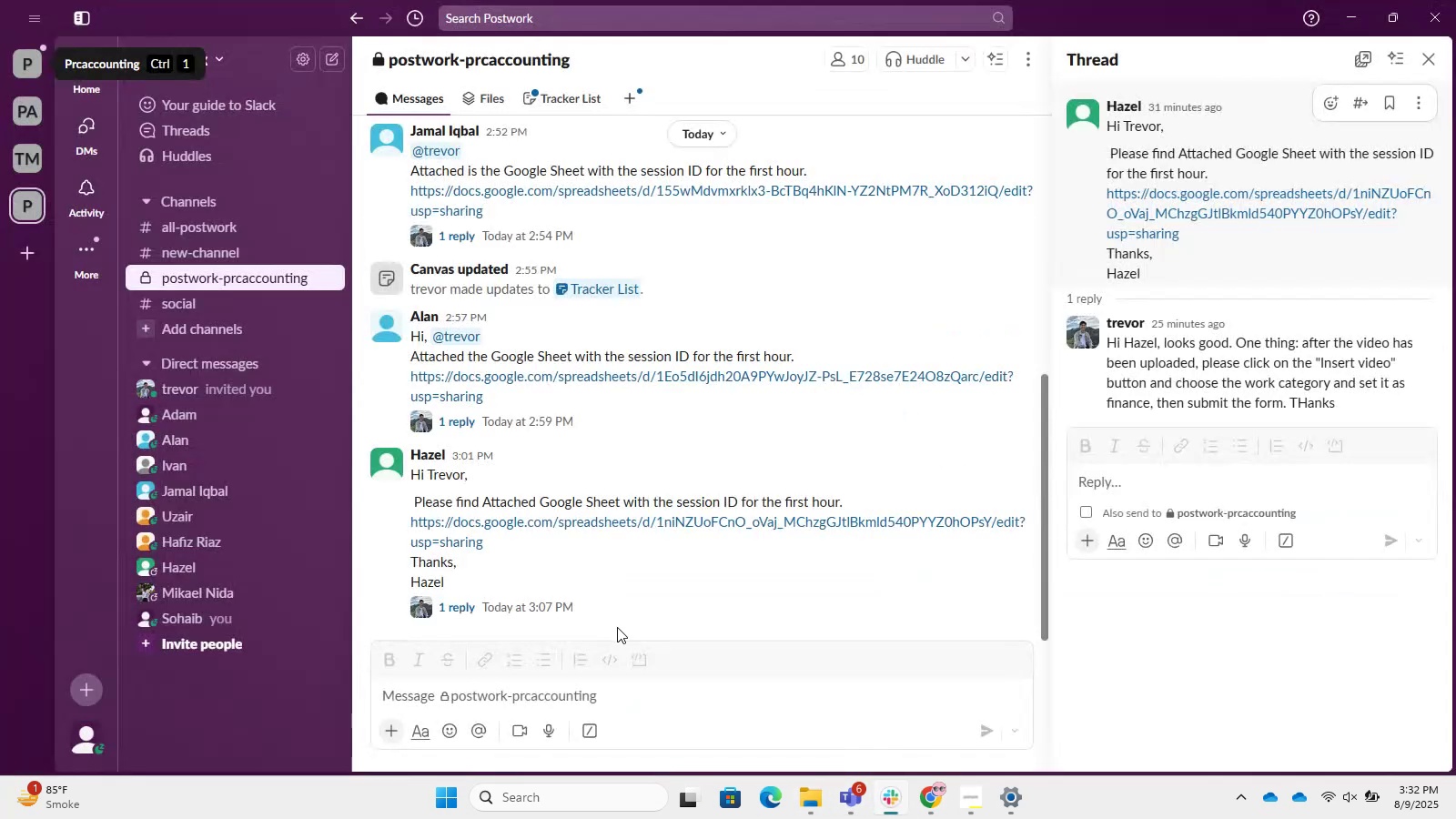 
scroll: coordinate [490, 549], scroll_direction: down, amount: 1.0
 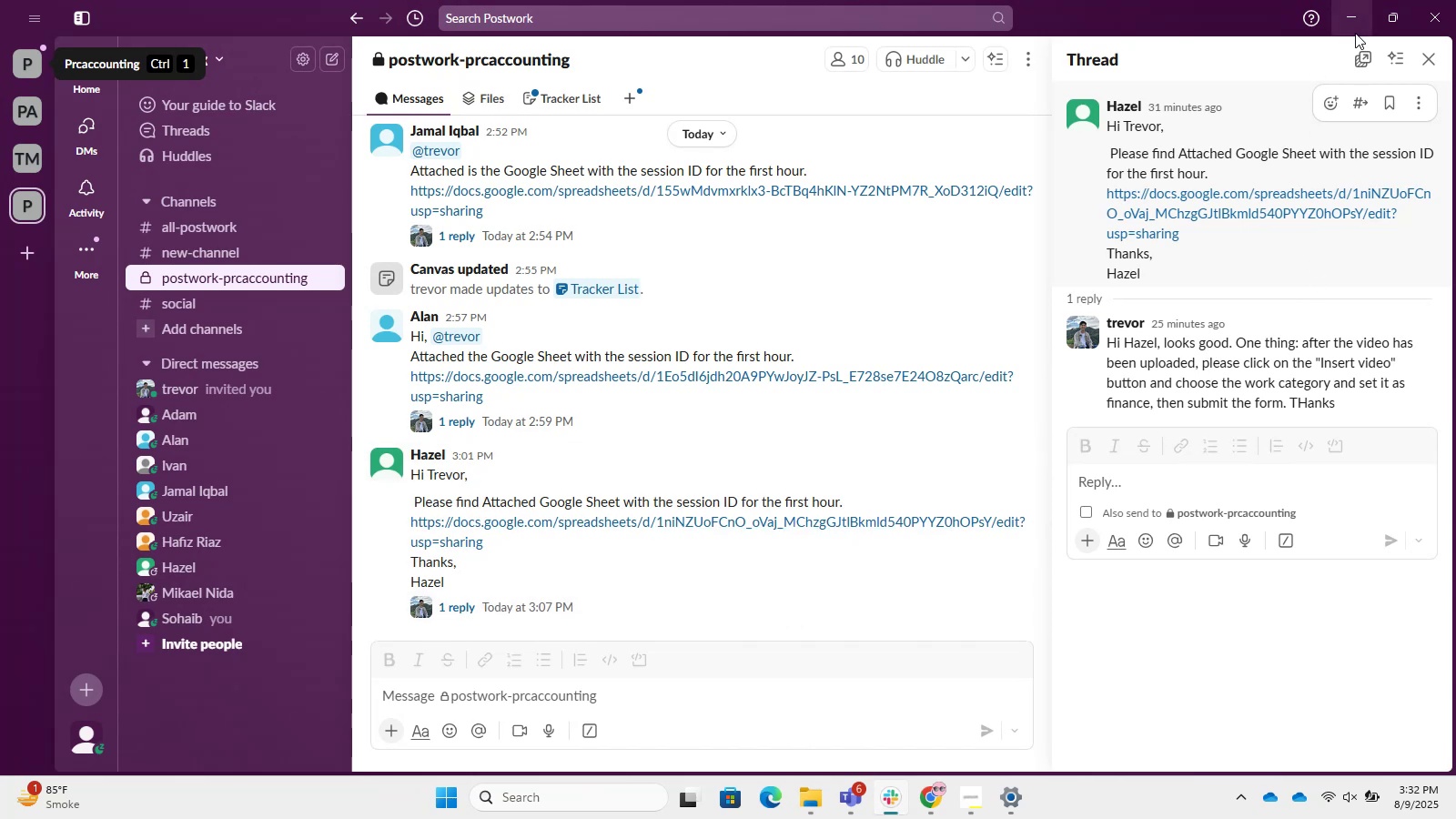 
left_click([1359, 15])
 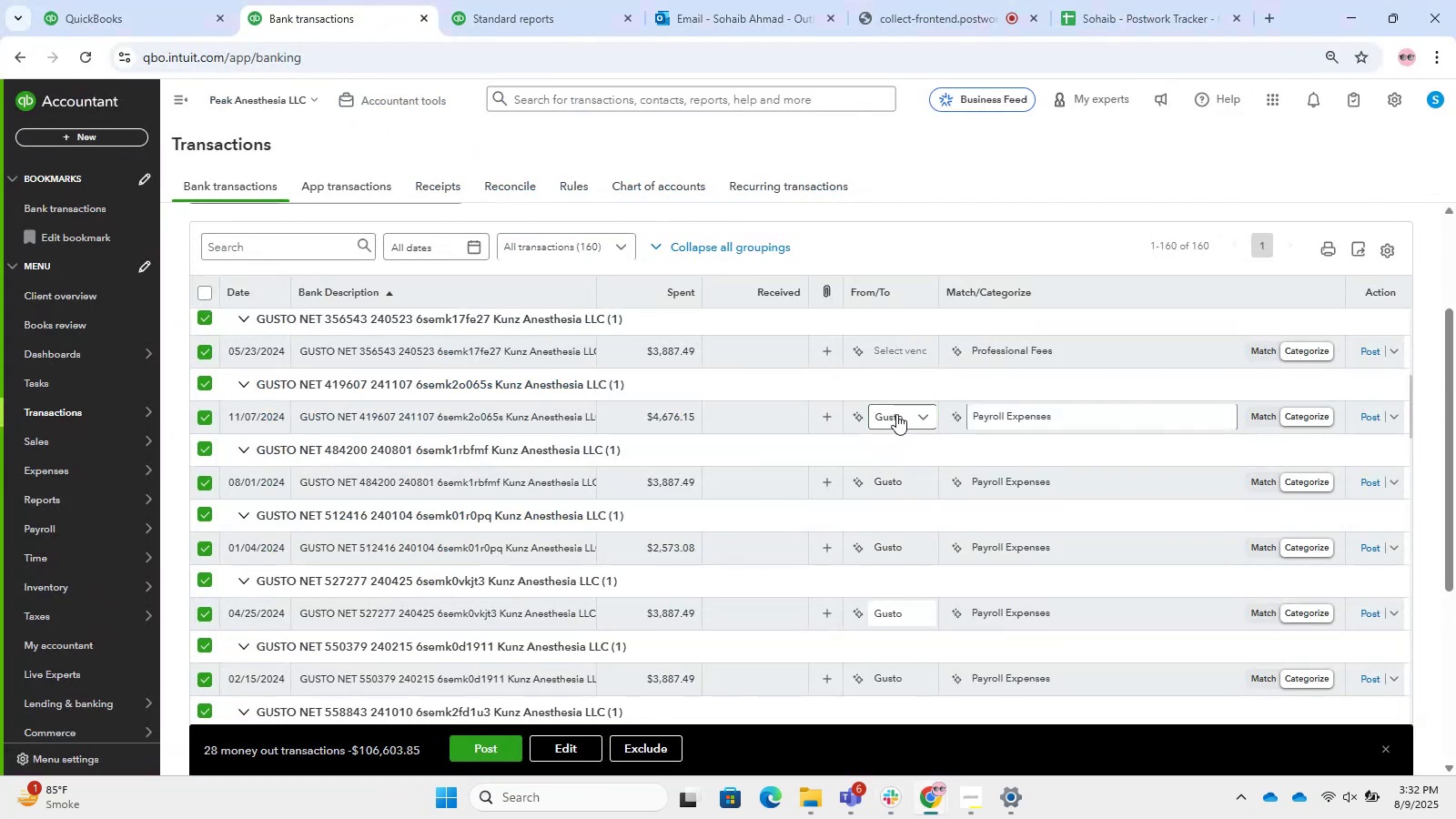 
left_click([895, 349])
 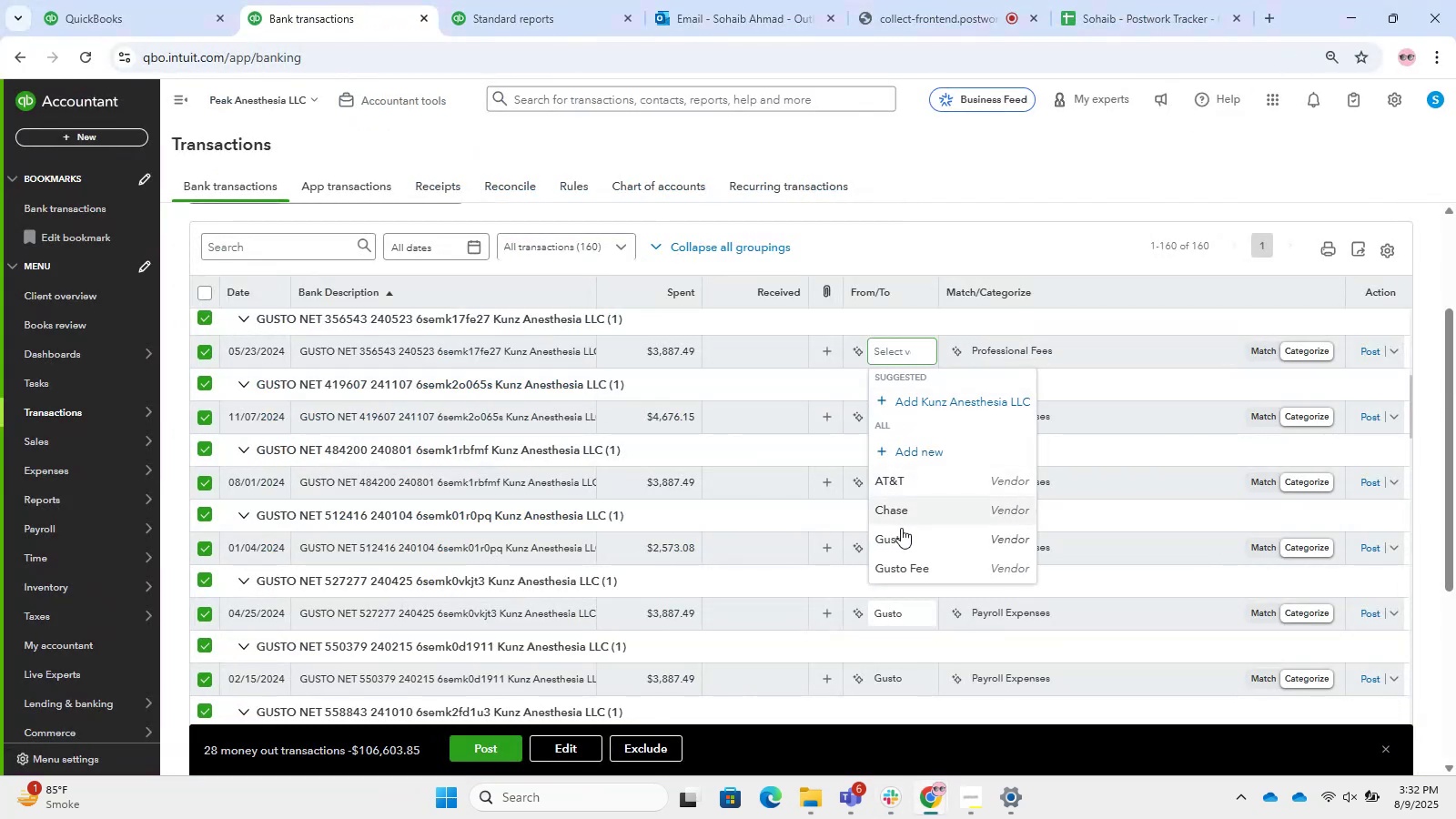 
left_click([901, 531])
 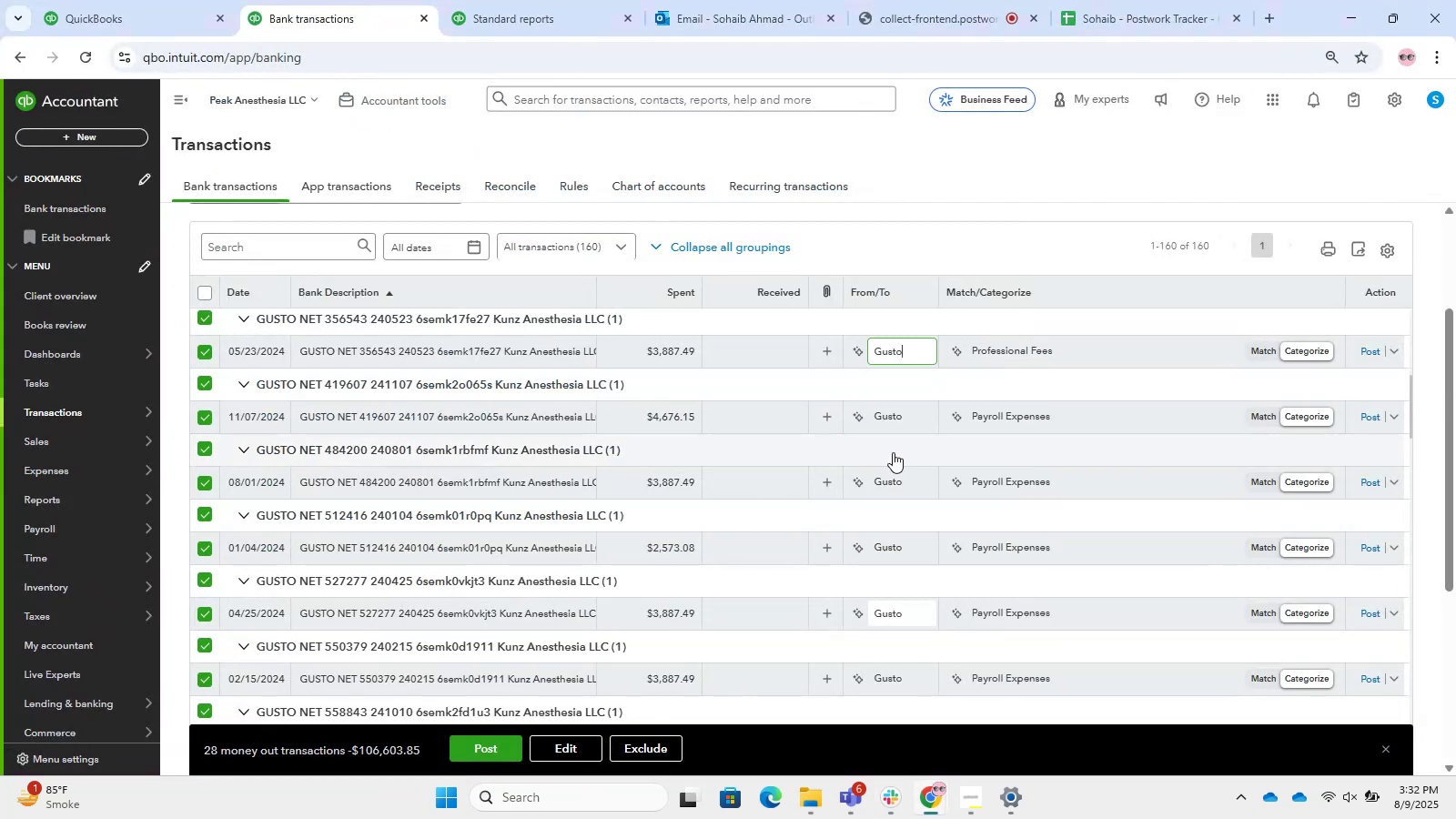 
scroll: coordinate [893, 452], scroll_direction: up, amount: 1.0
 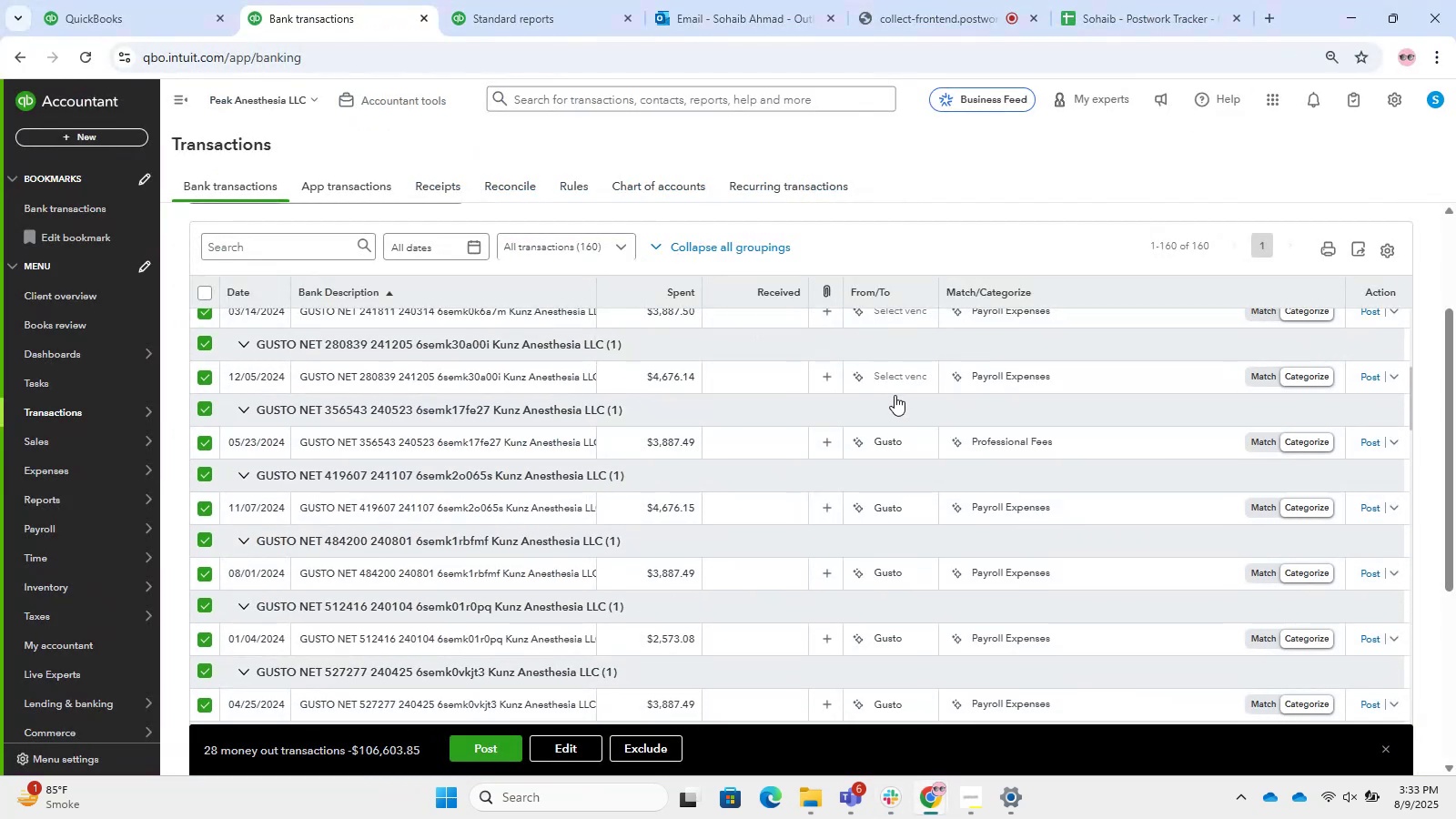 
left_click([895, 378])
 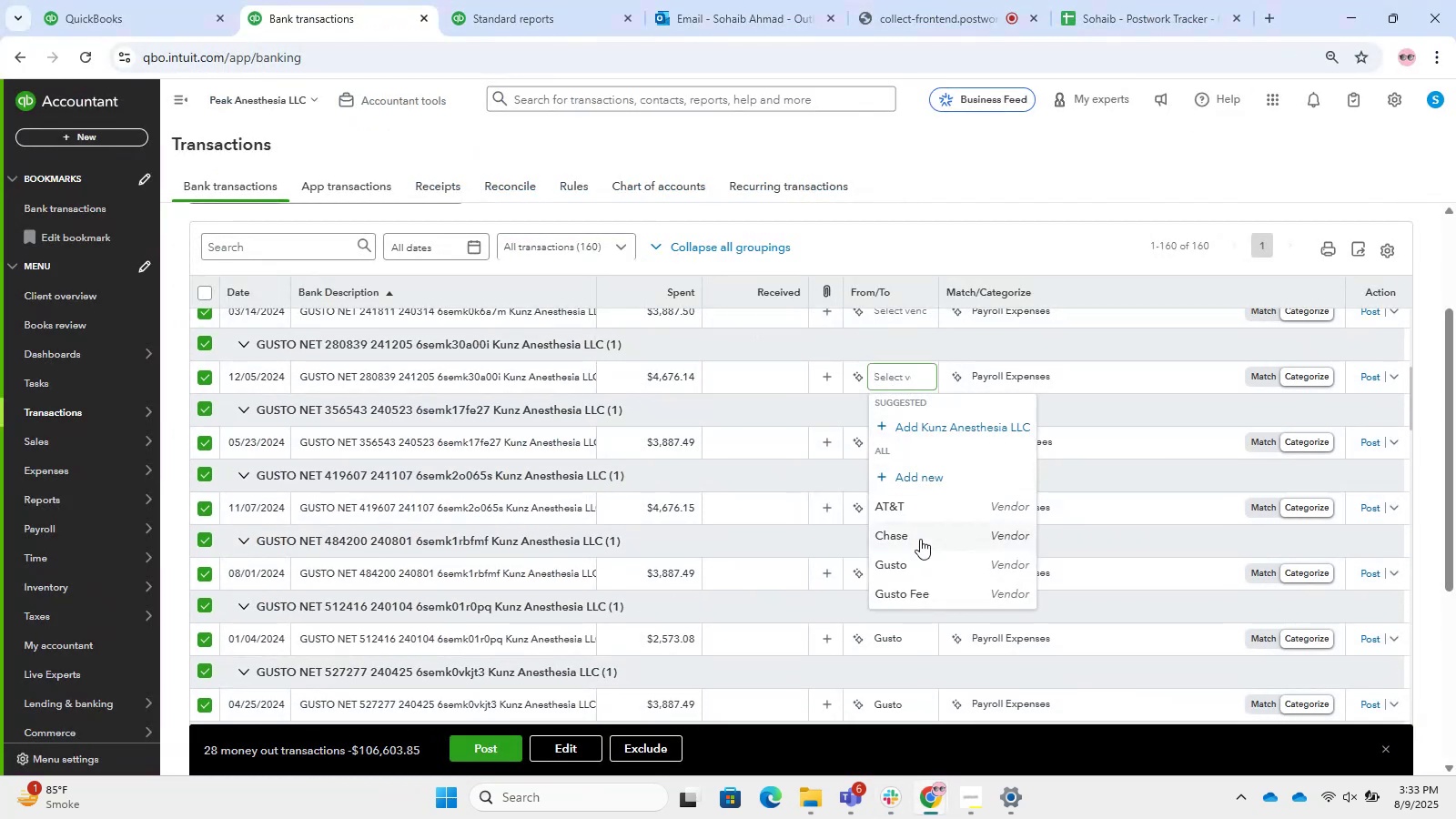 
left_click([921, 559])
 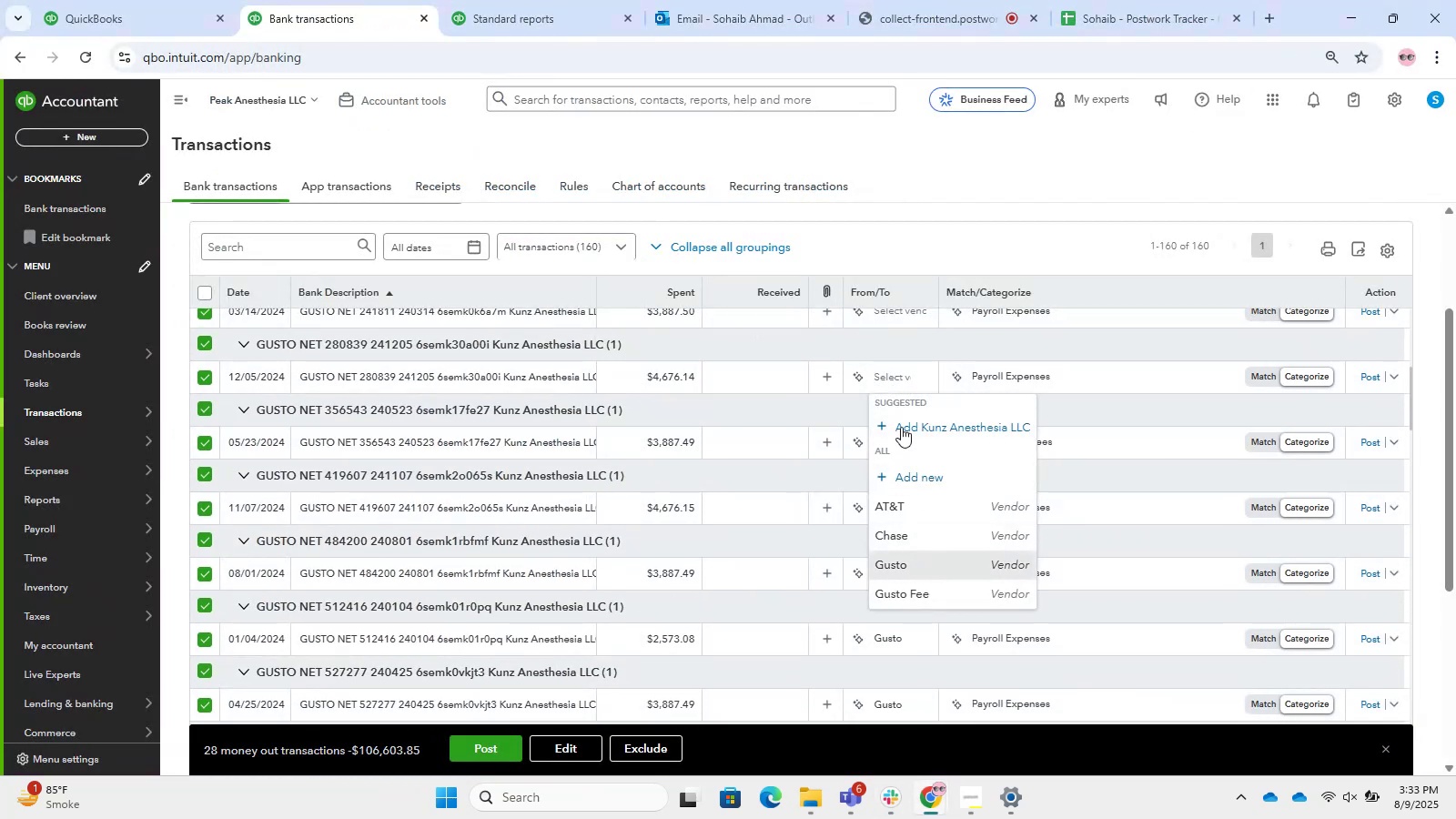 
scroll: coordinate [901, 424], scroll_direction: up, amount: 1.0
 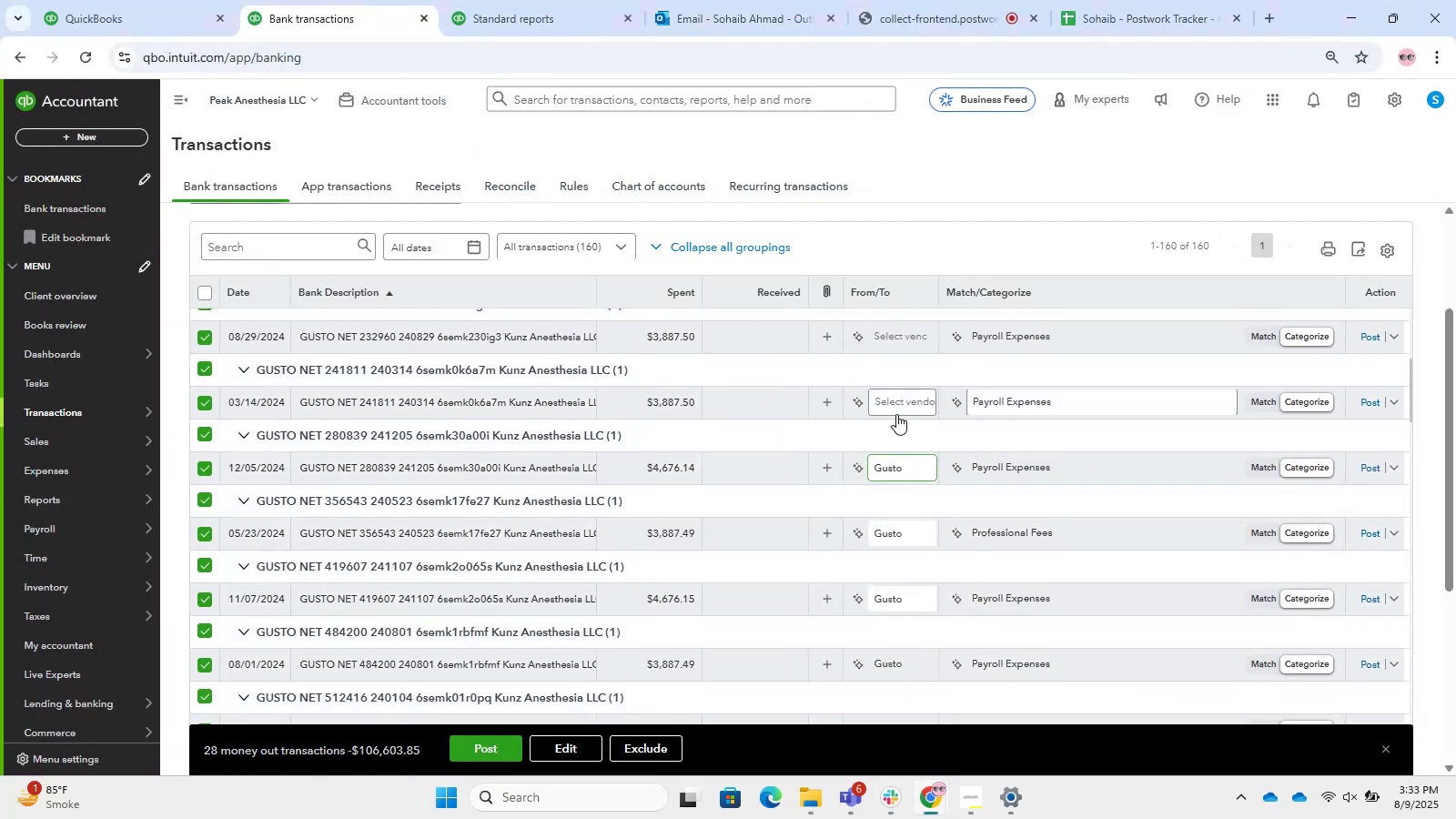 
left_click([889, 399])
 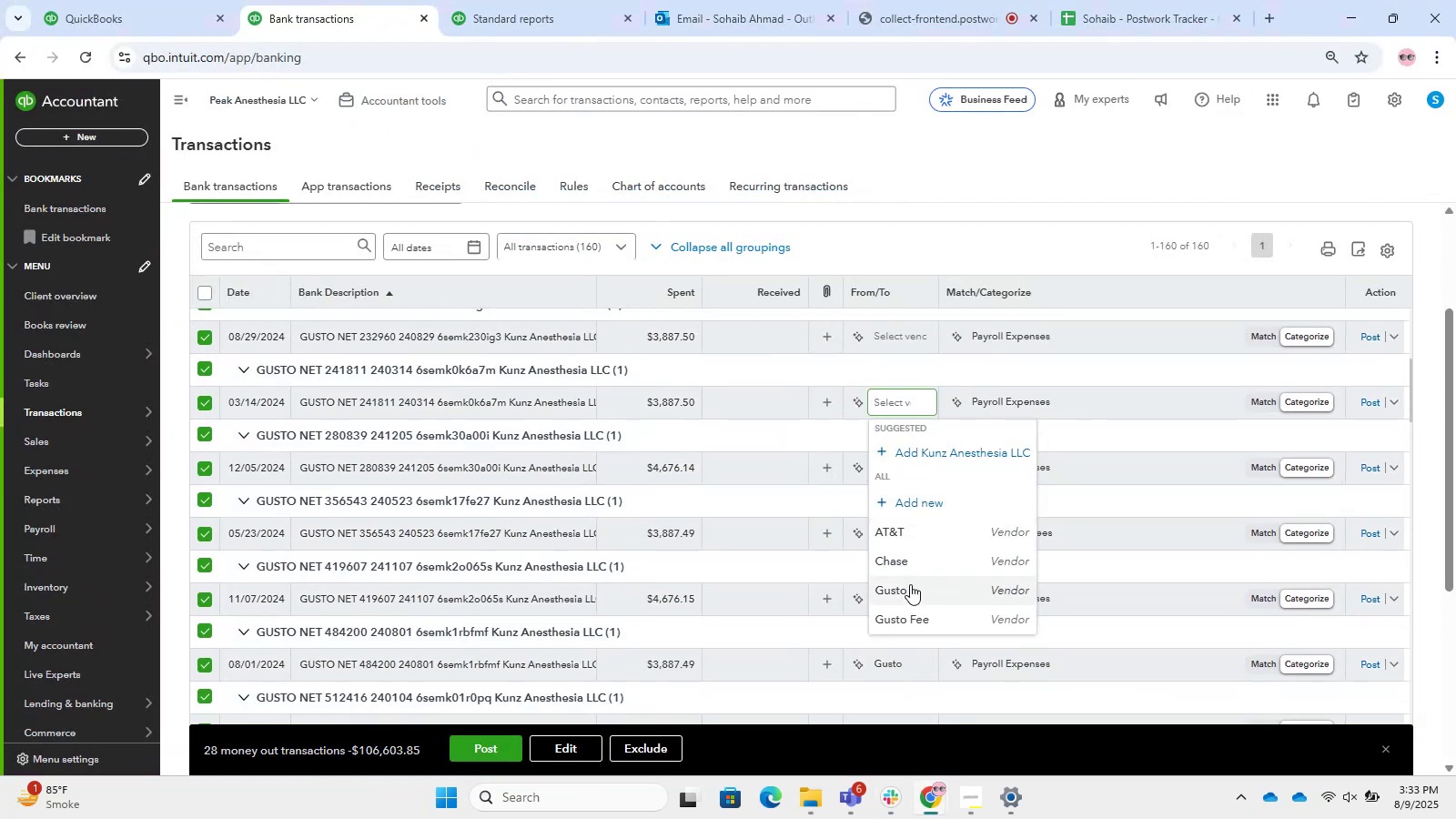 
scroll: coordinate [915, 463], scroll_direction: up, amount: 2.0
 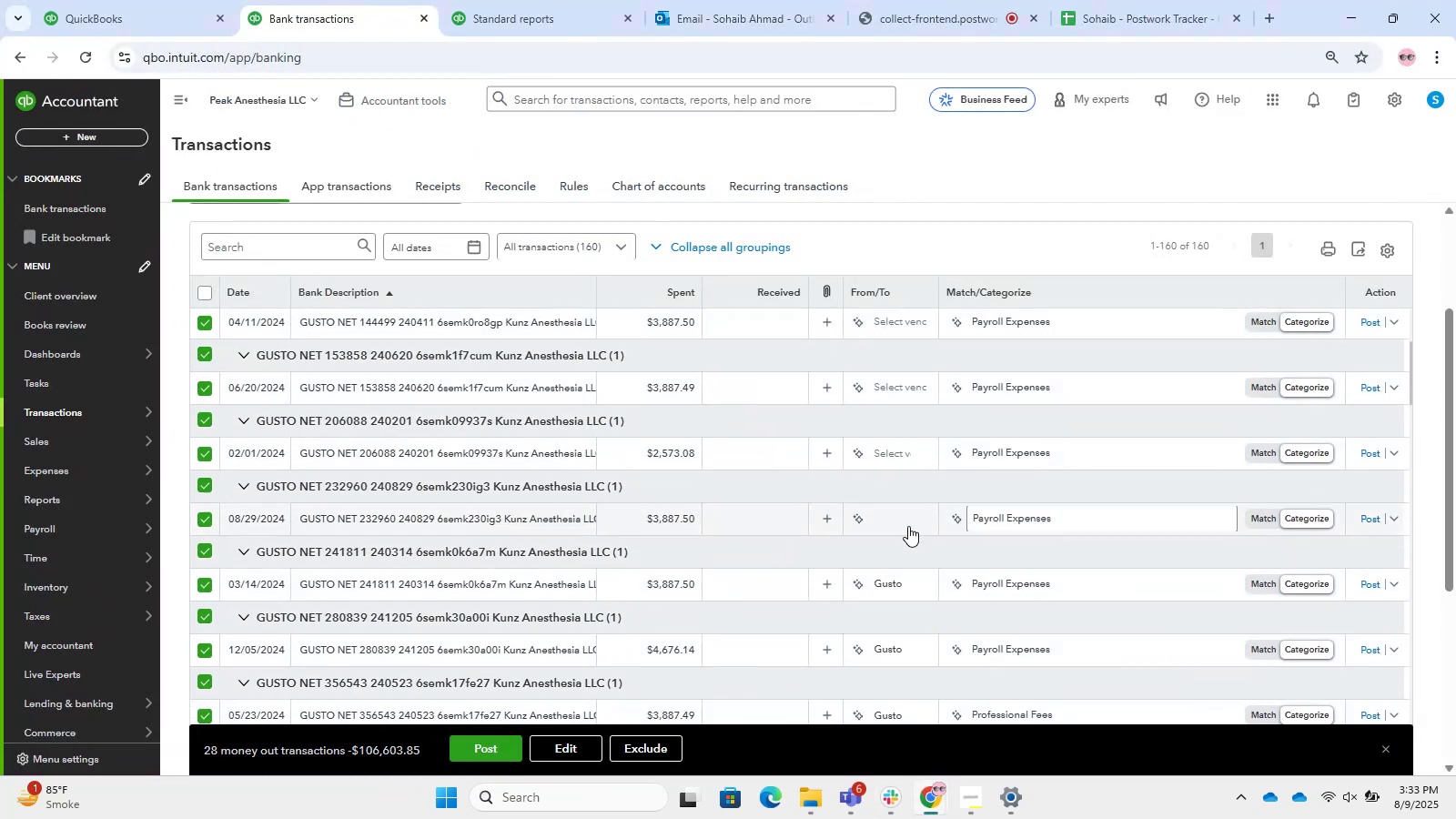 
left_click([908, 530])
 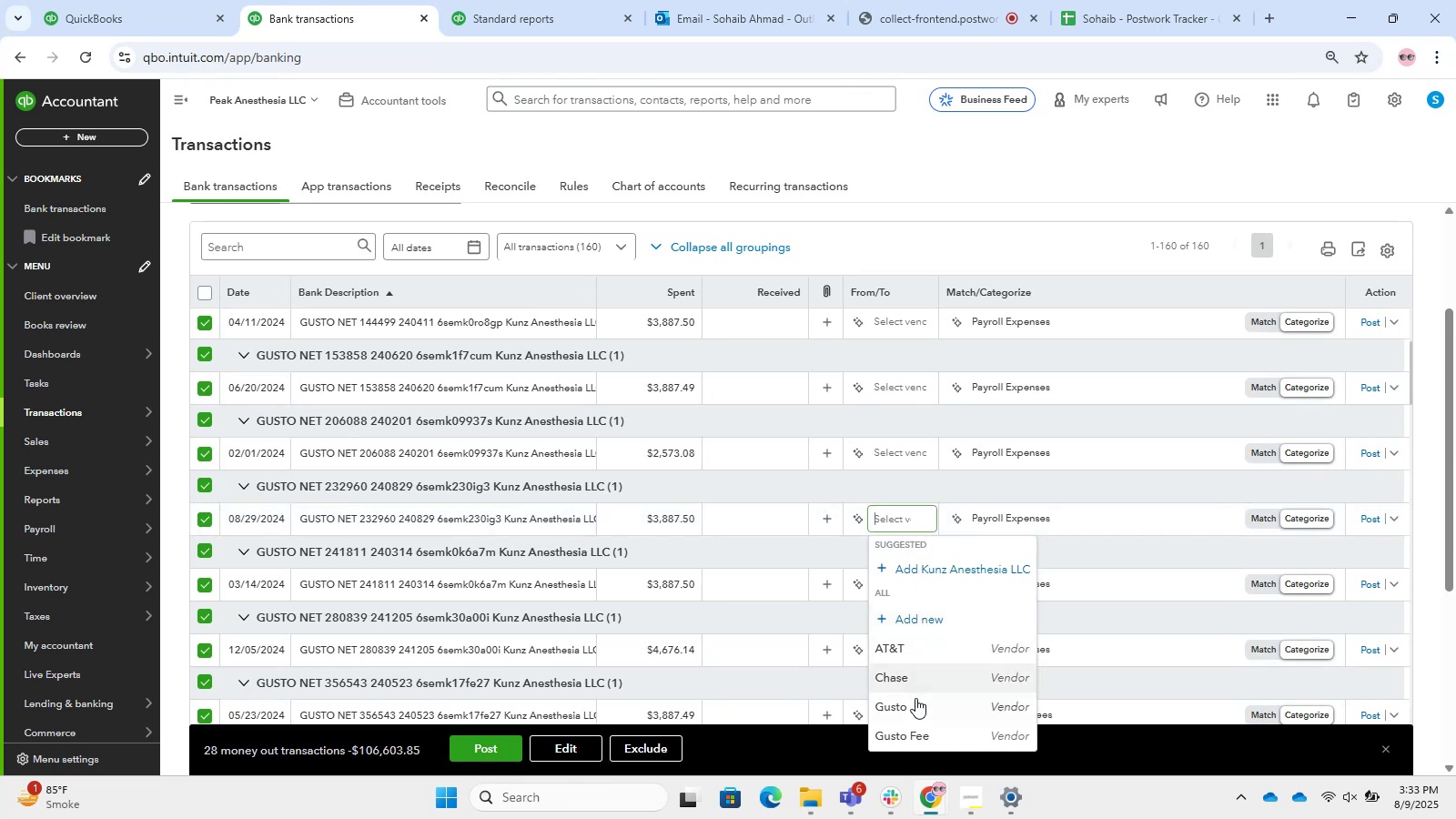 
left_click([915, 698])
 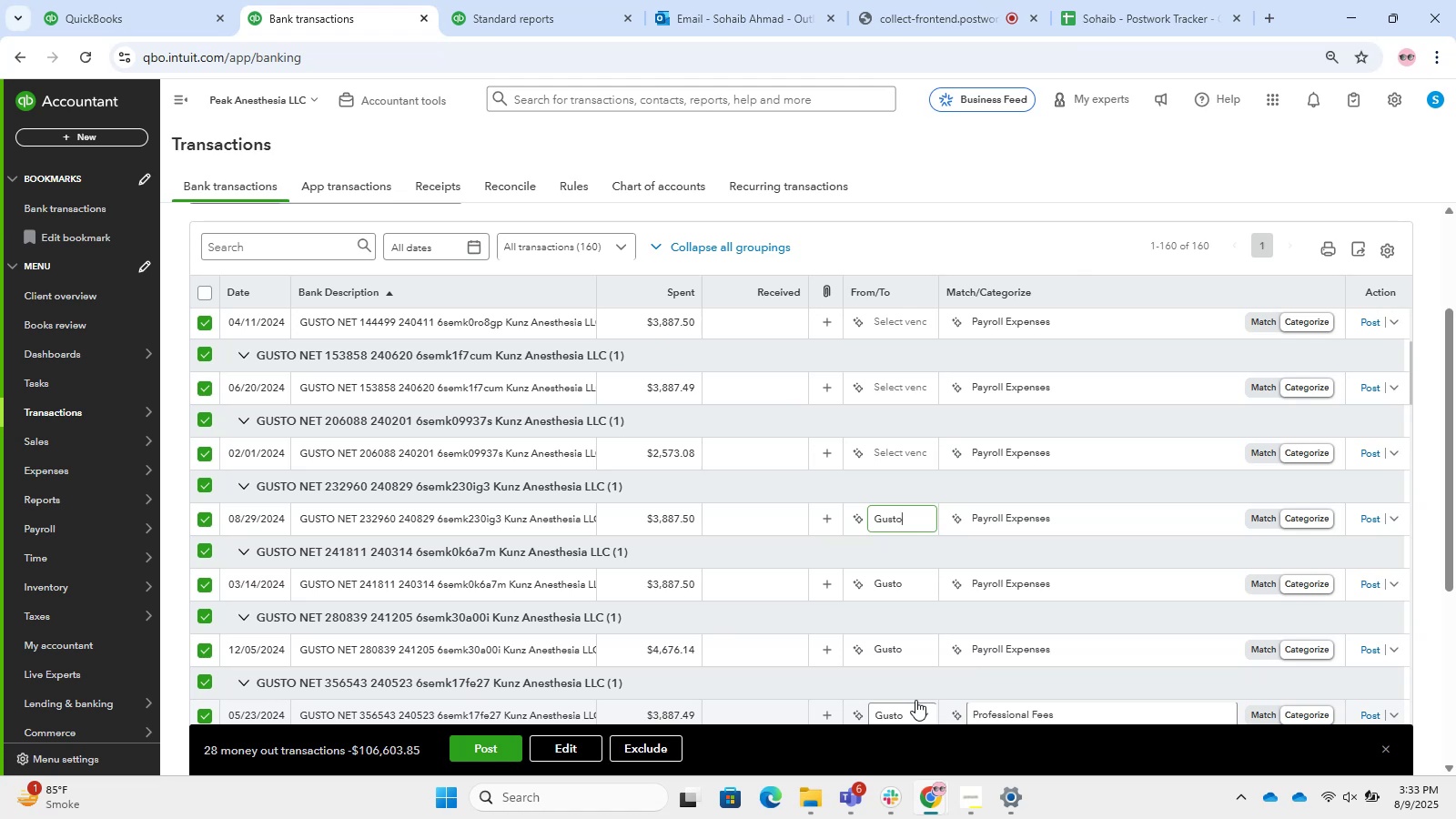 
wait(13.8)
 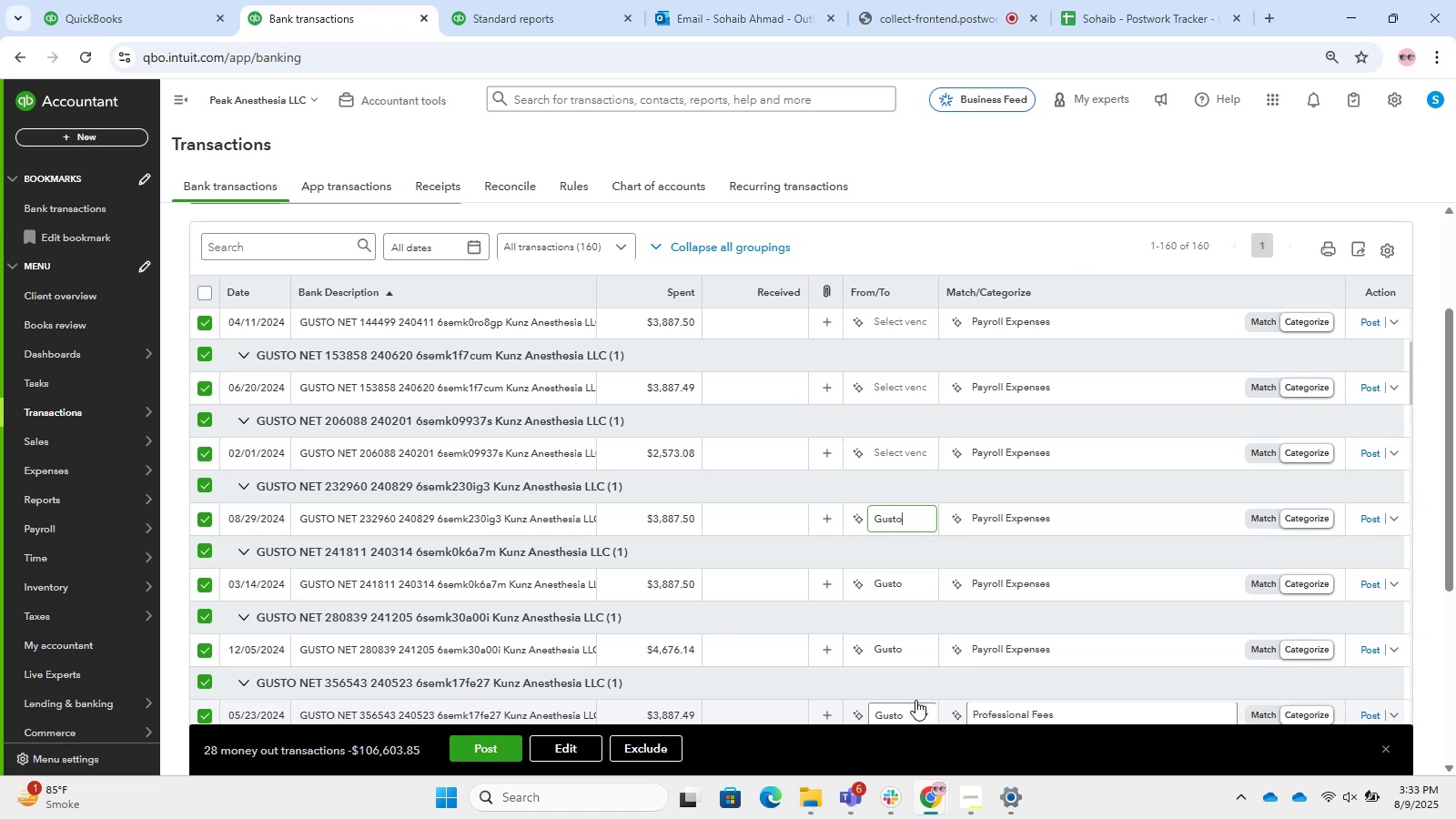 
left_click([885, 452])
 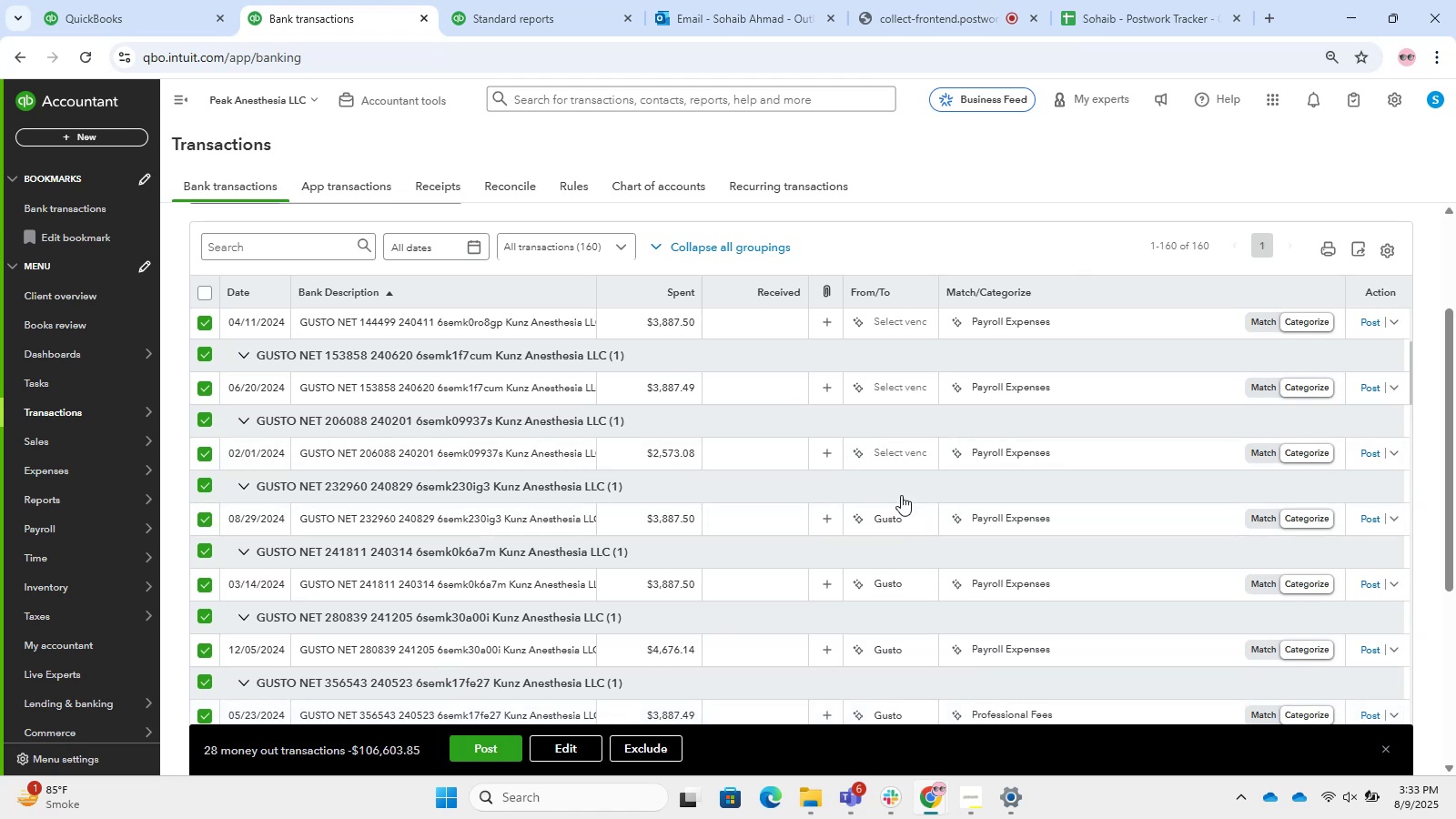 
left_click([901, 457])
 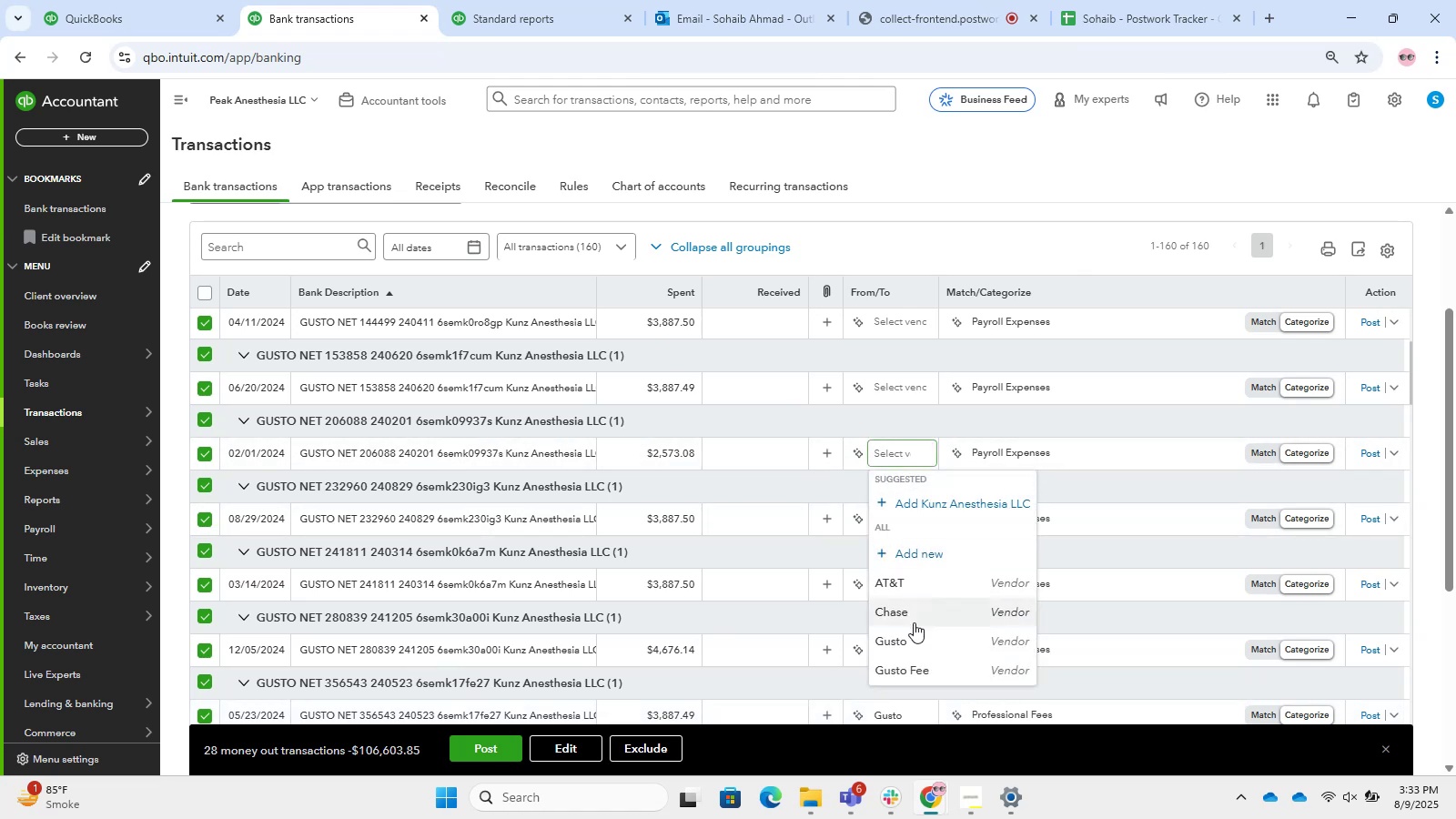 
left_click([918, 641])
 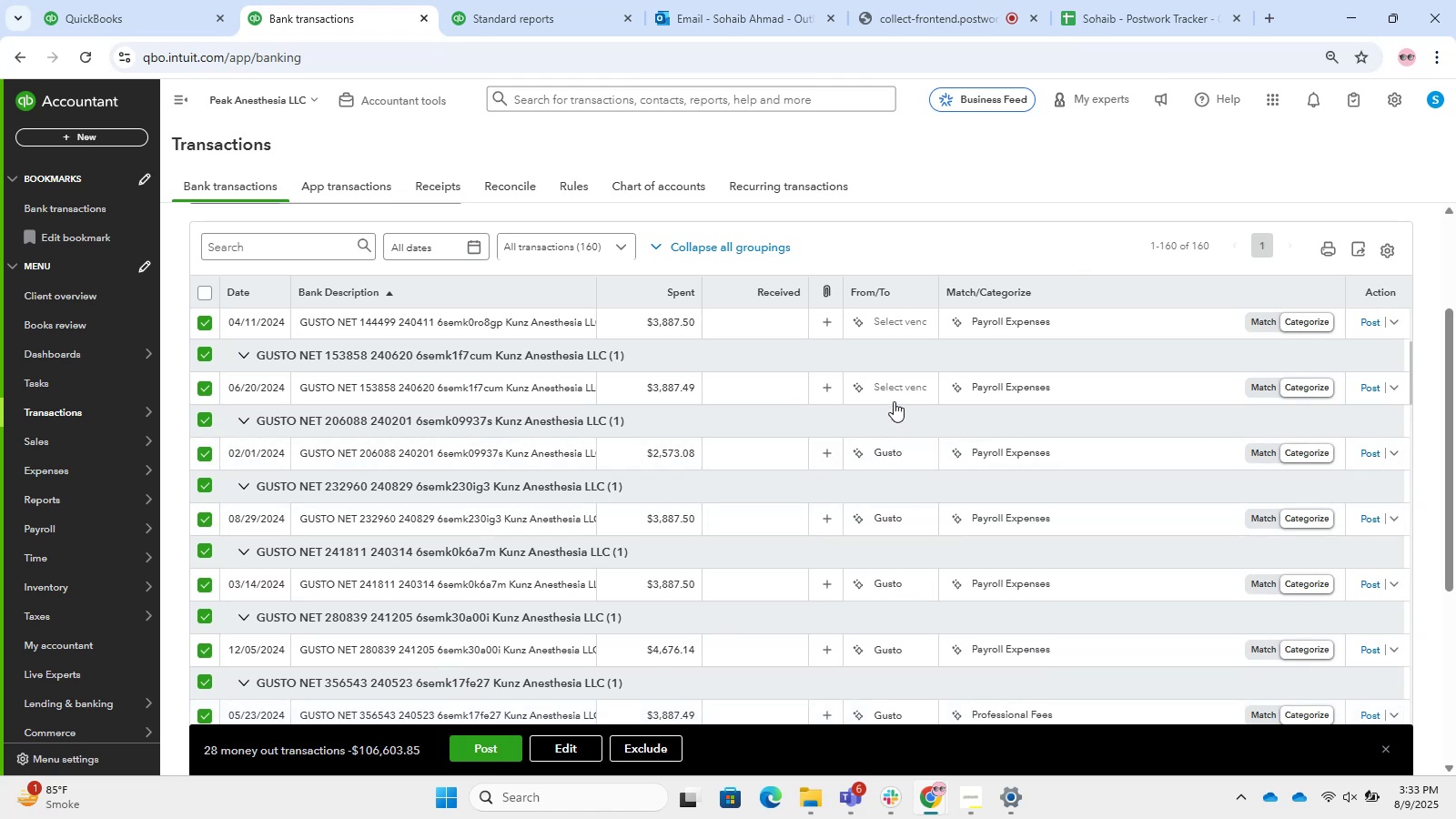 
left_click([896, 381])
 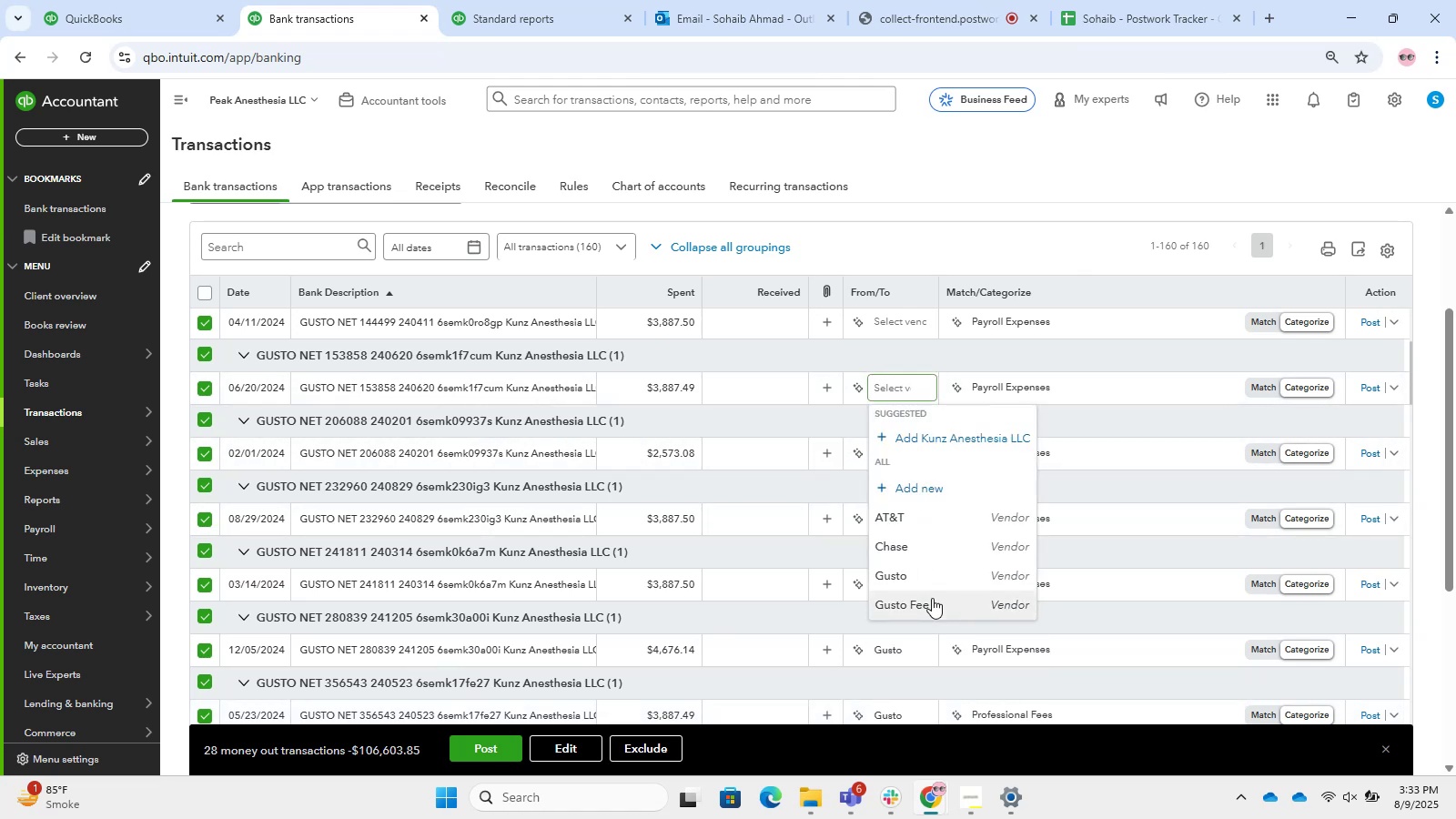 
left_click([926, 577])
 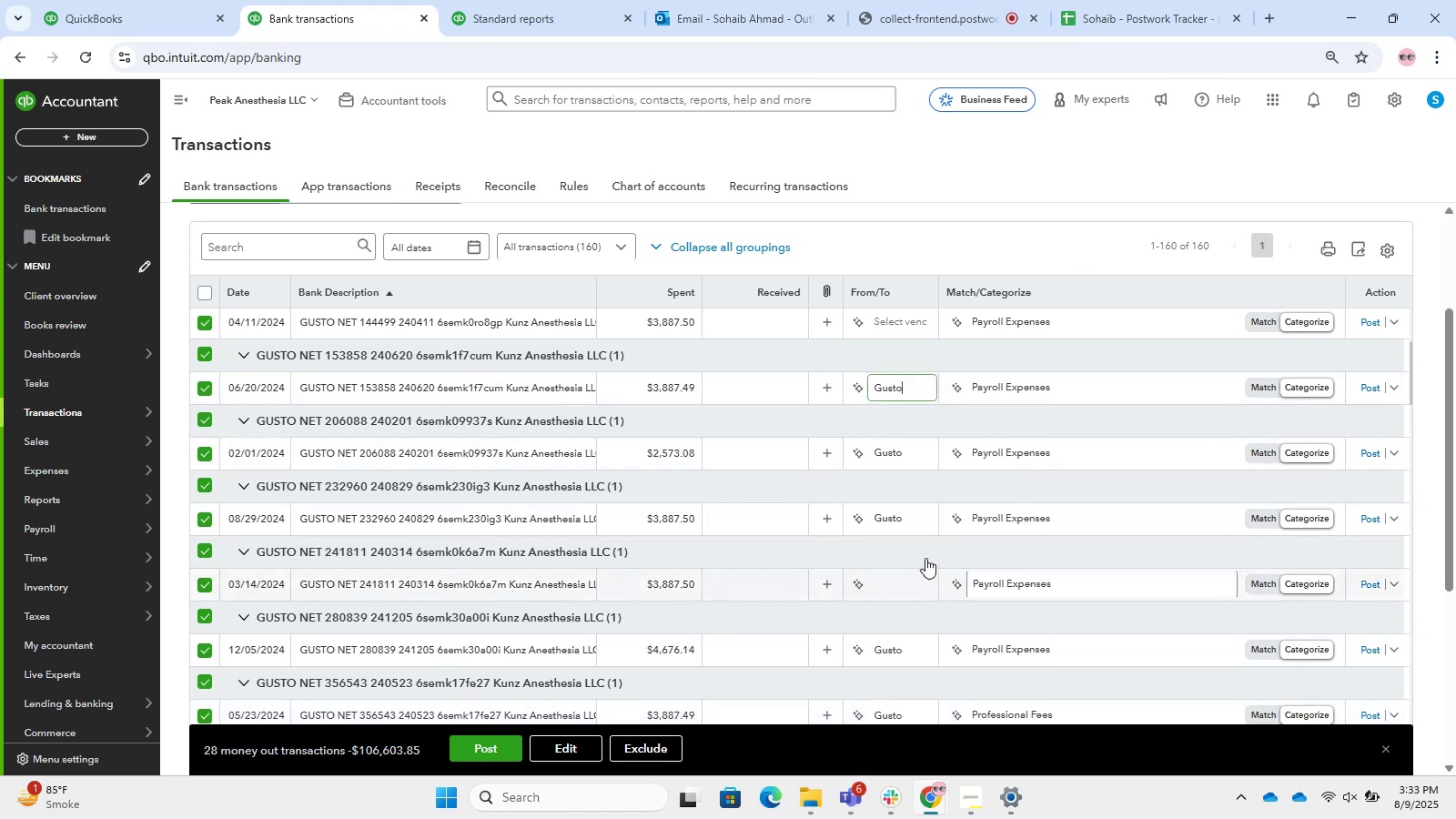 
scroll: coordinate [901, 465], scroll_direction: up, amount: 2.0
 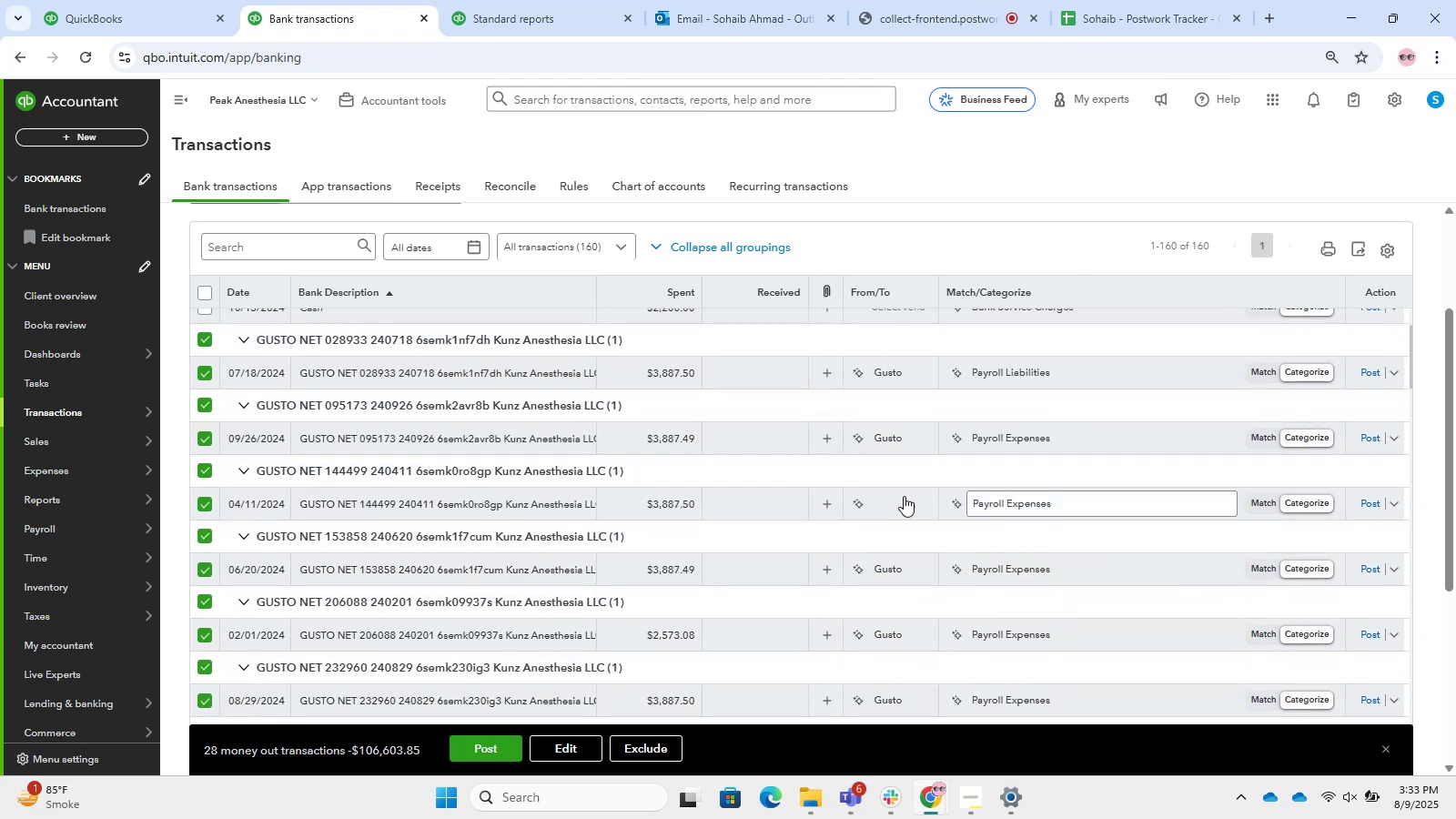 
left_click([905, 500])
 